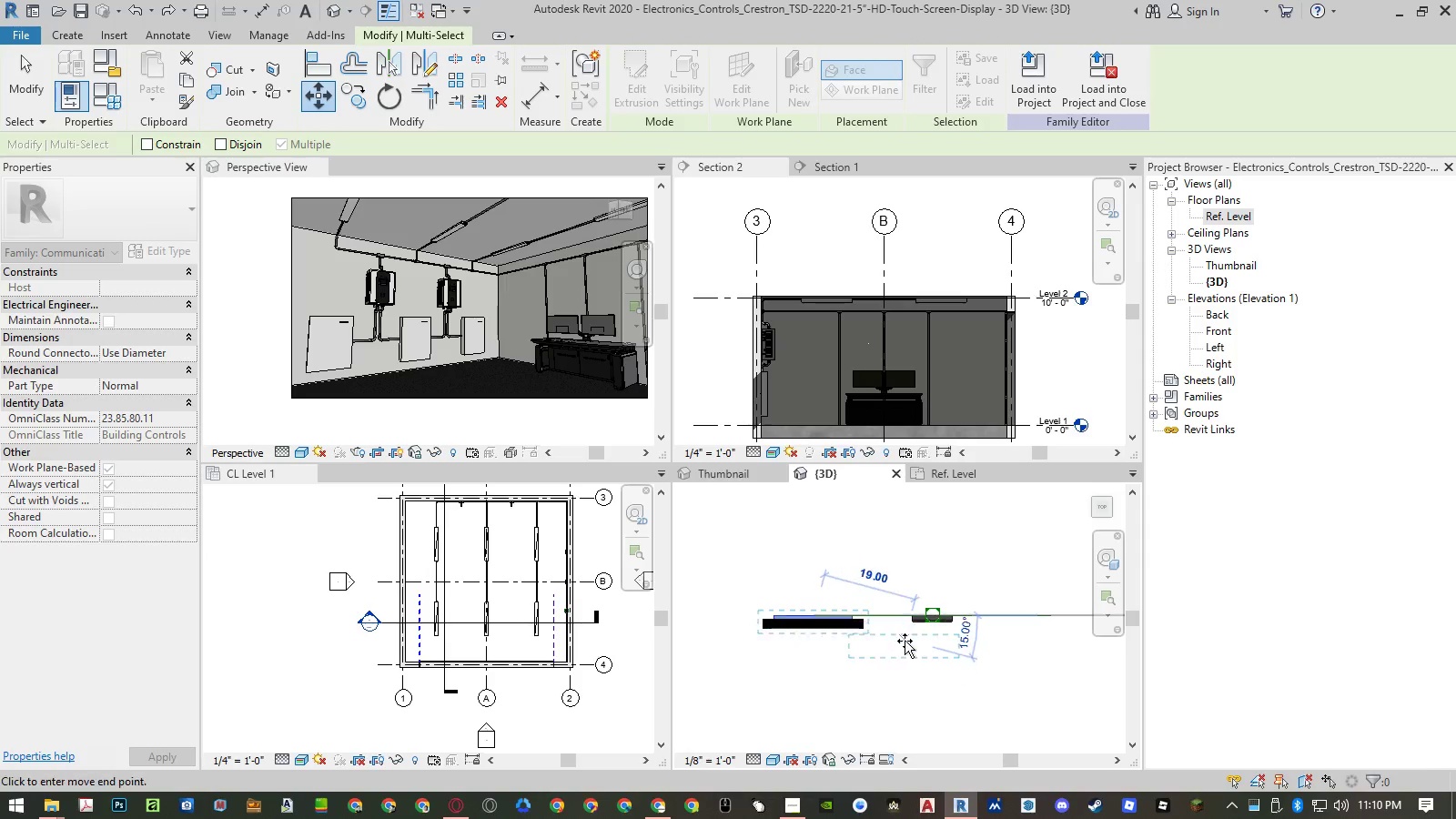 
scroll: coordinate [952, 594], scroll_direction: up, amount: 13.0
 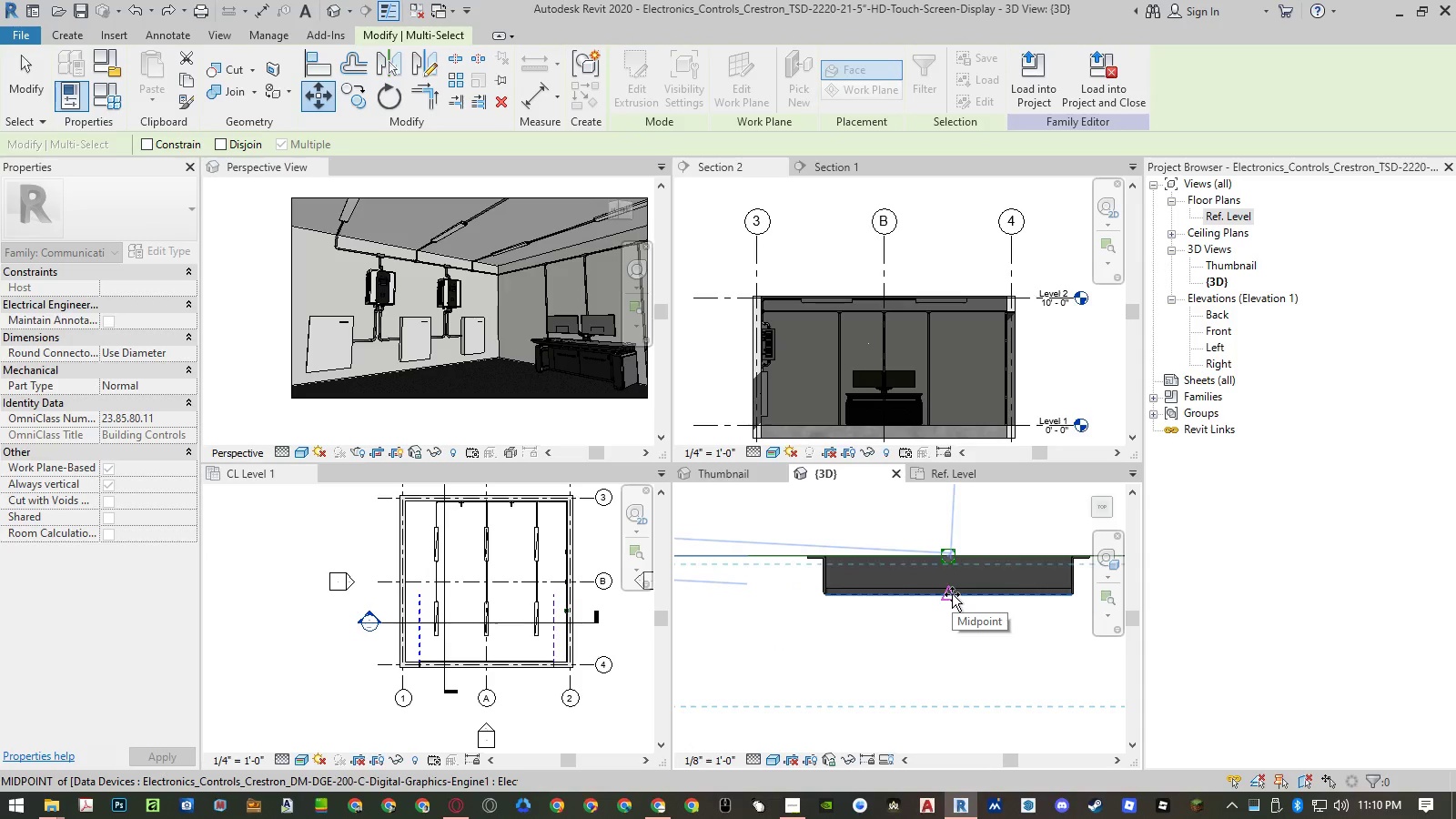 
left_click([952, 594])
 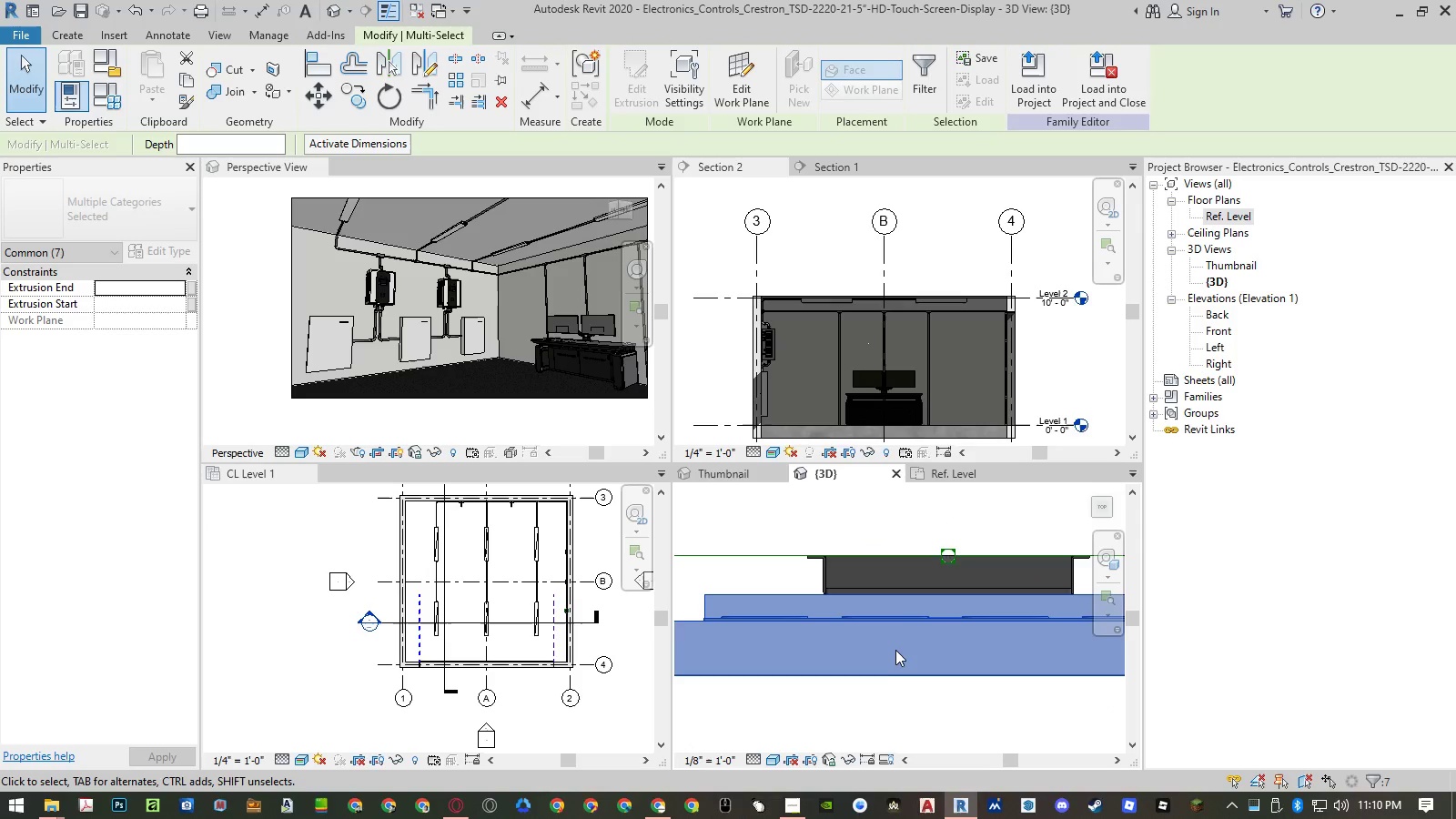 
scroll: coordinate [887, 633], scroll_direction: down, amount: 10.0
 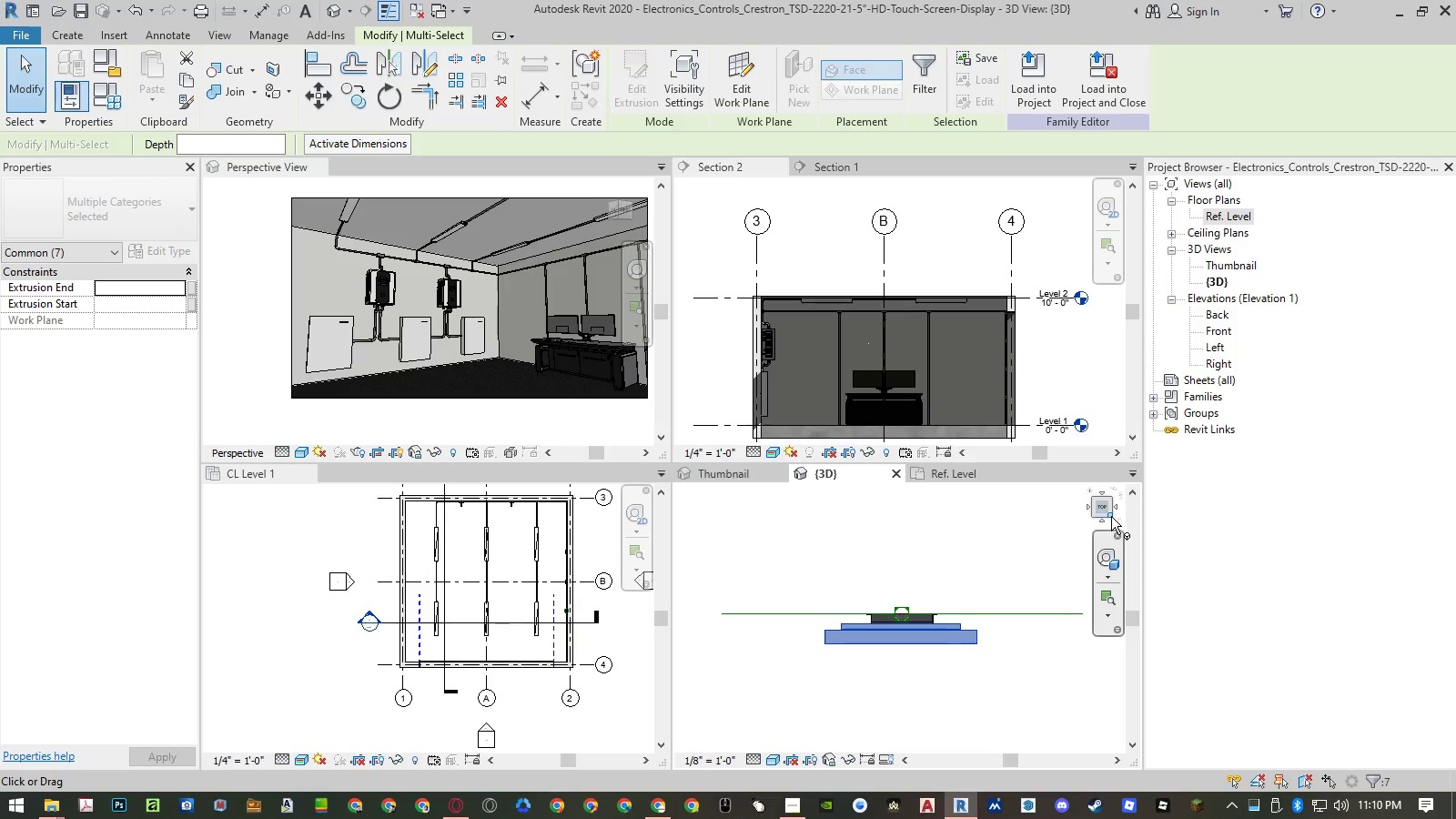 
left_click([1112, 516])
 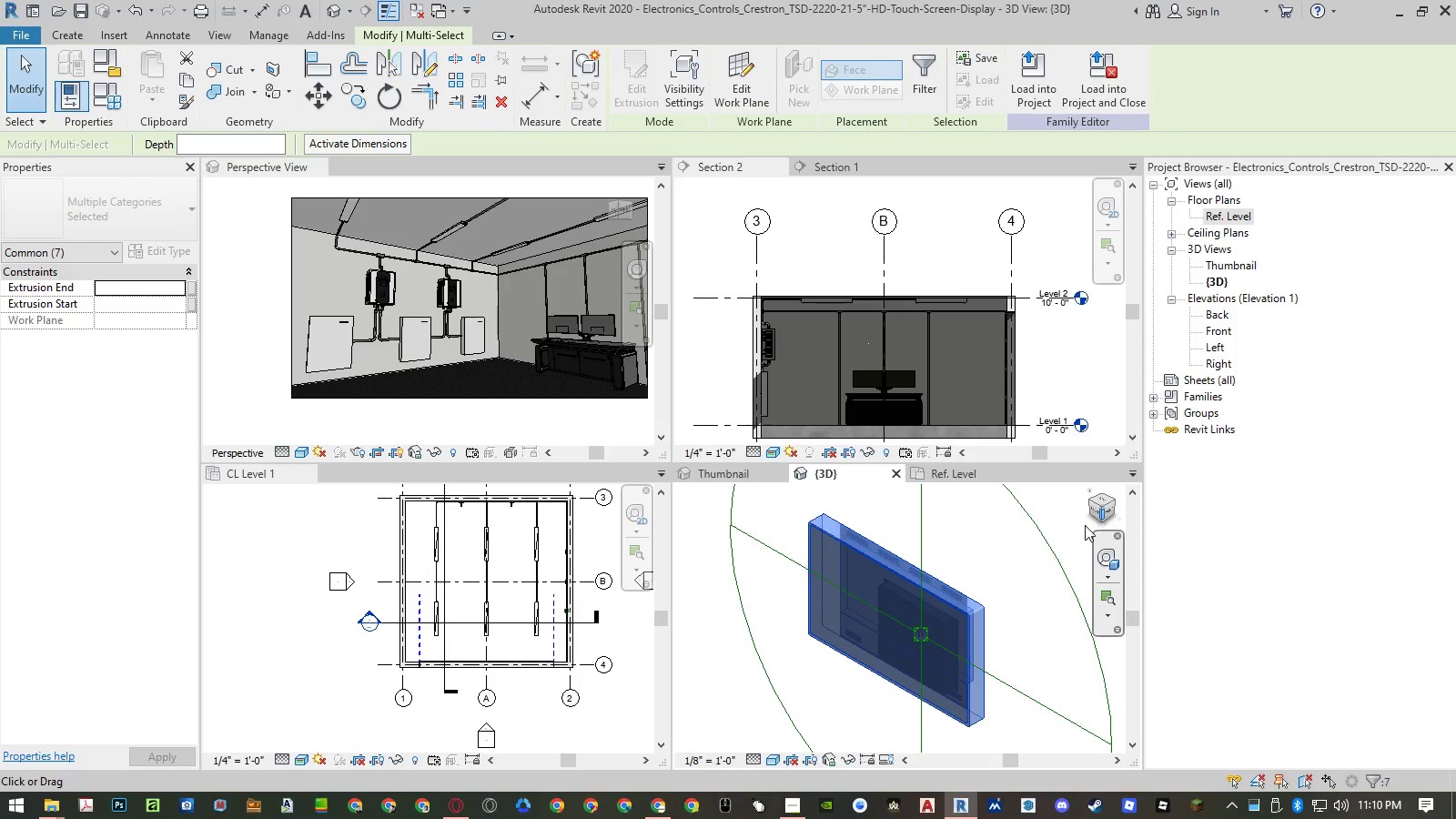 
left_click([1003, 556])
 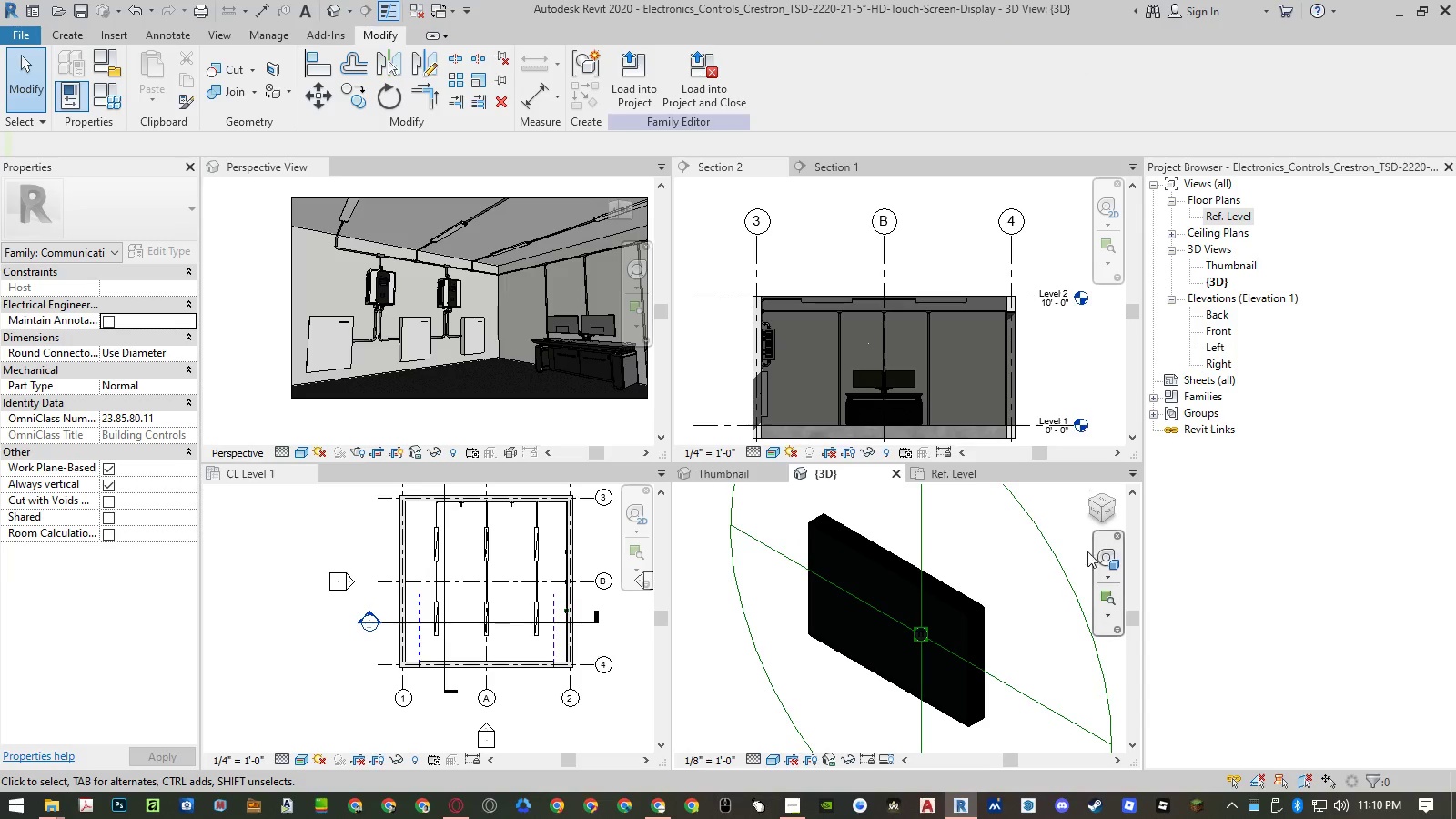 
left_click([1098, 511])
 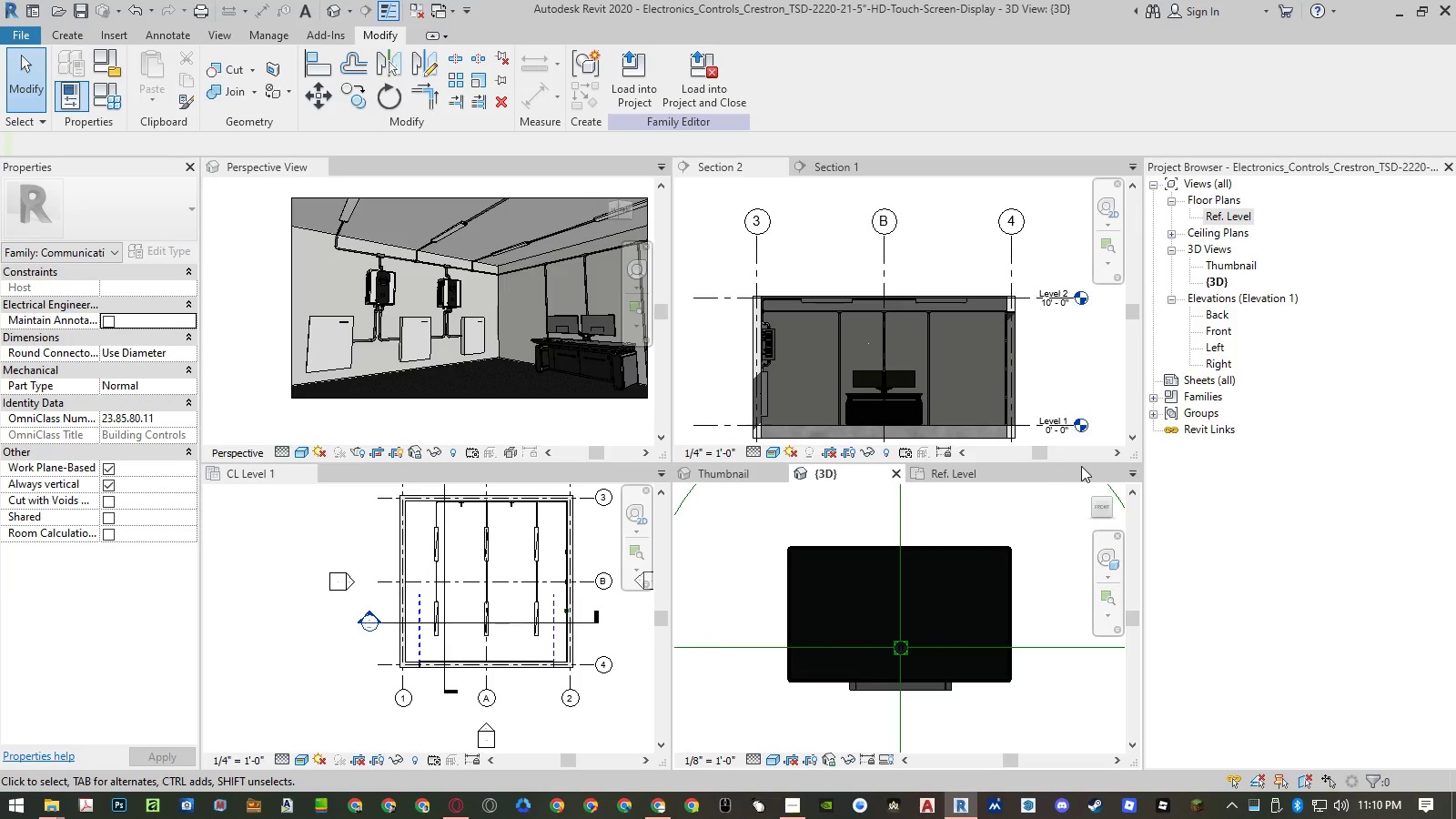 
wait(5.16)
 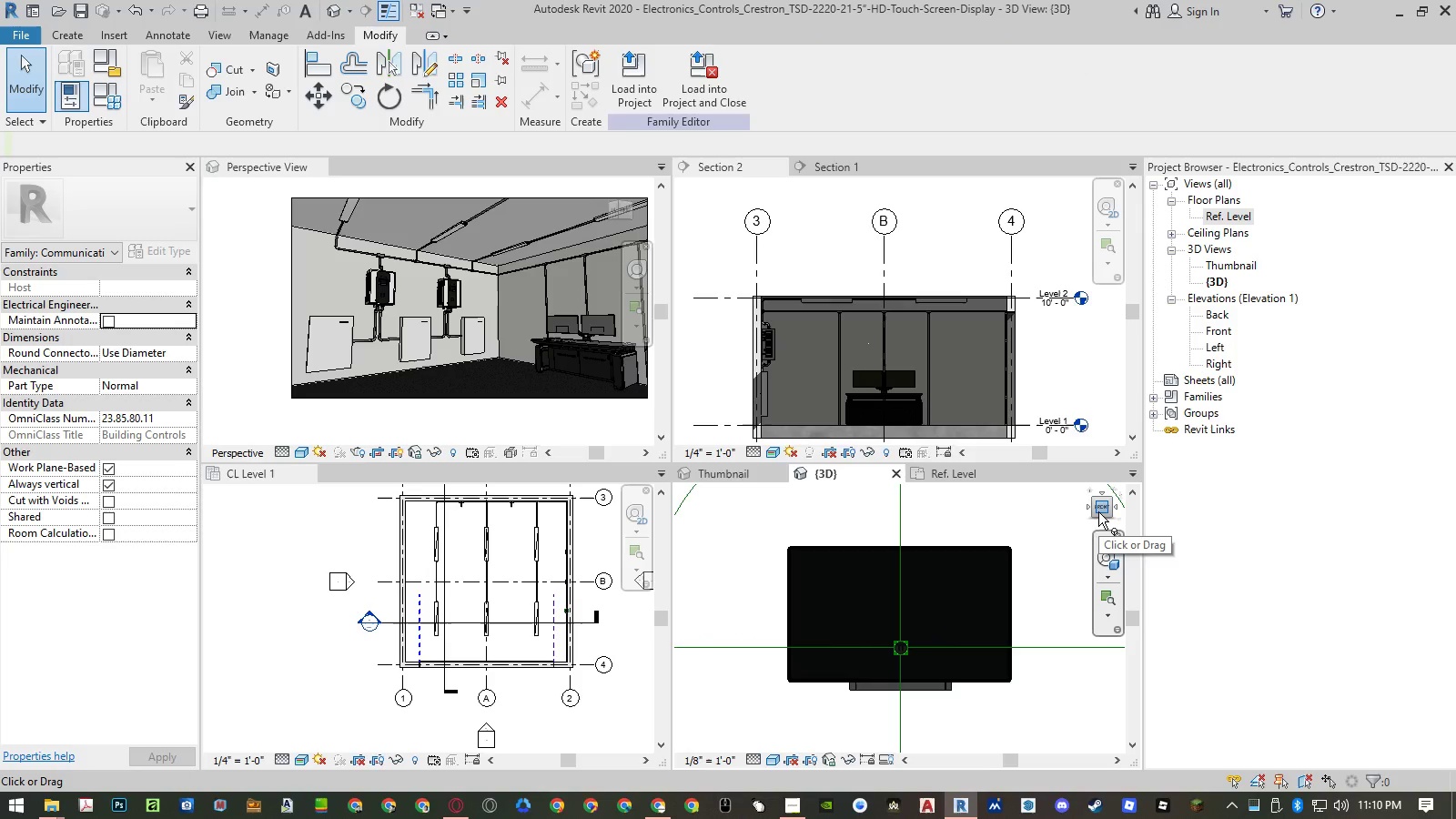 
left_click([1103, 492])
 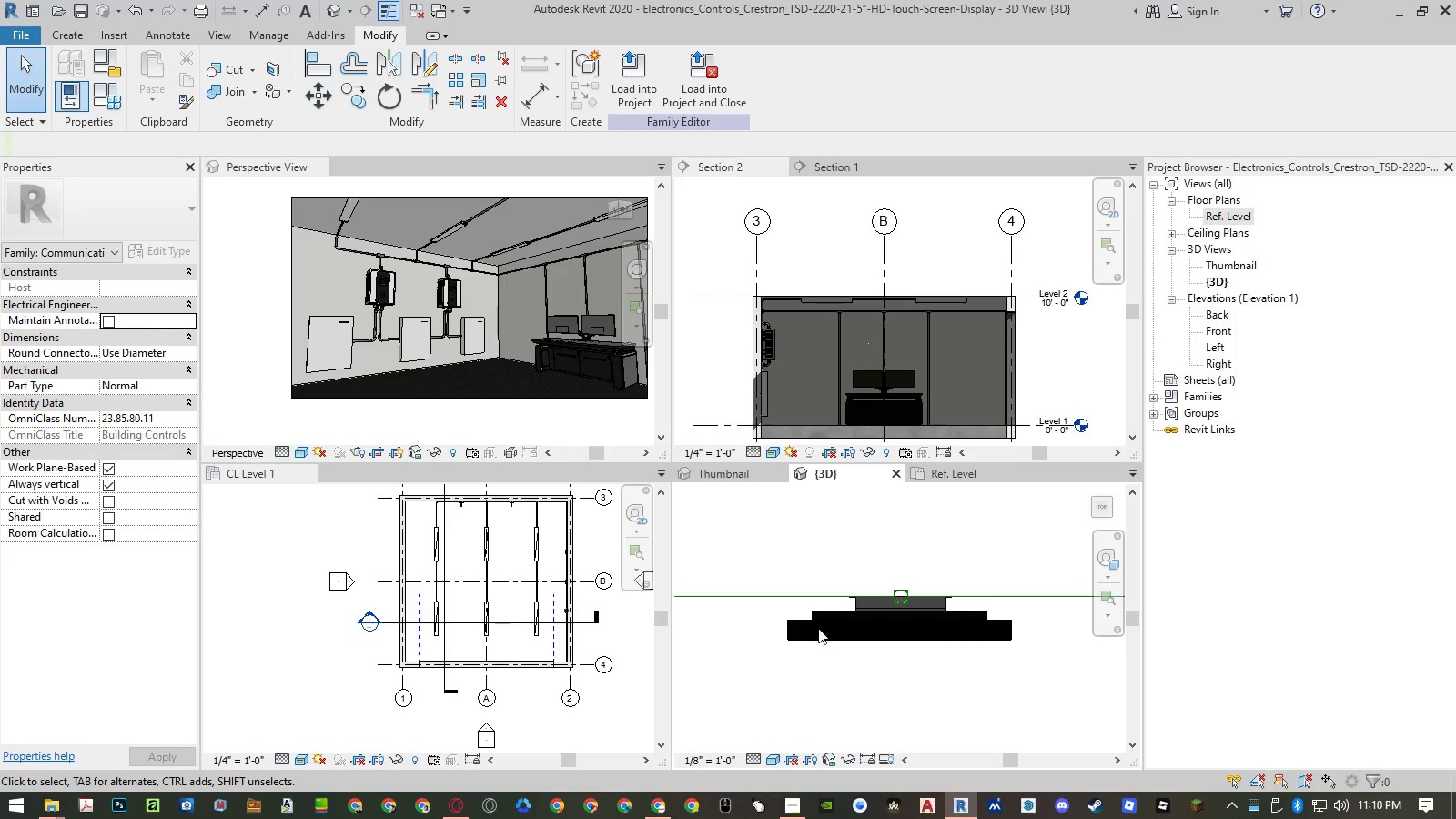 
scroll: coordinate [872, 608], scroll_direction: up, amount: 7.0
 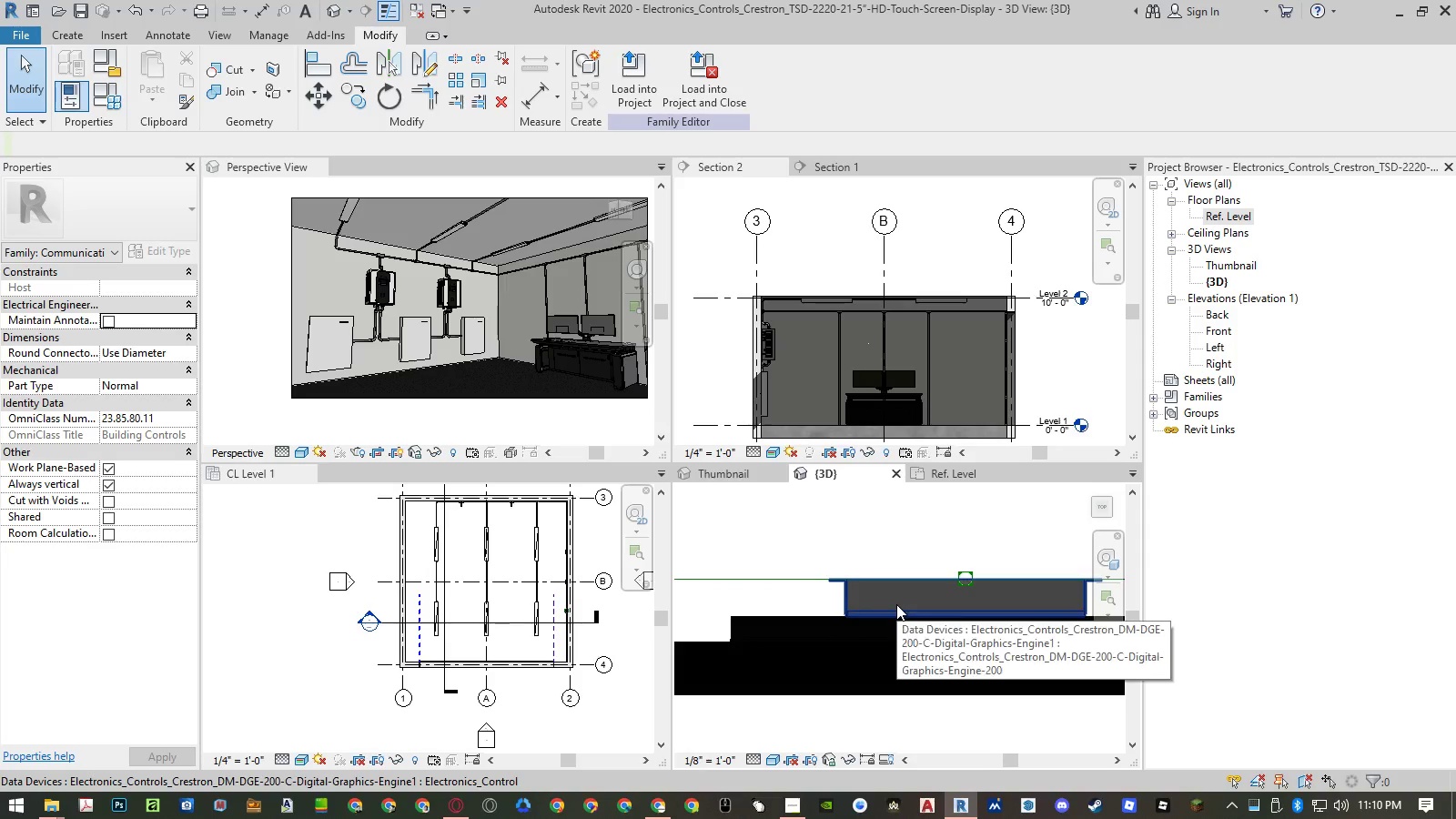 
scroll: coordinate [807, 630], scroll_direction: down, amount: 5.0
 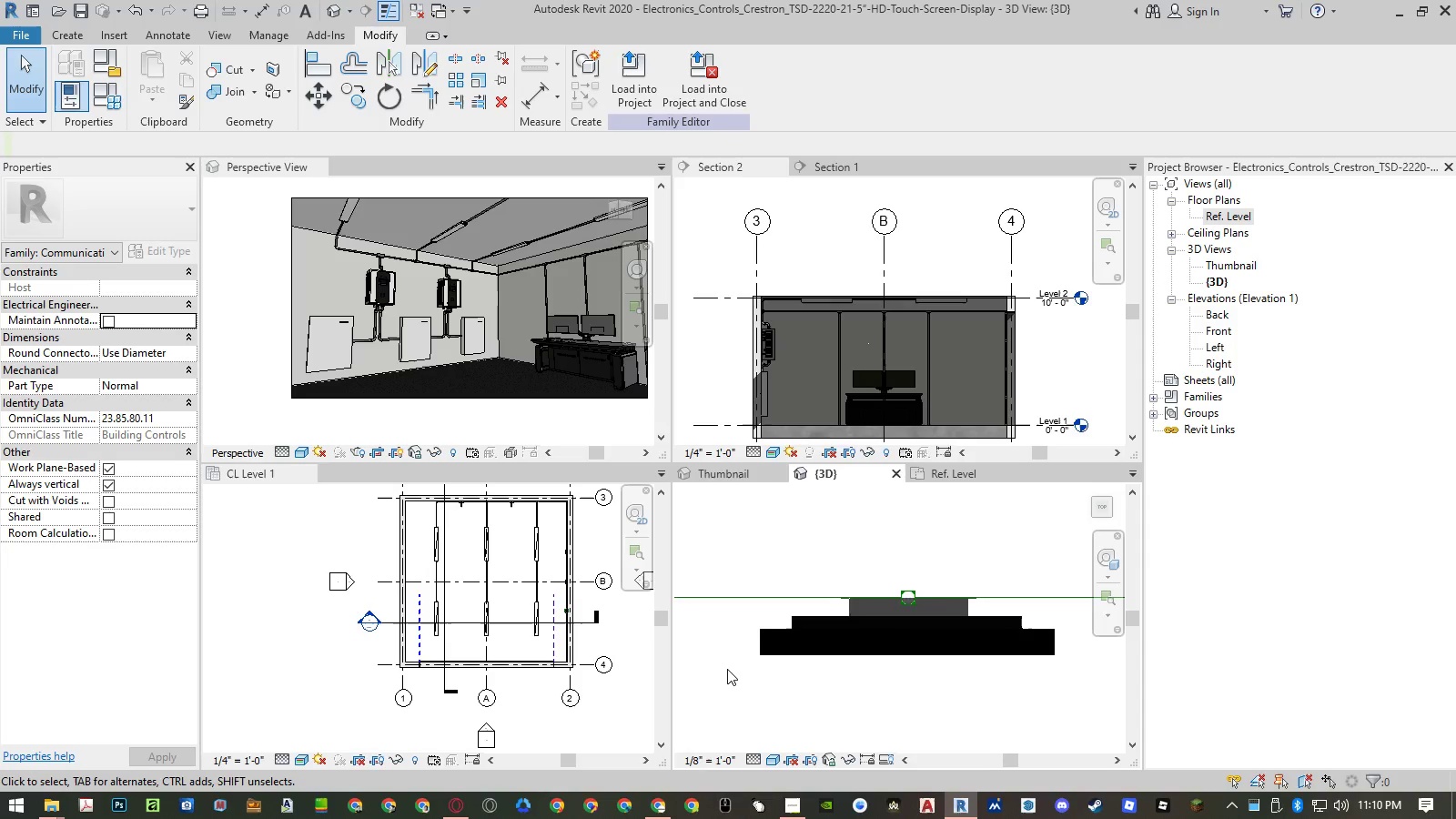 
left_click_drag(start_coordinate=[725, 673], to_coordinate=[1071, 615])
 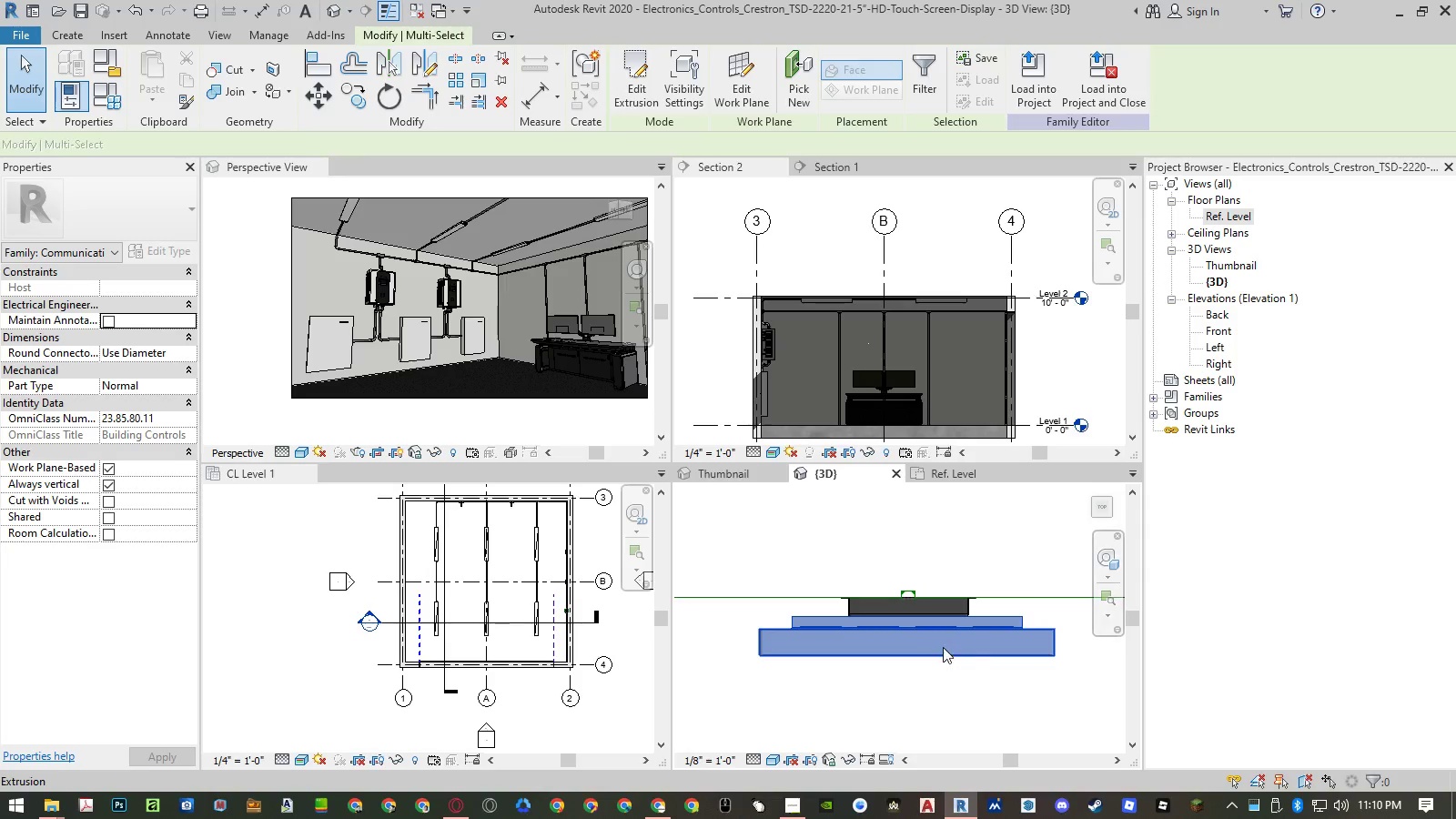 
scroll: coordinate [918, 625], scroll_direction: up, amount: 6.0
 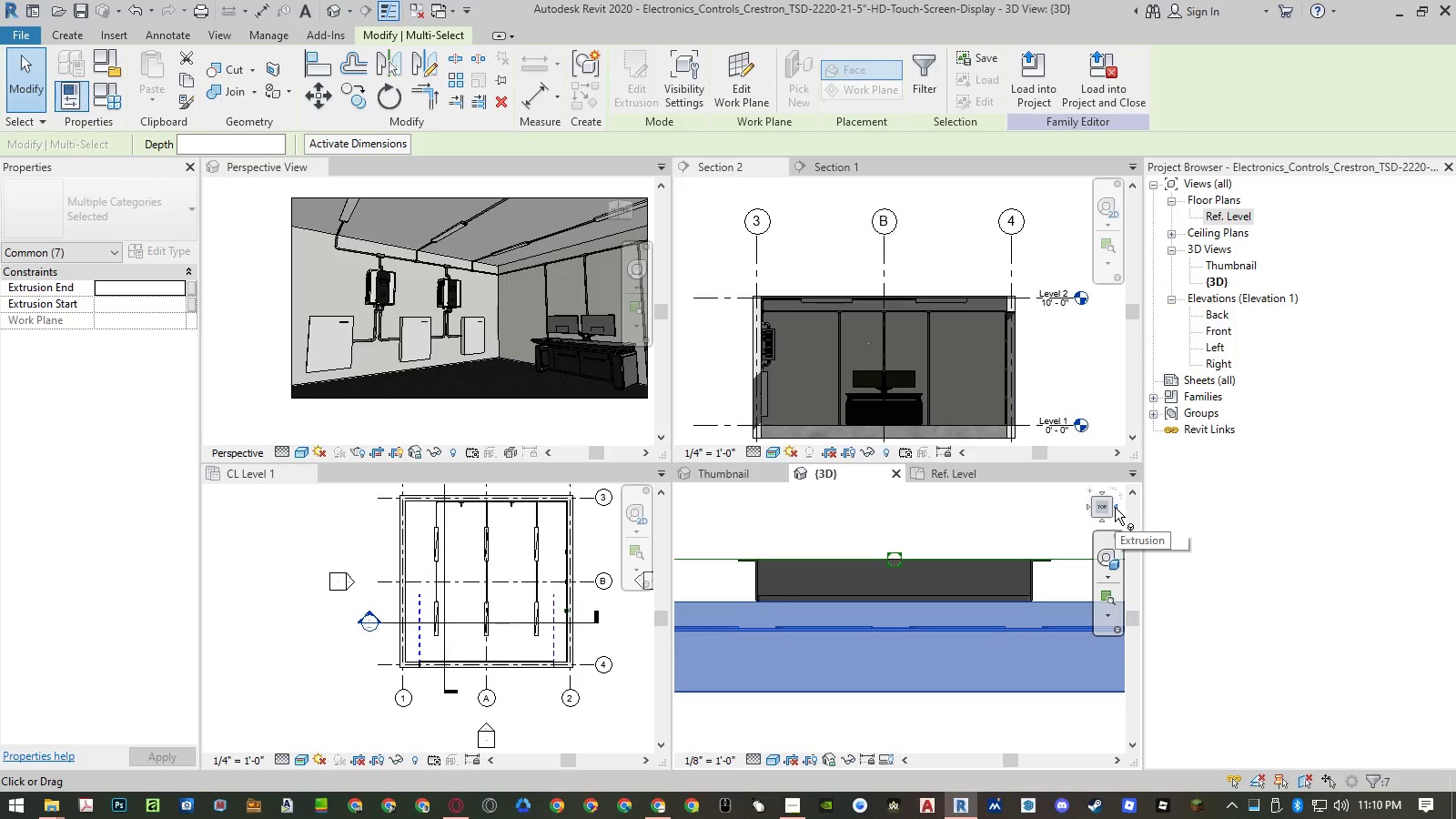 
left_click([1104, 521])
 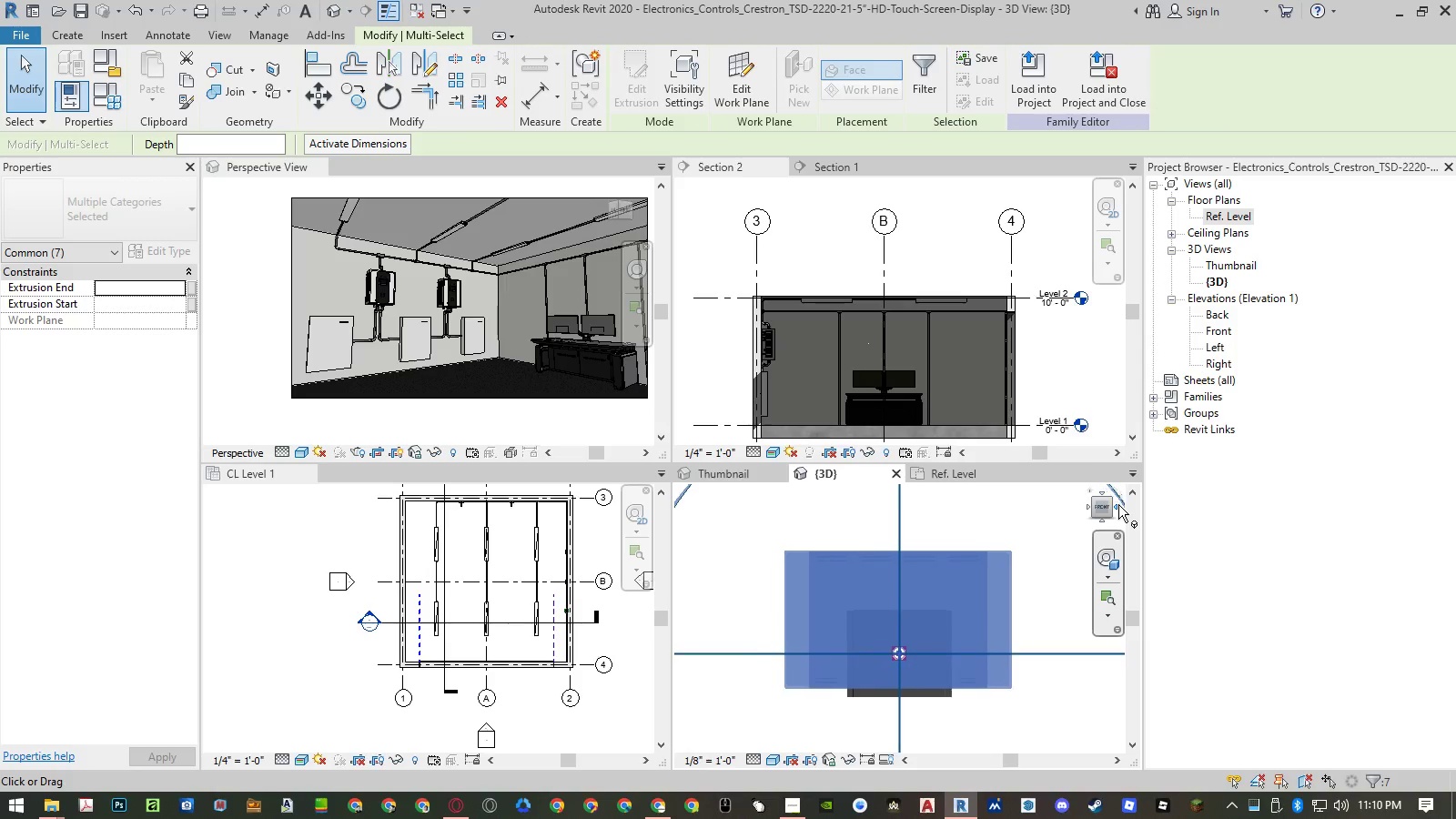 
left_click([1117, 504])
 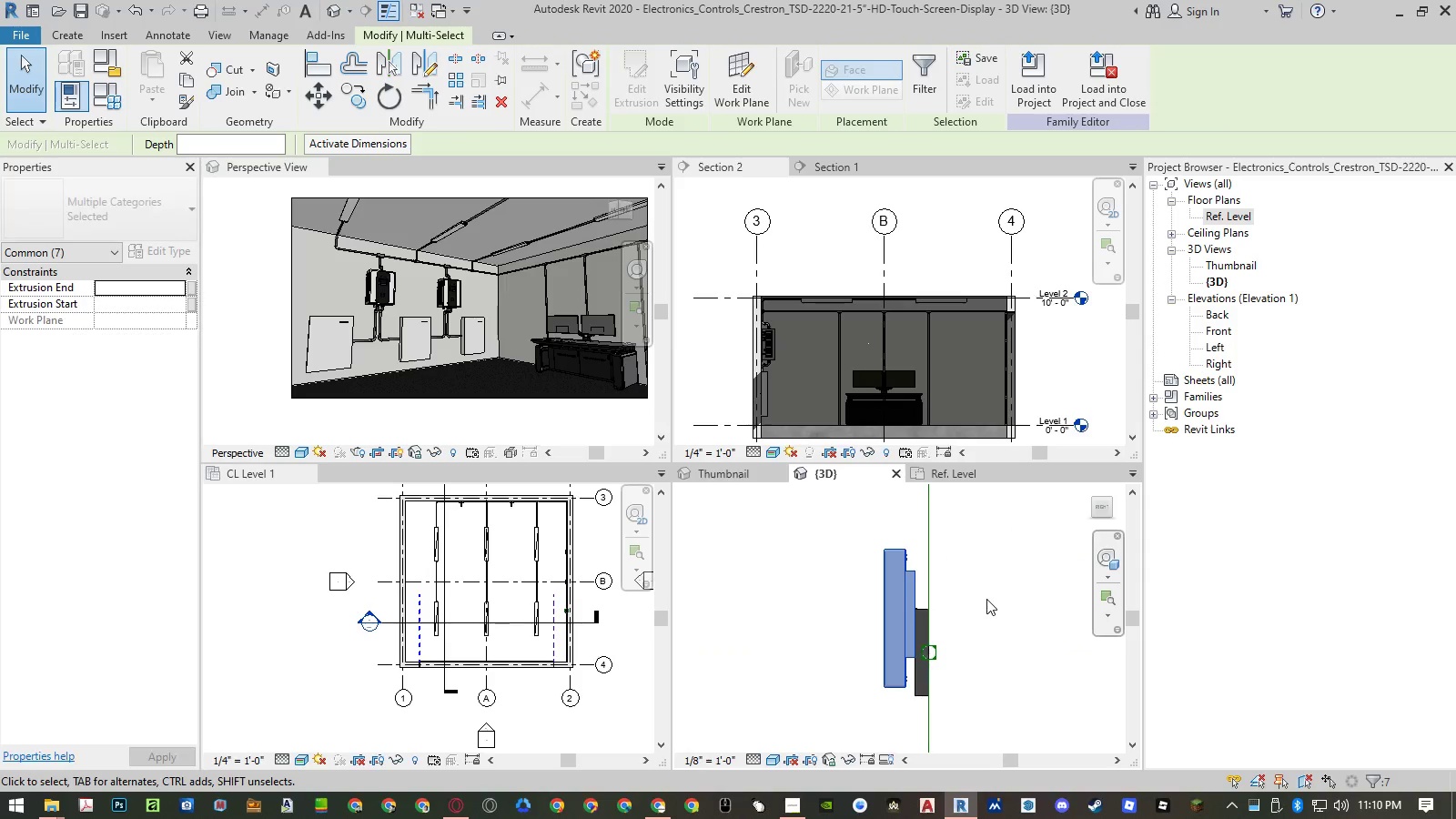 
type(mv)
 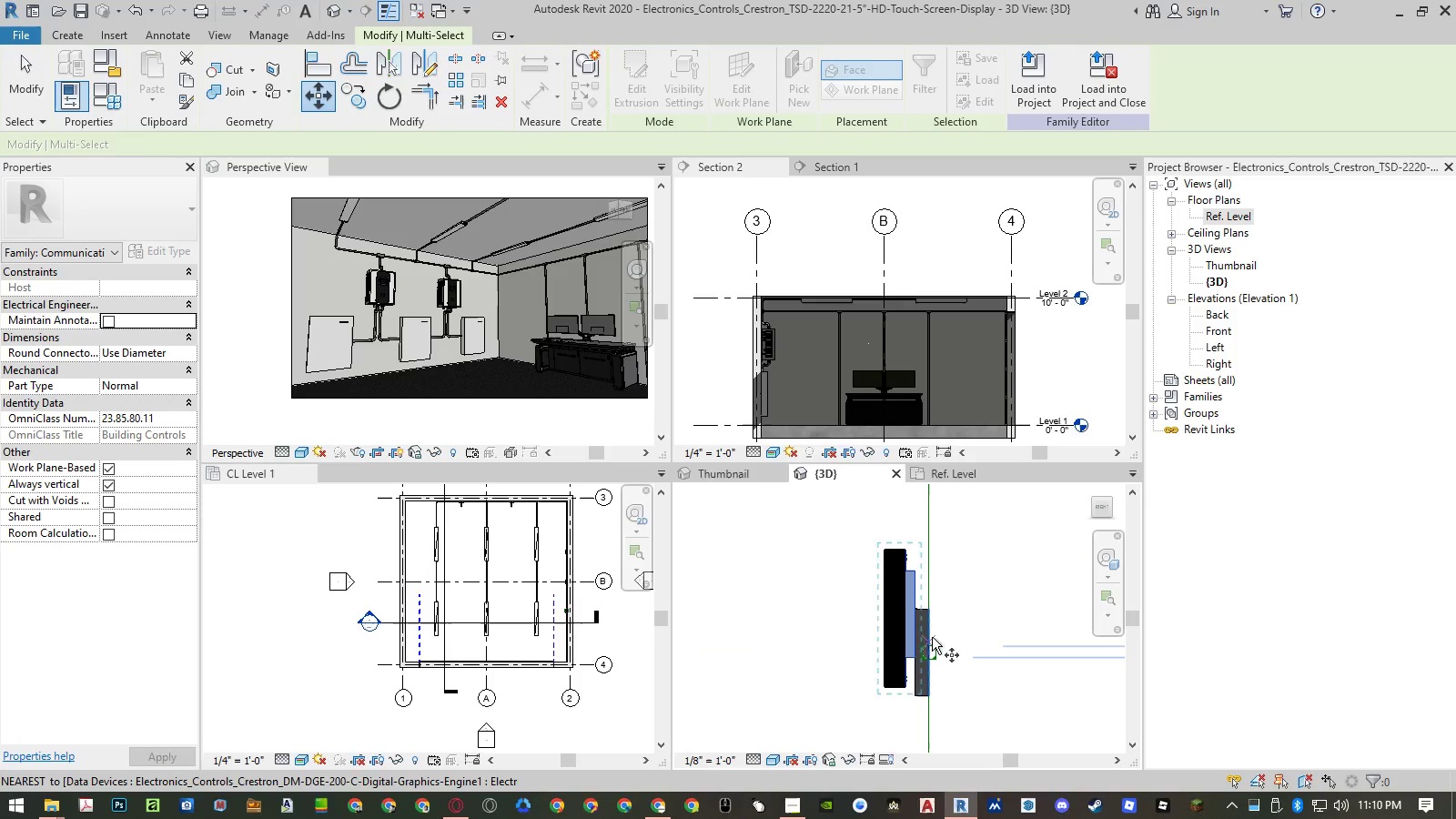 
scroll: coordinate [902, 605], scroll_direction: up, amount: 7.0
 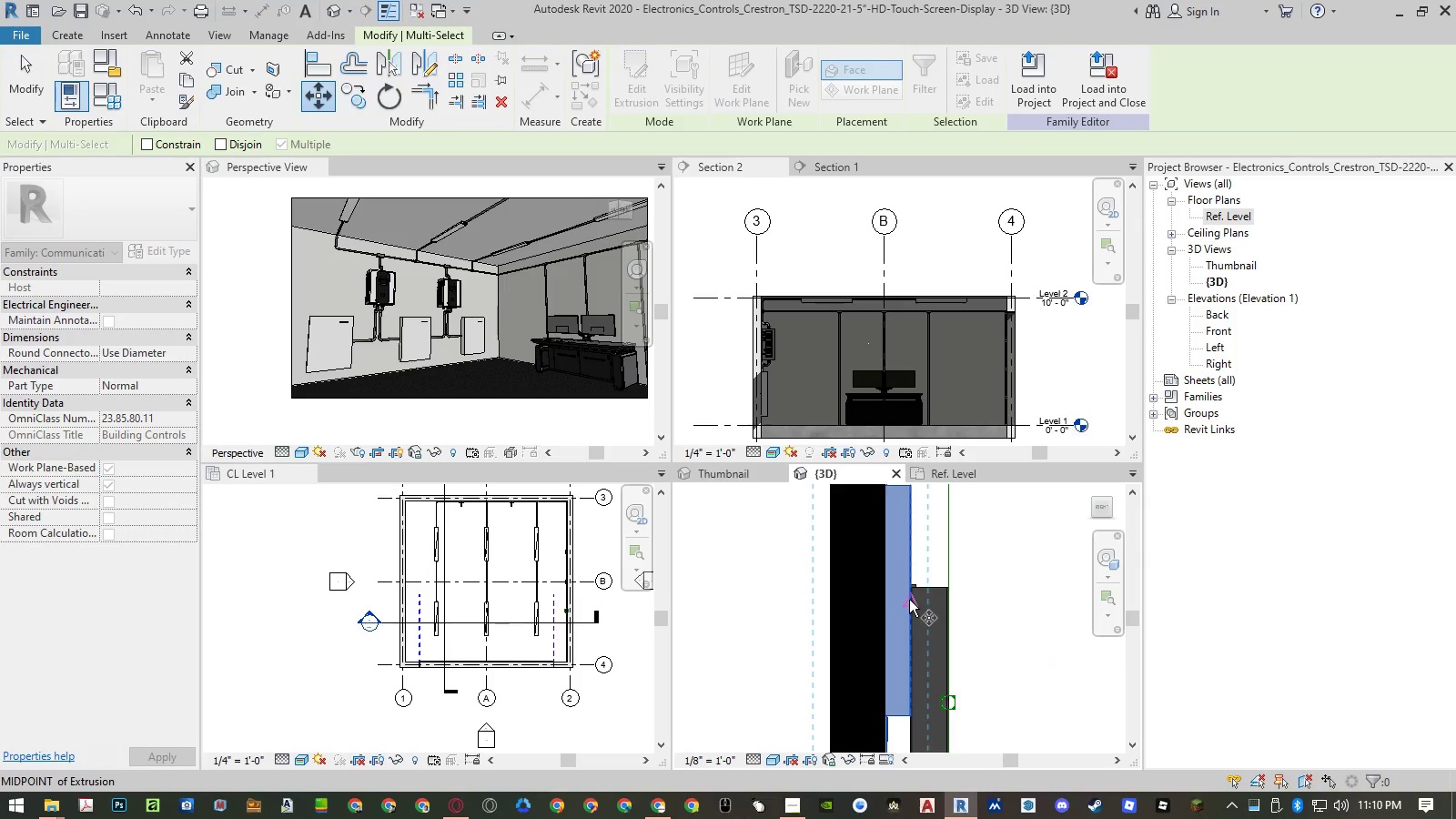 
left_click([909, 600])
 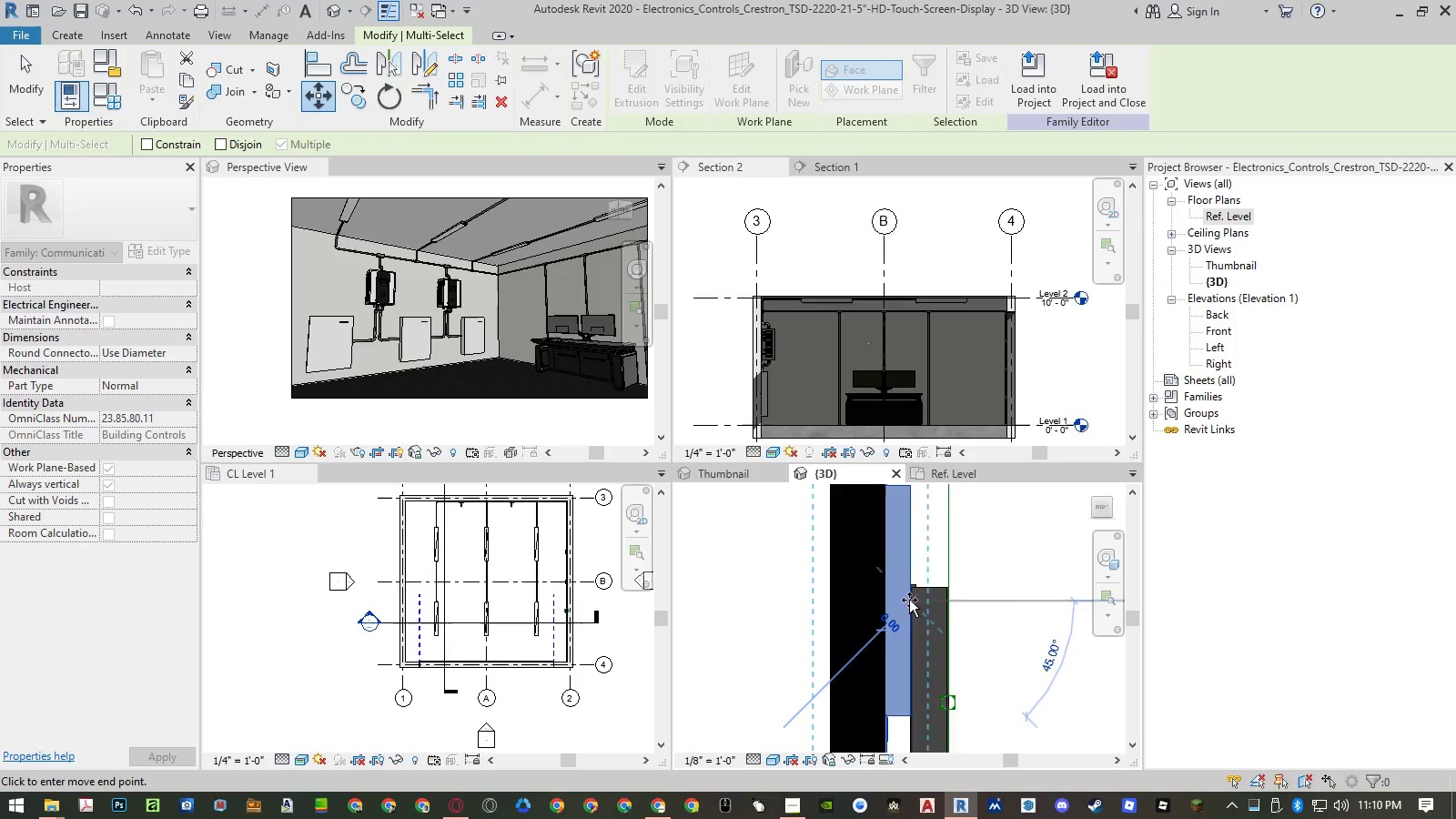 
scroll: coordinate [909, 600], scroll_direction: down, amount: 5.0
 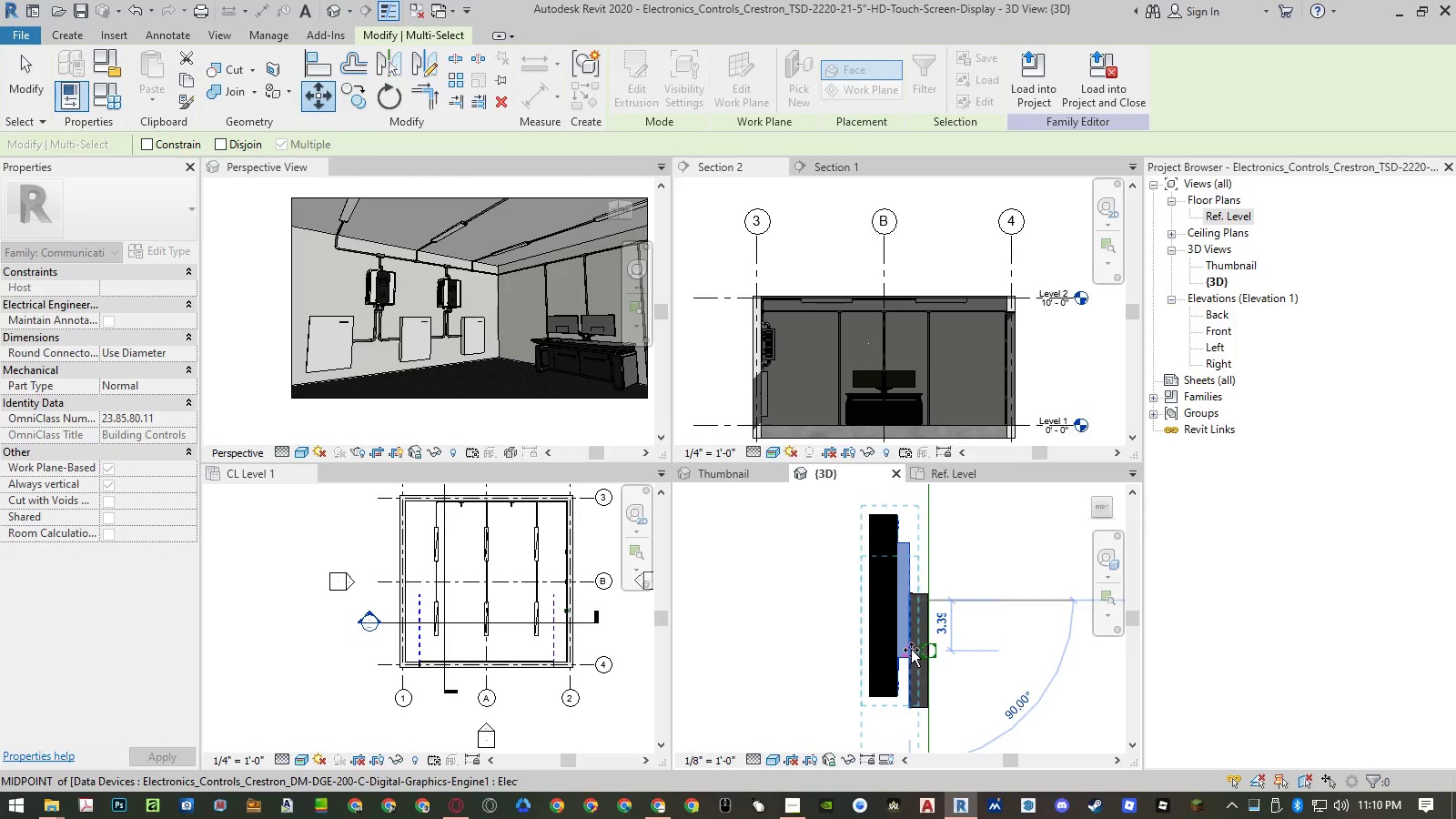 
left_click([911, 650])
 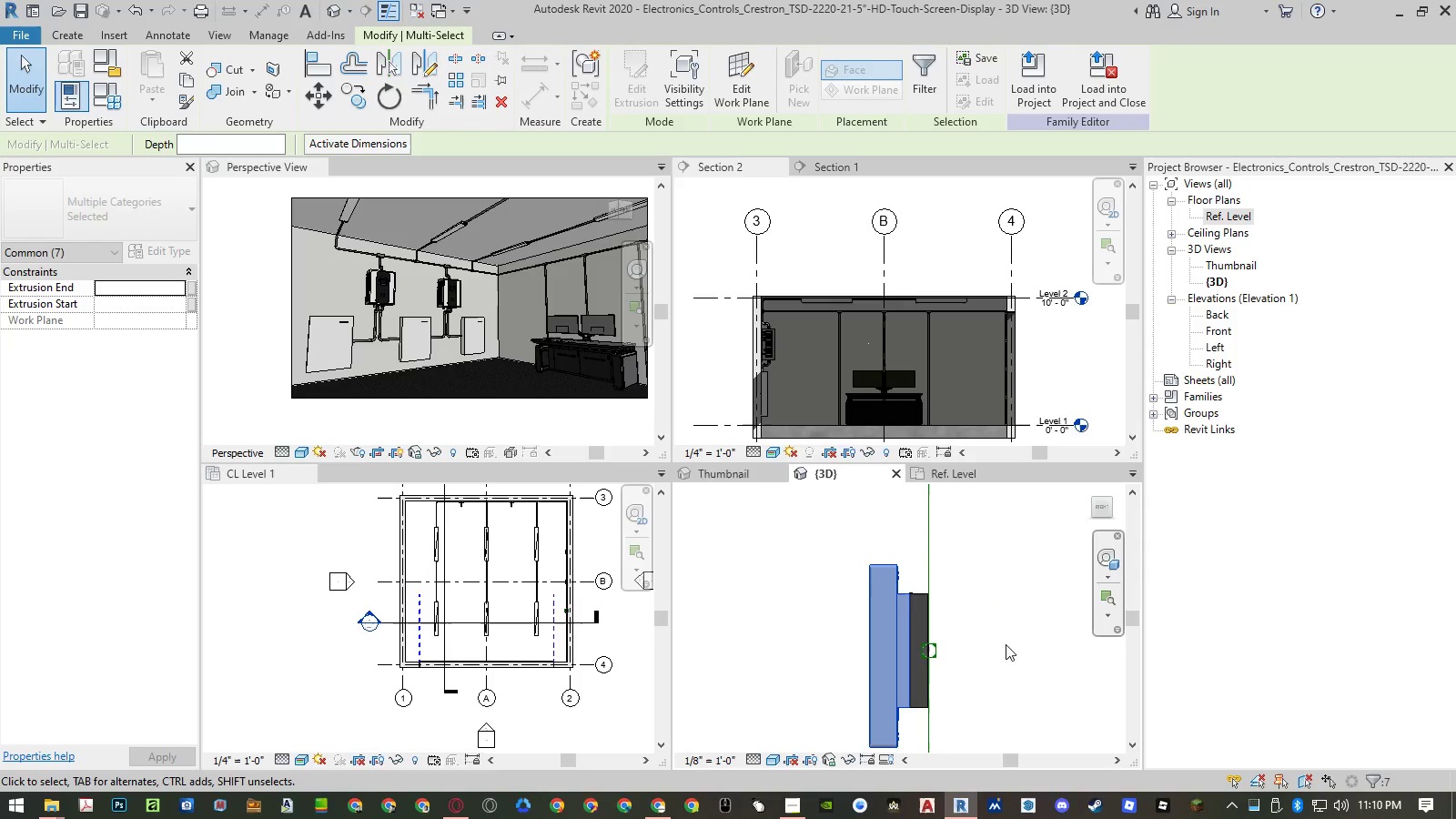 
scroll: coordinate [907, 718], scroll_direction: up, amount: 5.0
 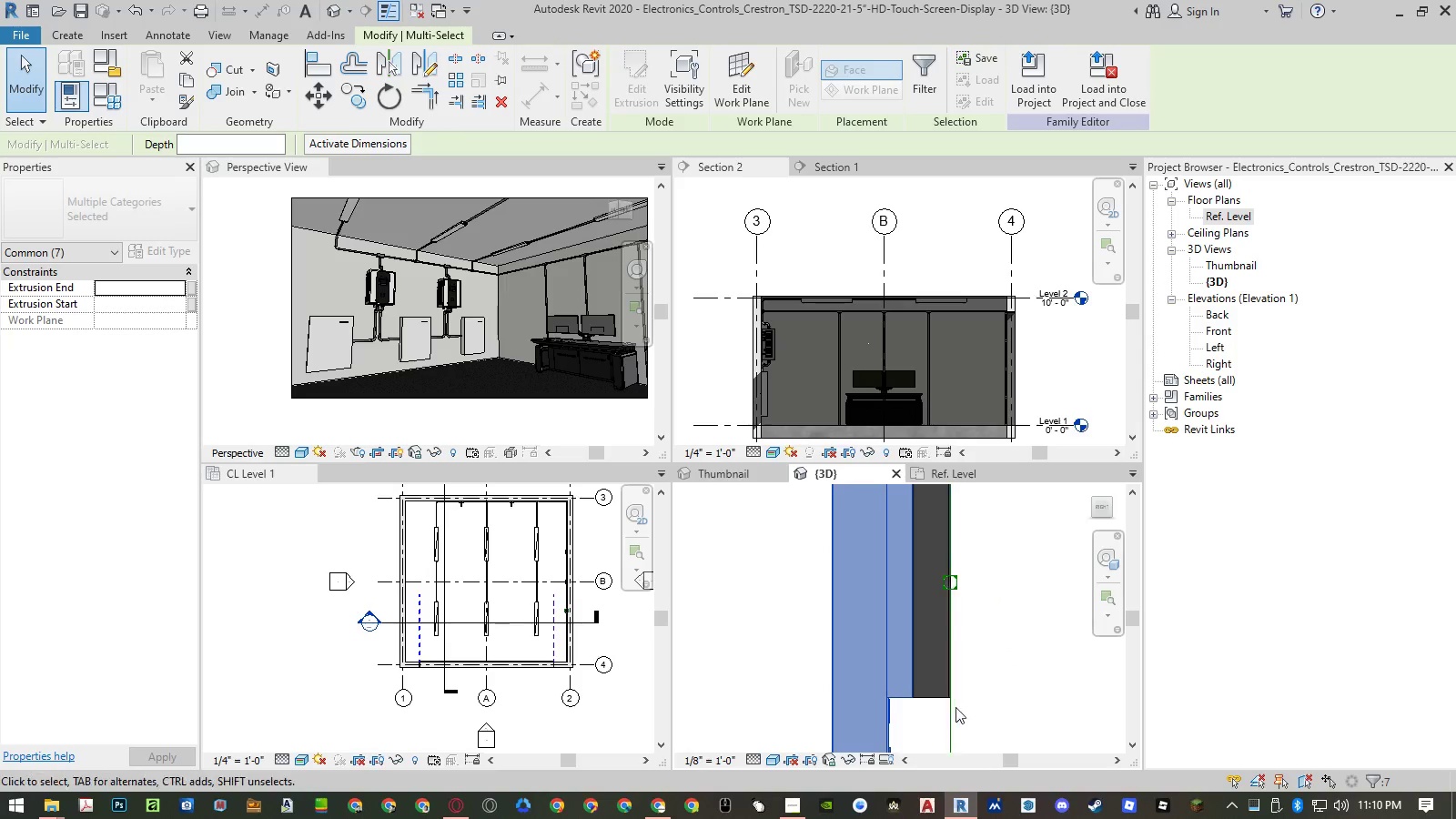 
scroll: coordinate [929, 712], scroll_direction: down, amount: 4.0
 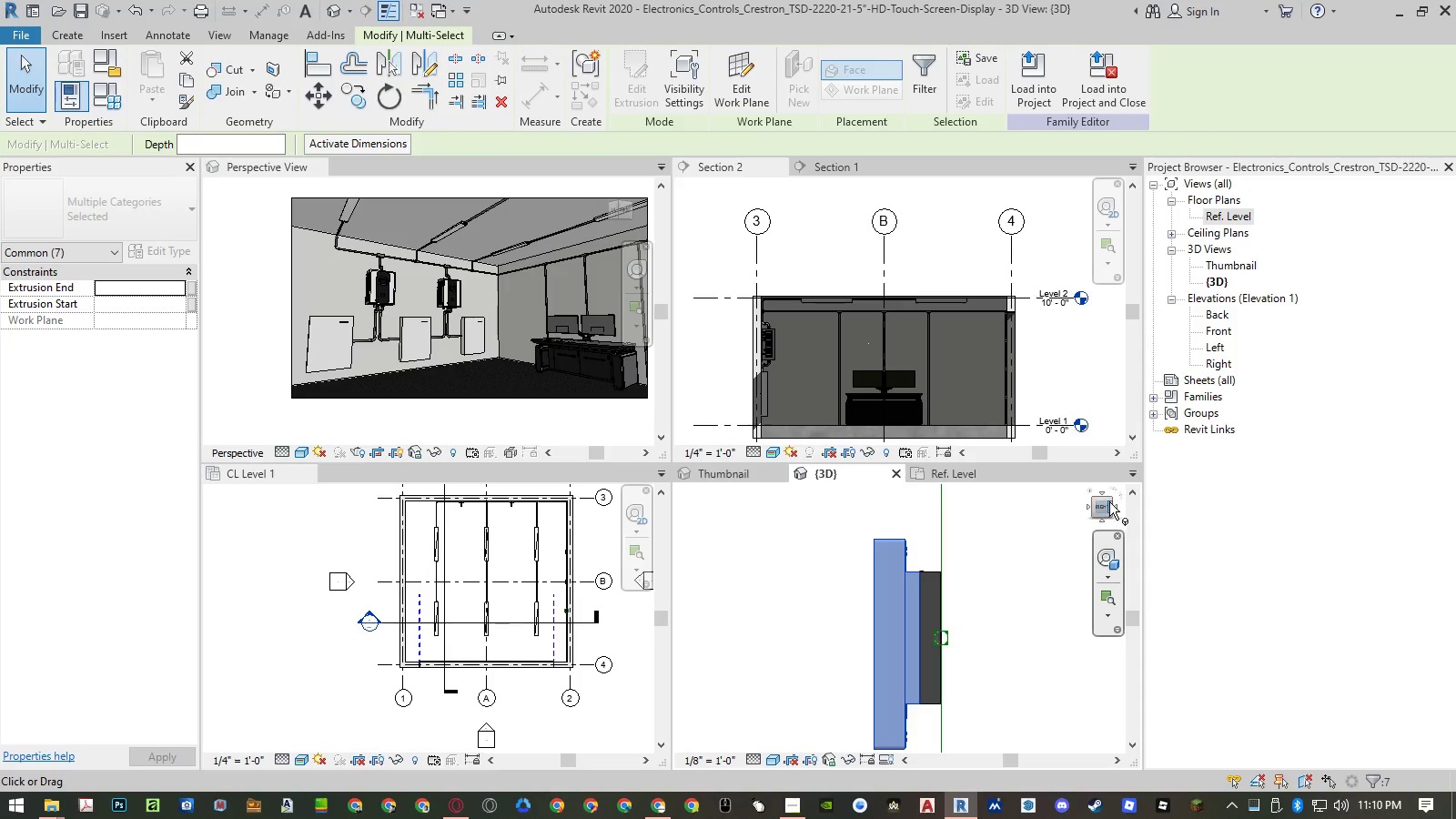 
left_click([1110, 500])
 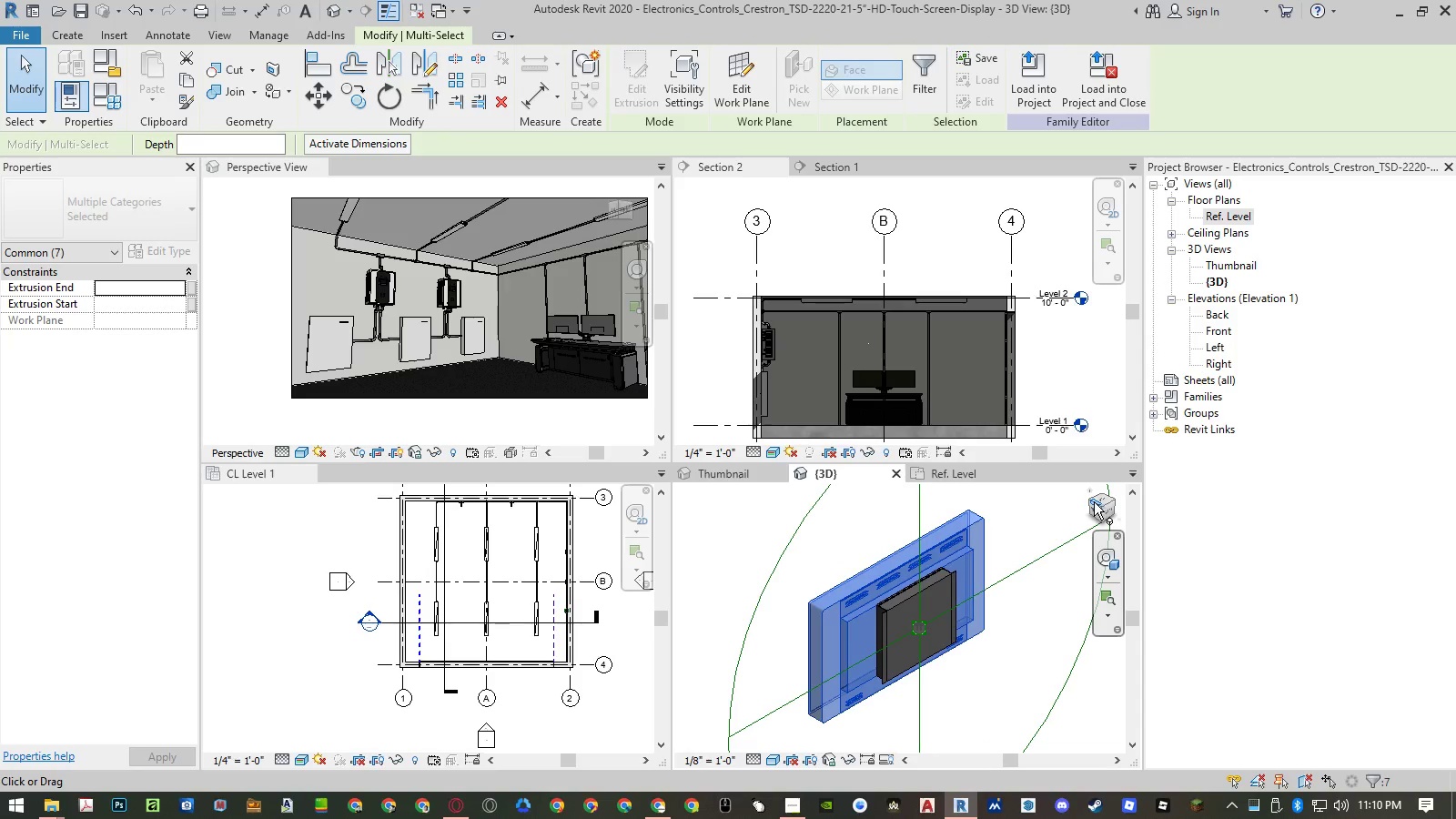 
left_click([1092, 500])
 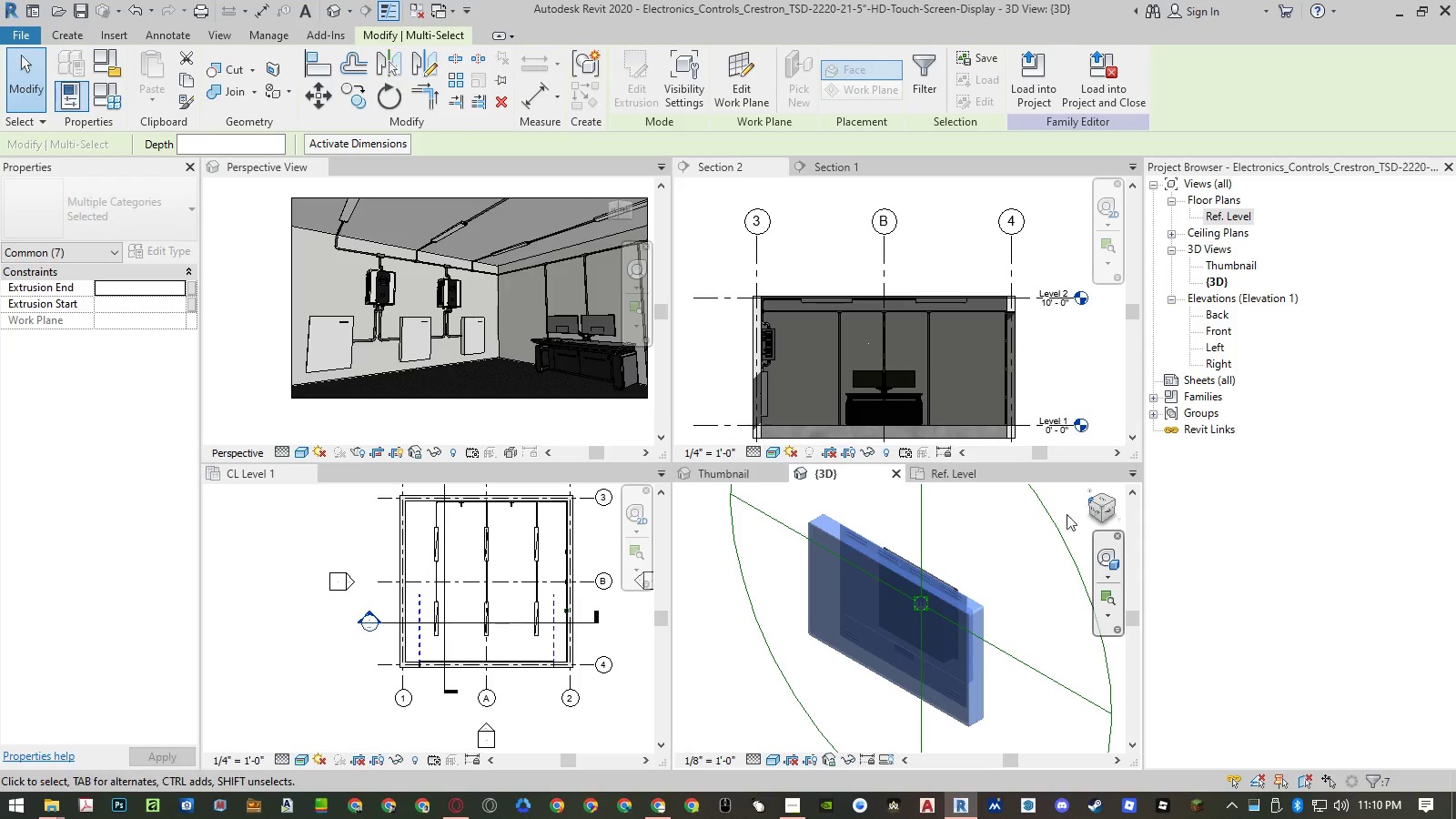 
left_click([1007, 523])
 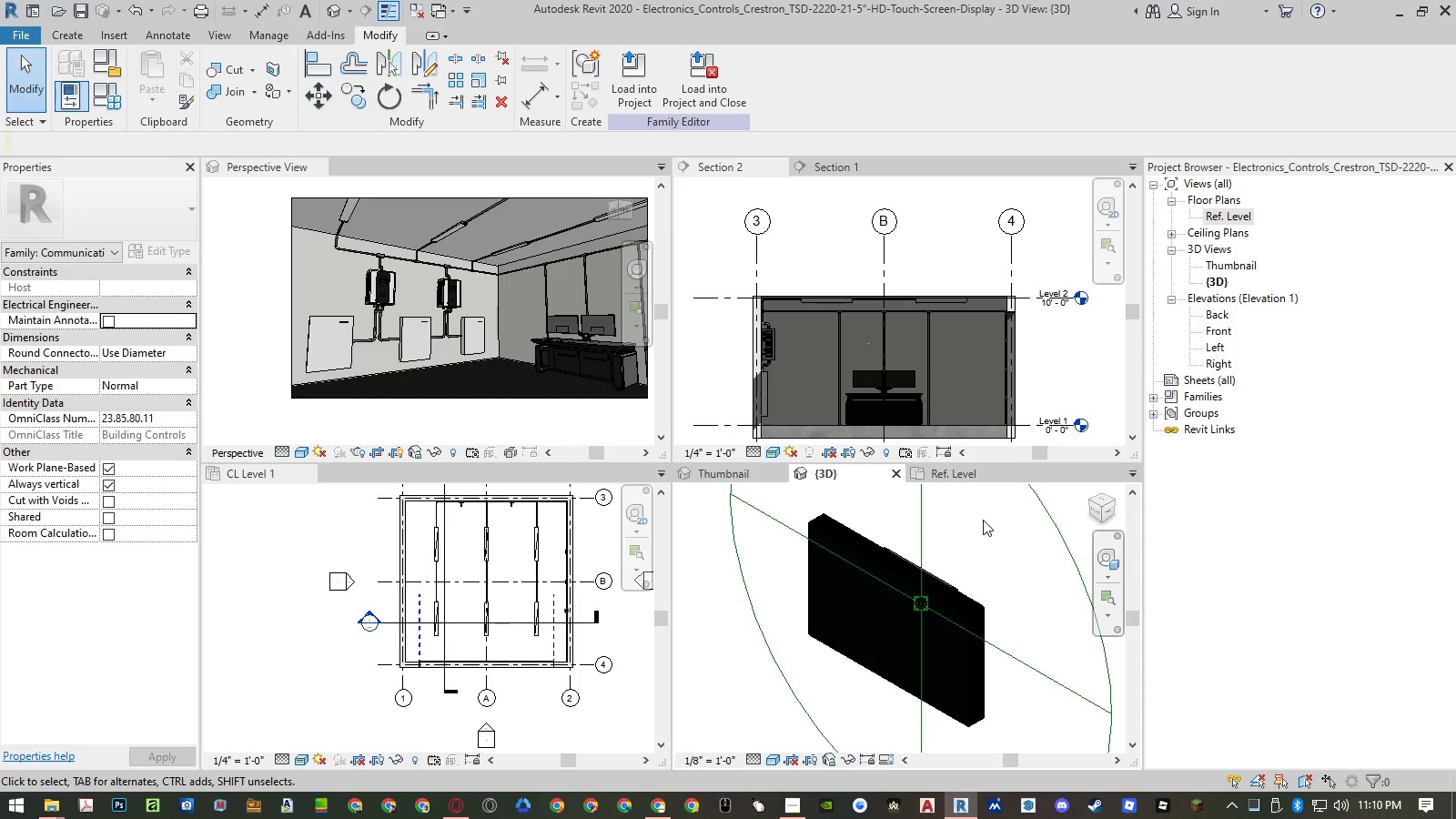 
wait(10.08)
 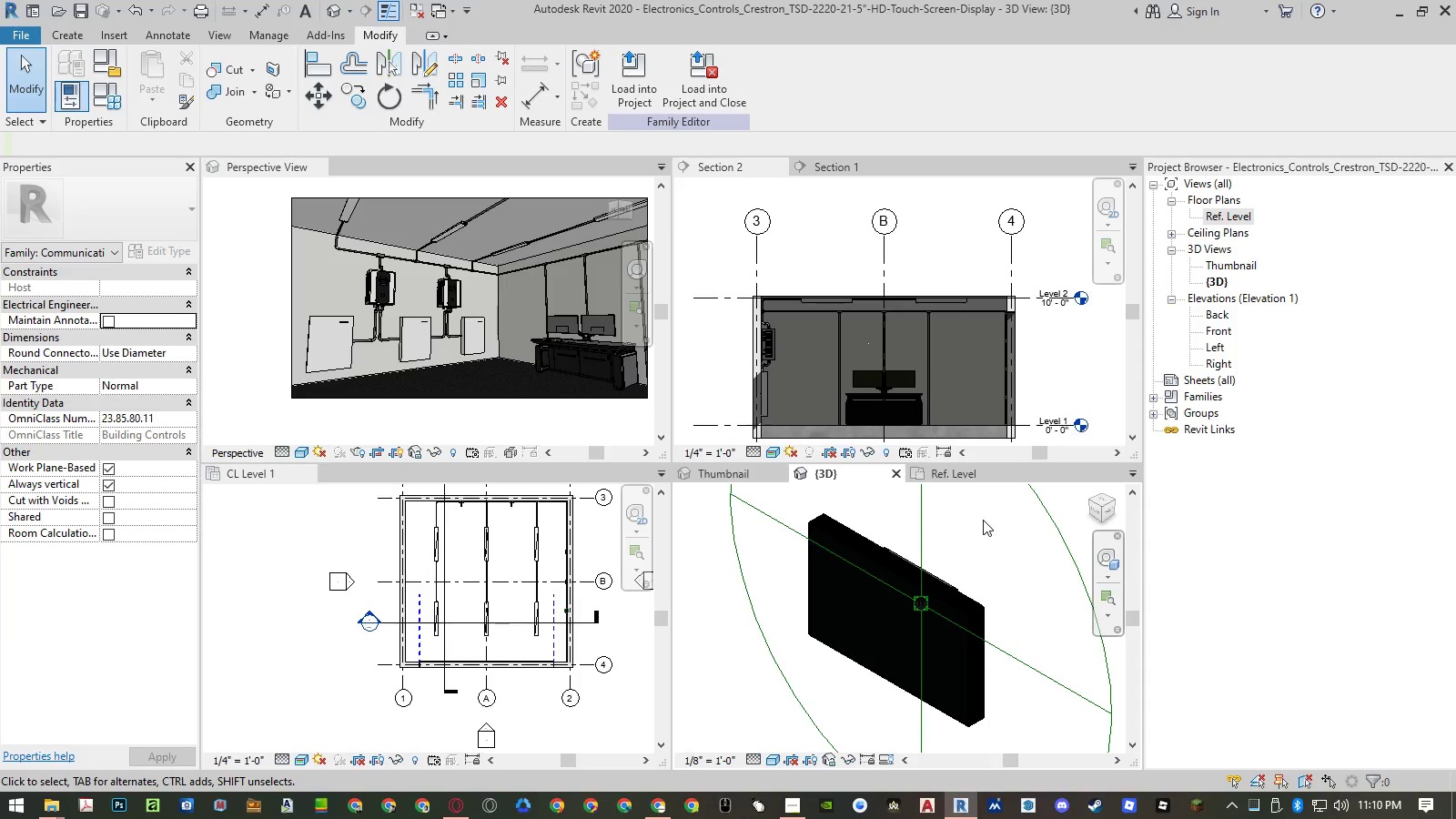 
hold_key(key=ControlLeft, duration=1.33)
 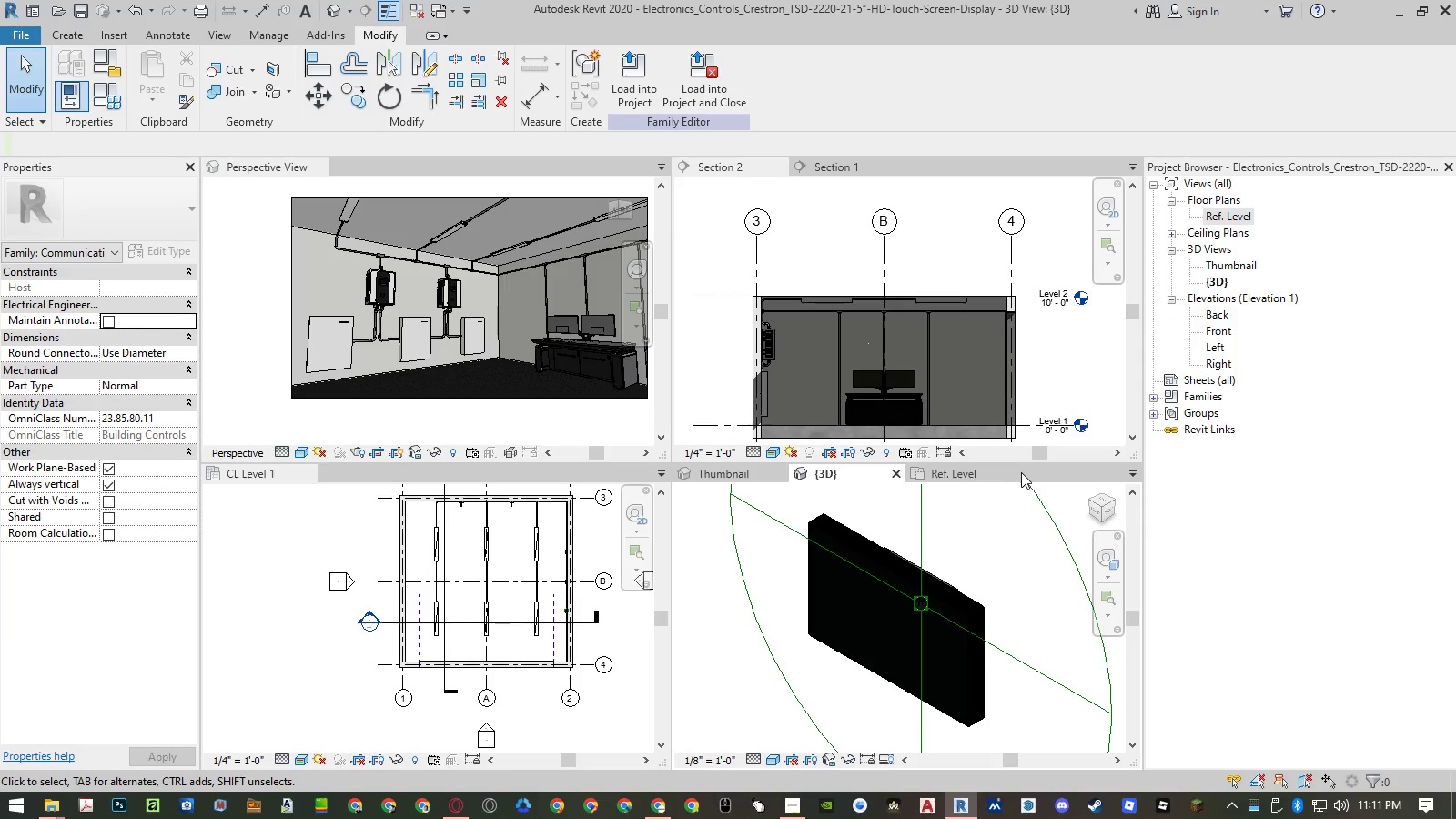 
hold_key(key=ControlLeft, duration=2.02)
left_click([1016, 474])
 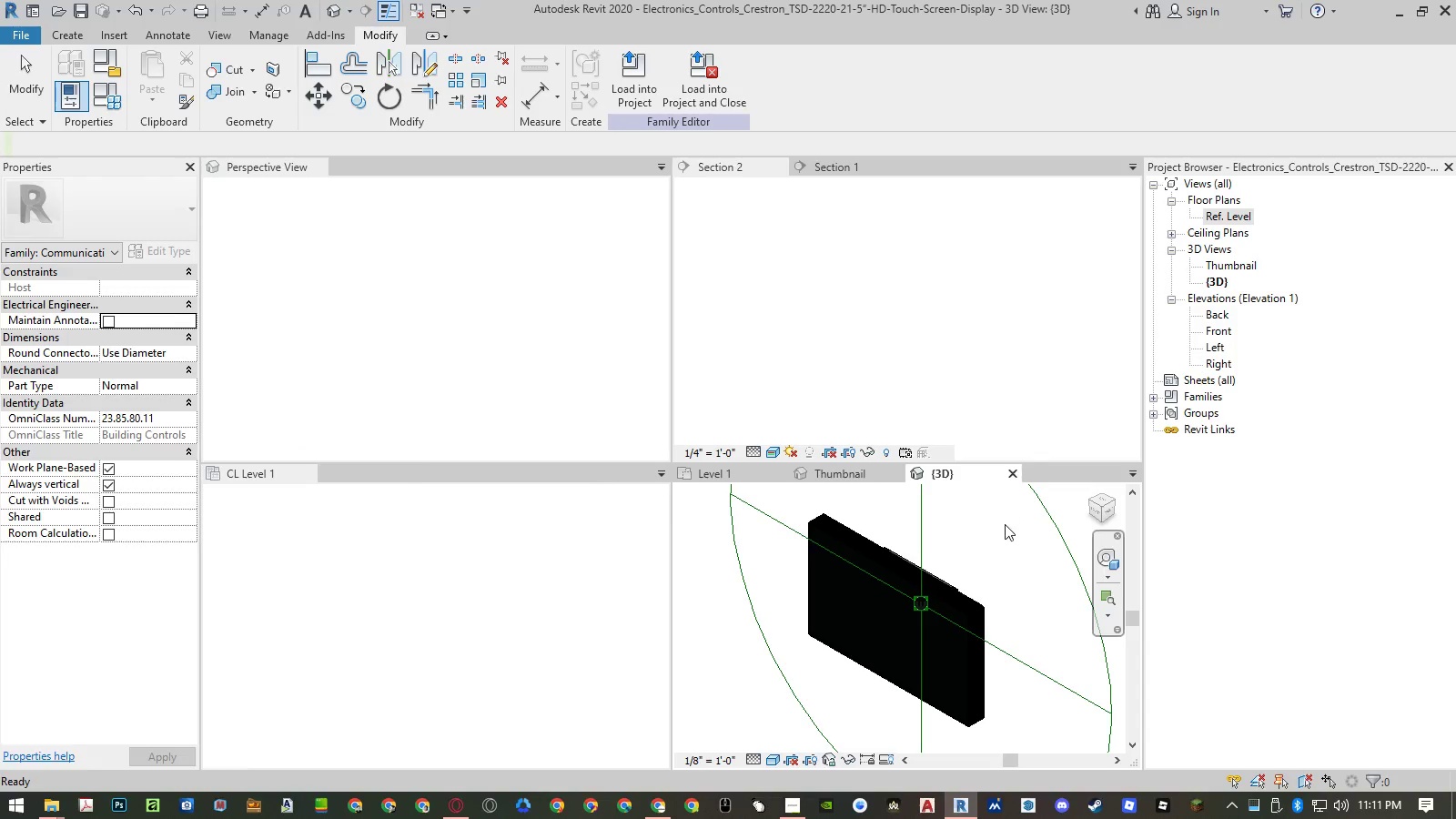 
left_click([1004, 528])
 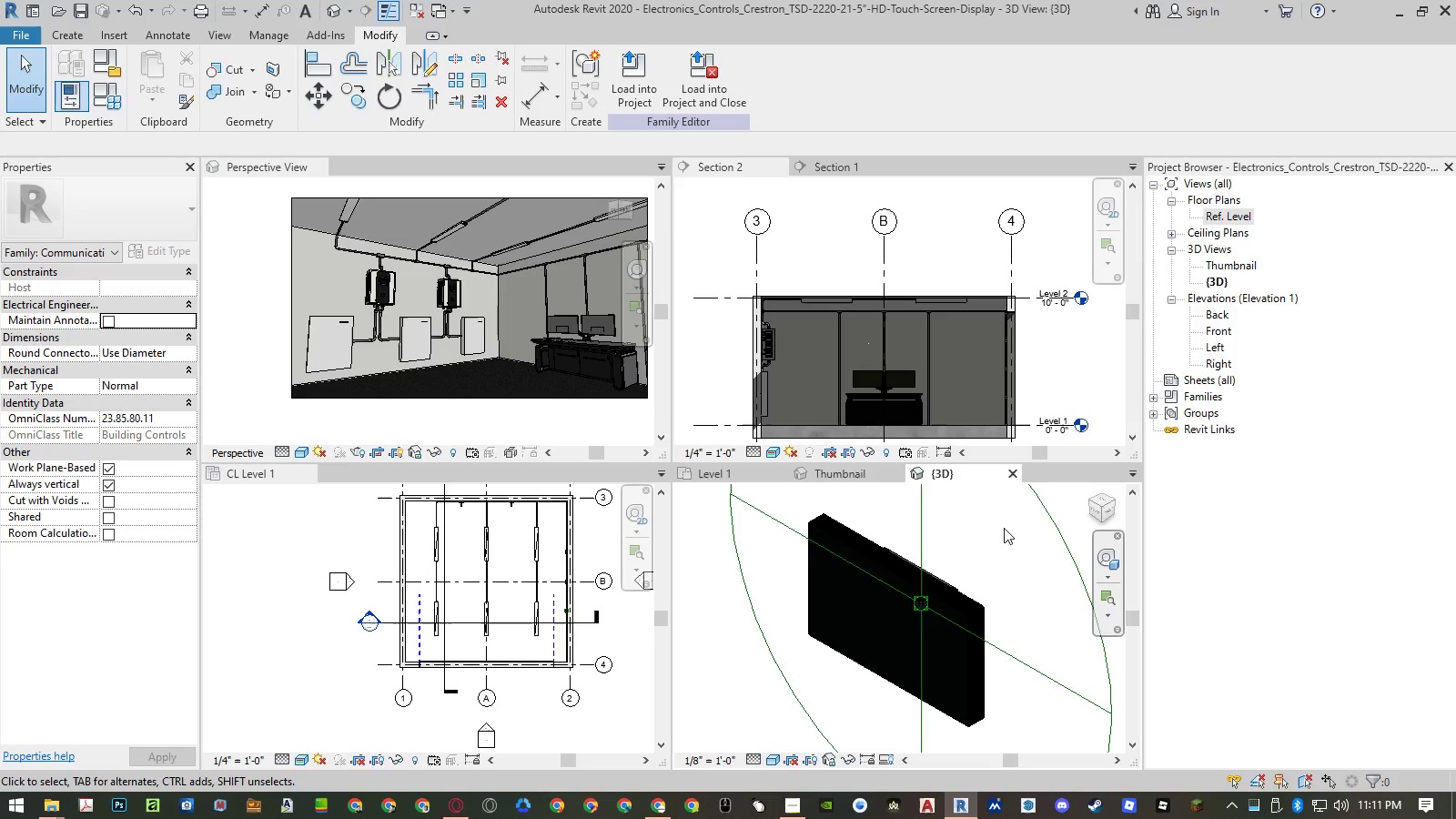 
key(Control+S)
 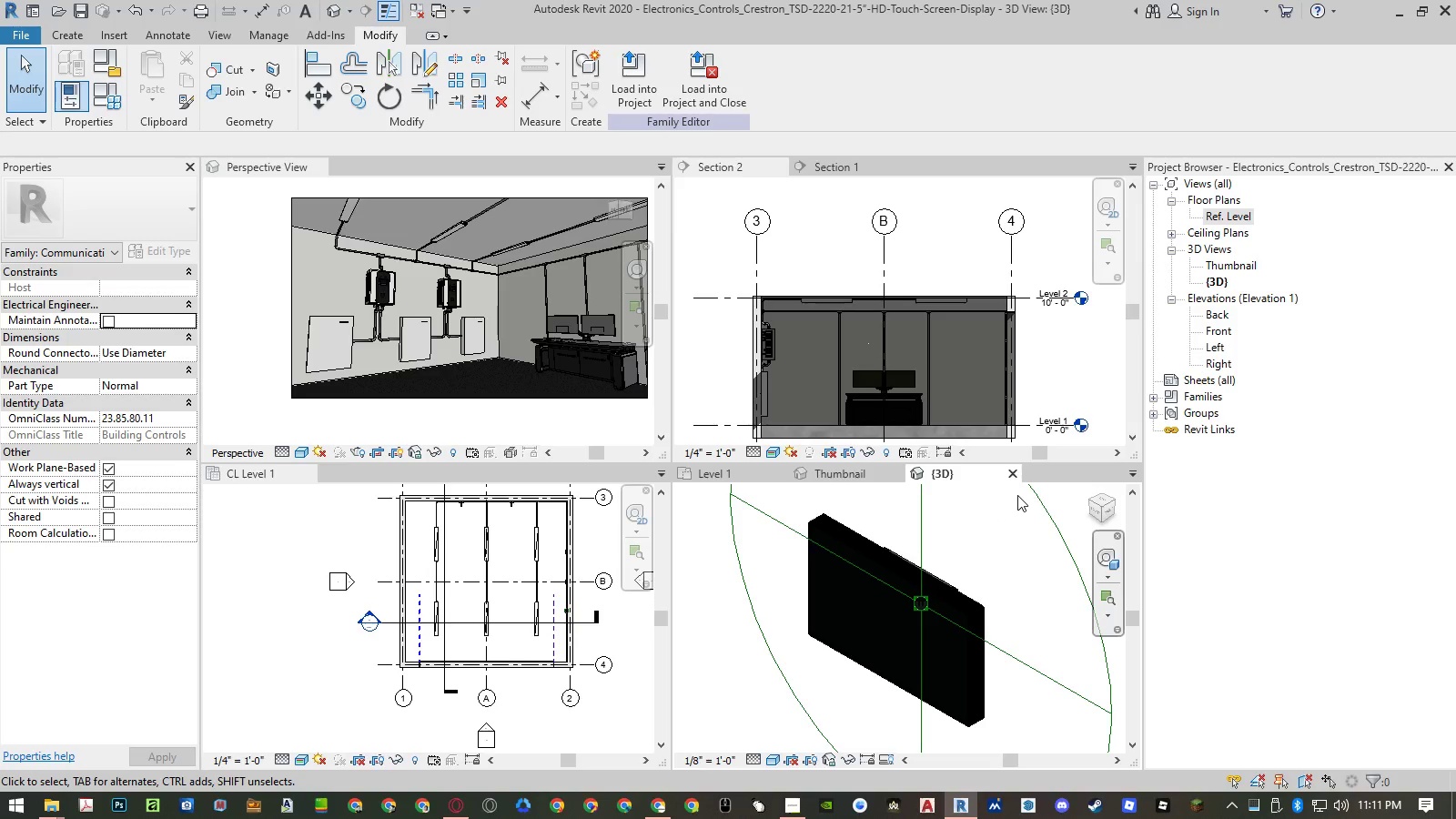 
left_click([1016, 473])
 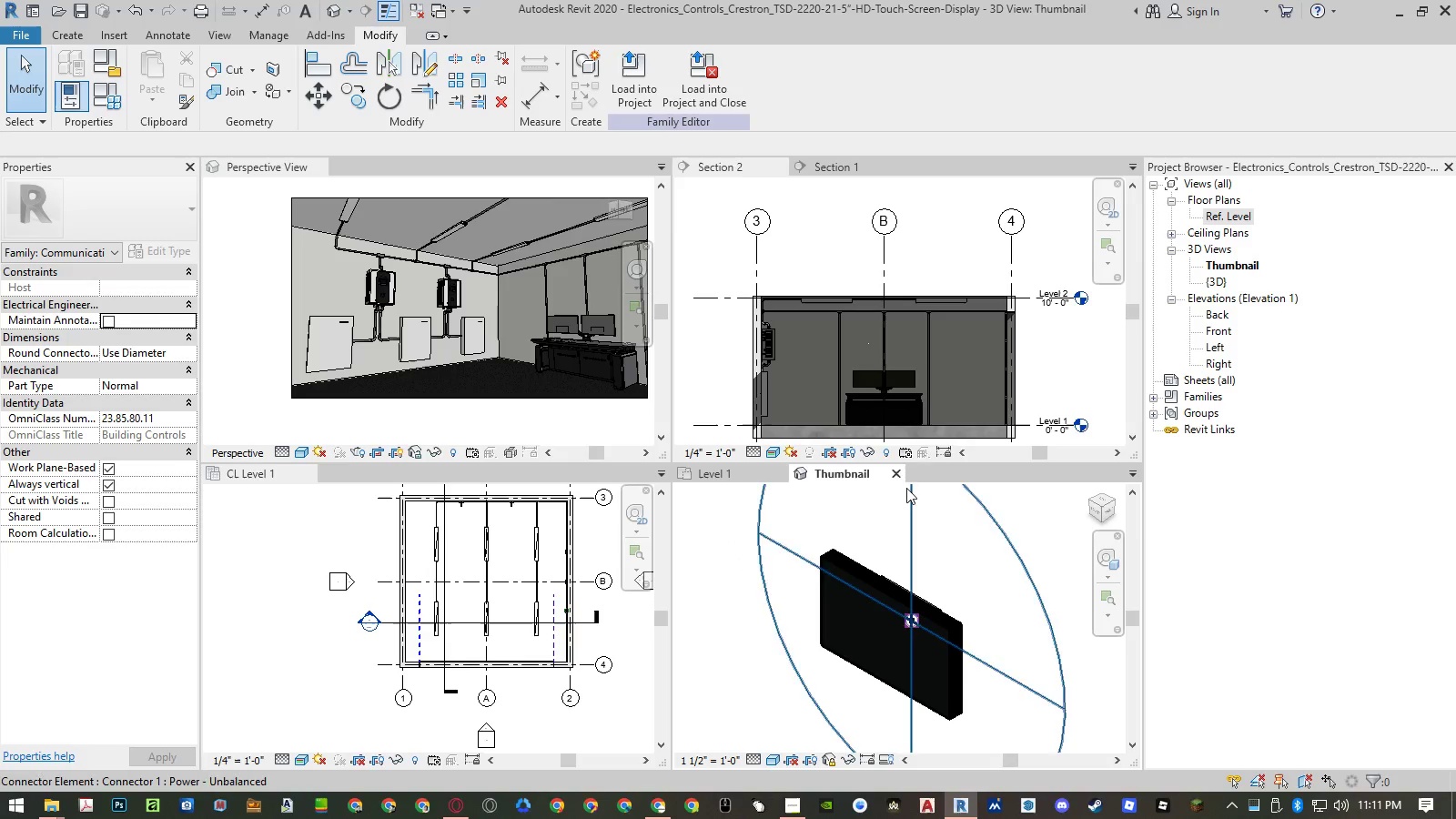 
left_click([895, 474])
 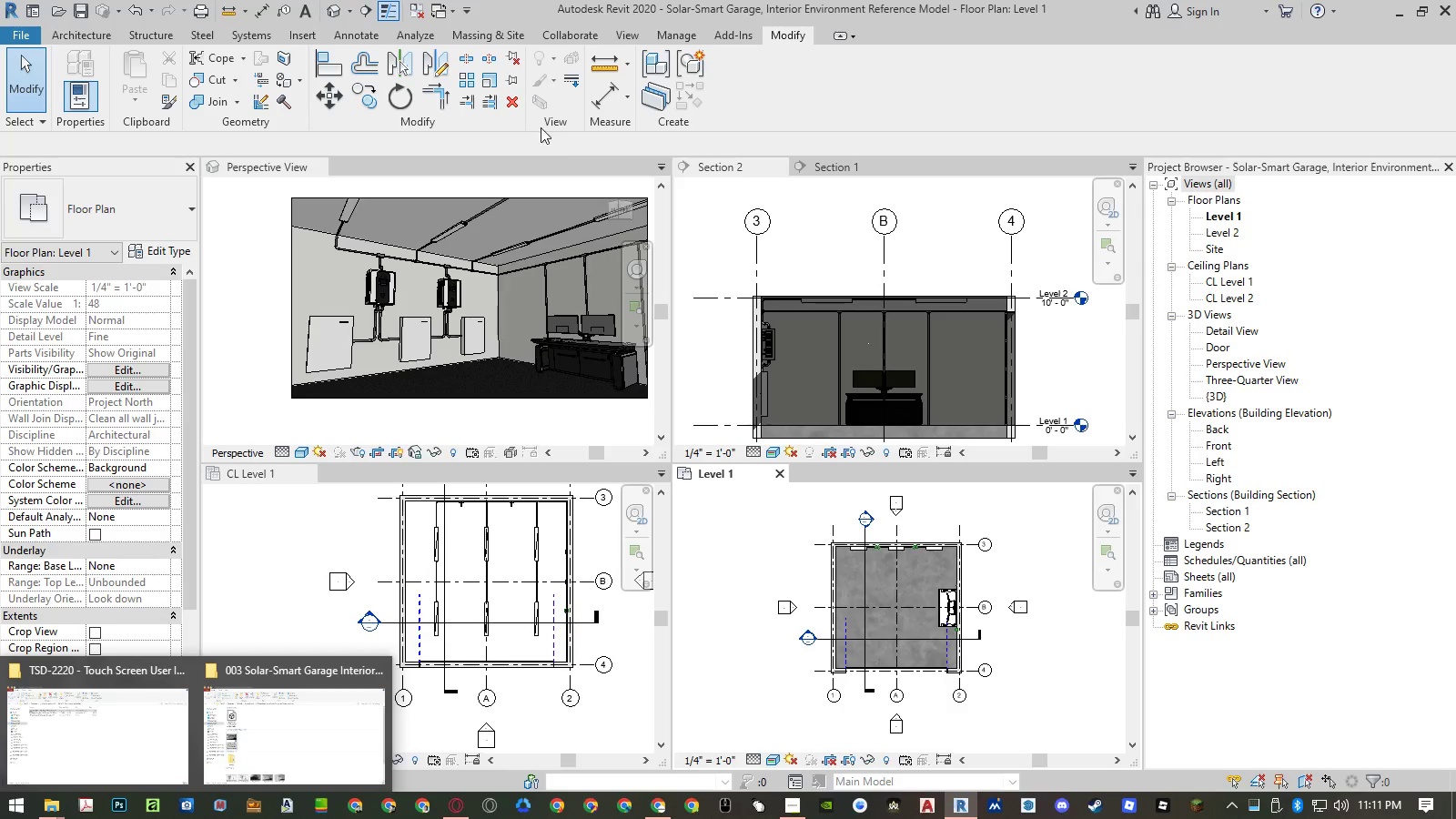 
left_click([42, 812])
 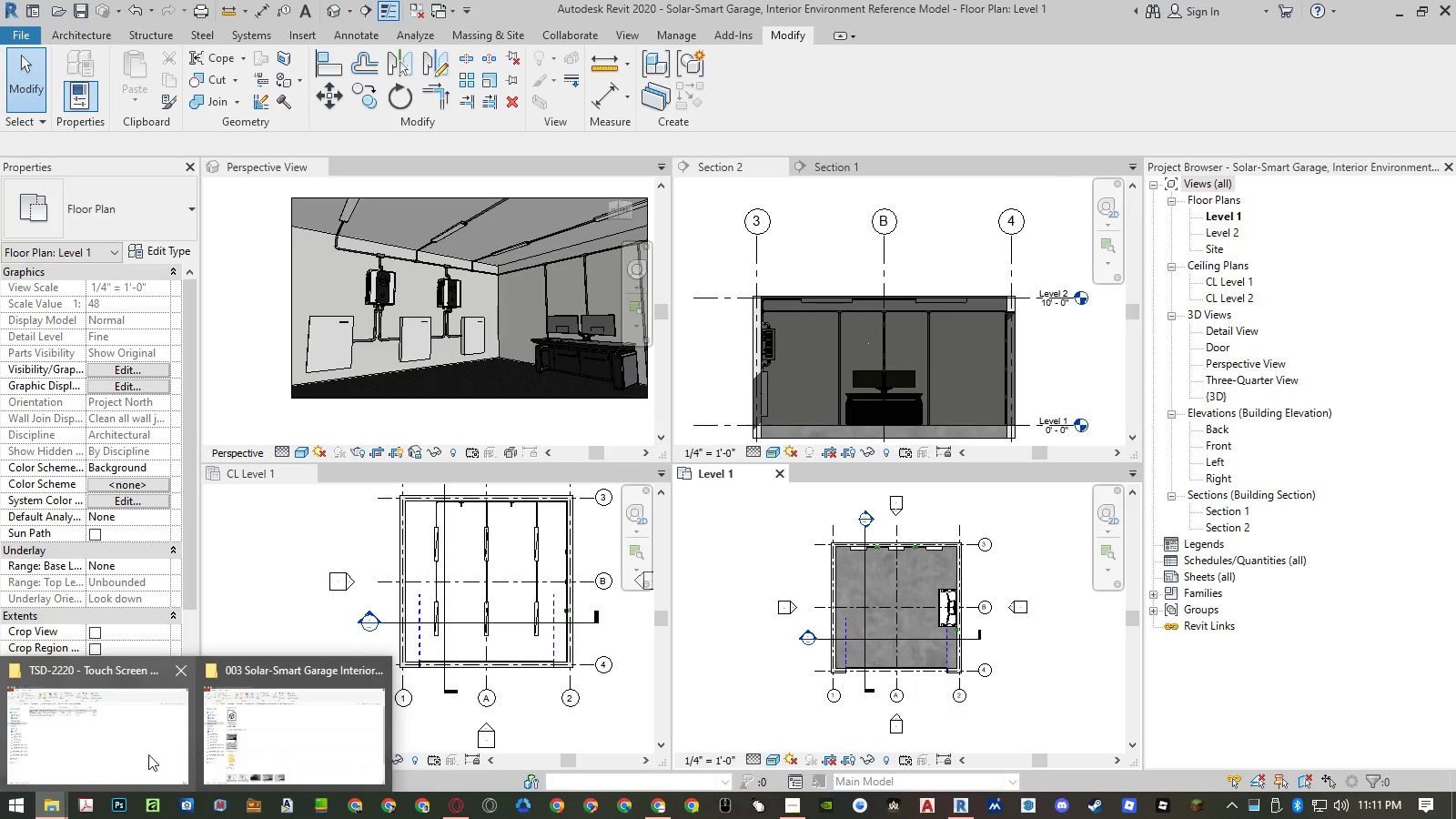 
left_click([265, 741])
 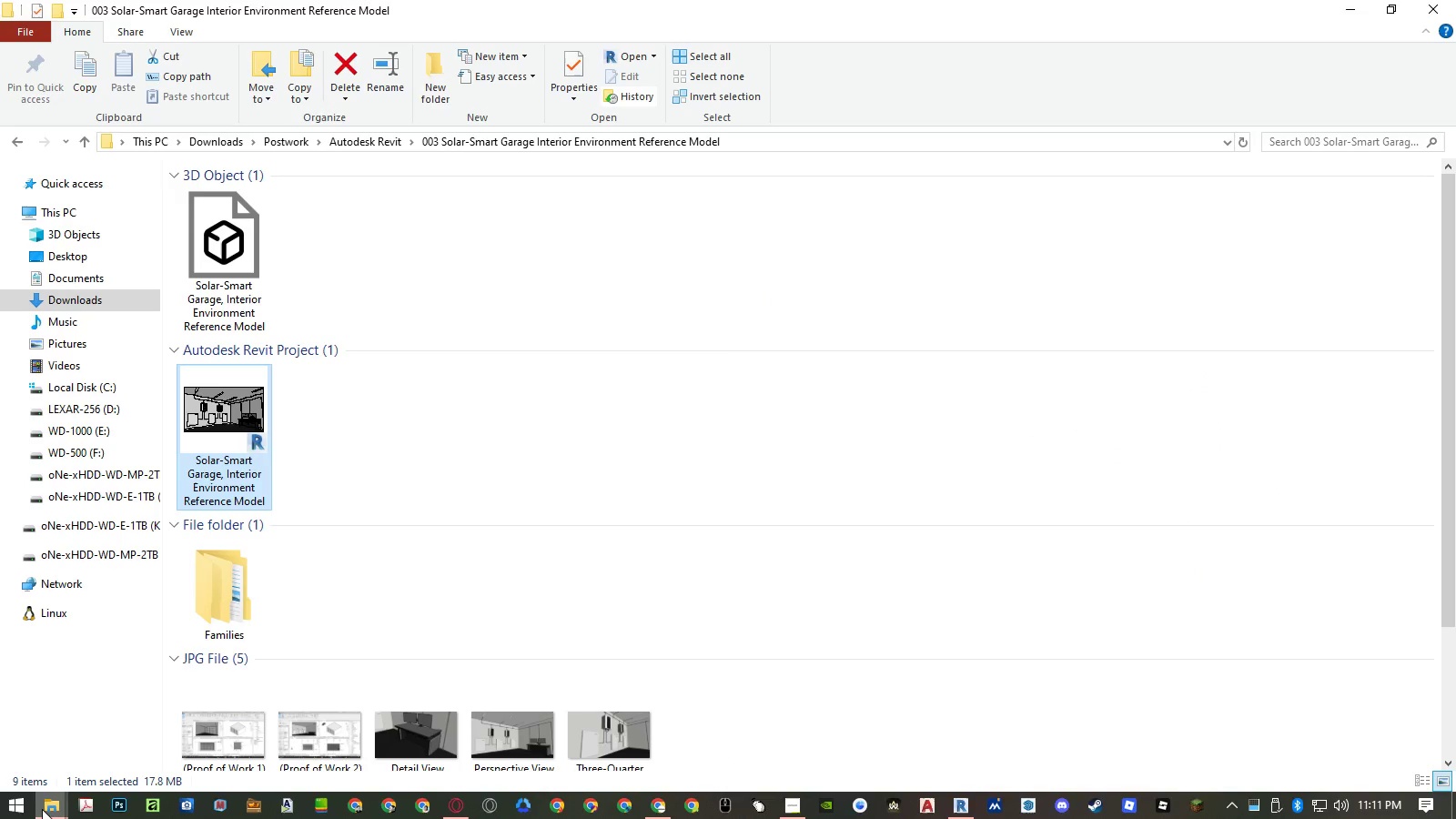 
double_click([67, 746])
 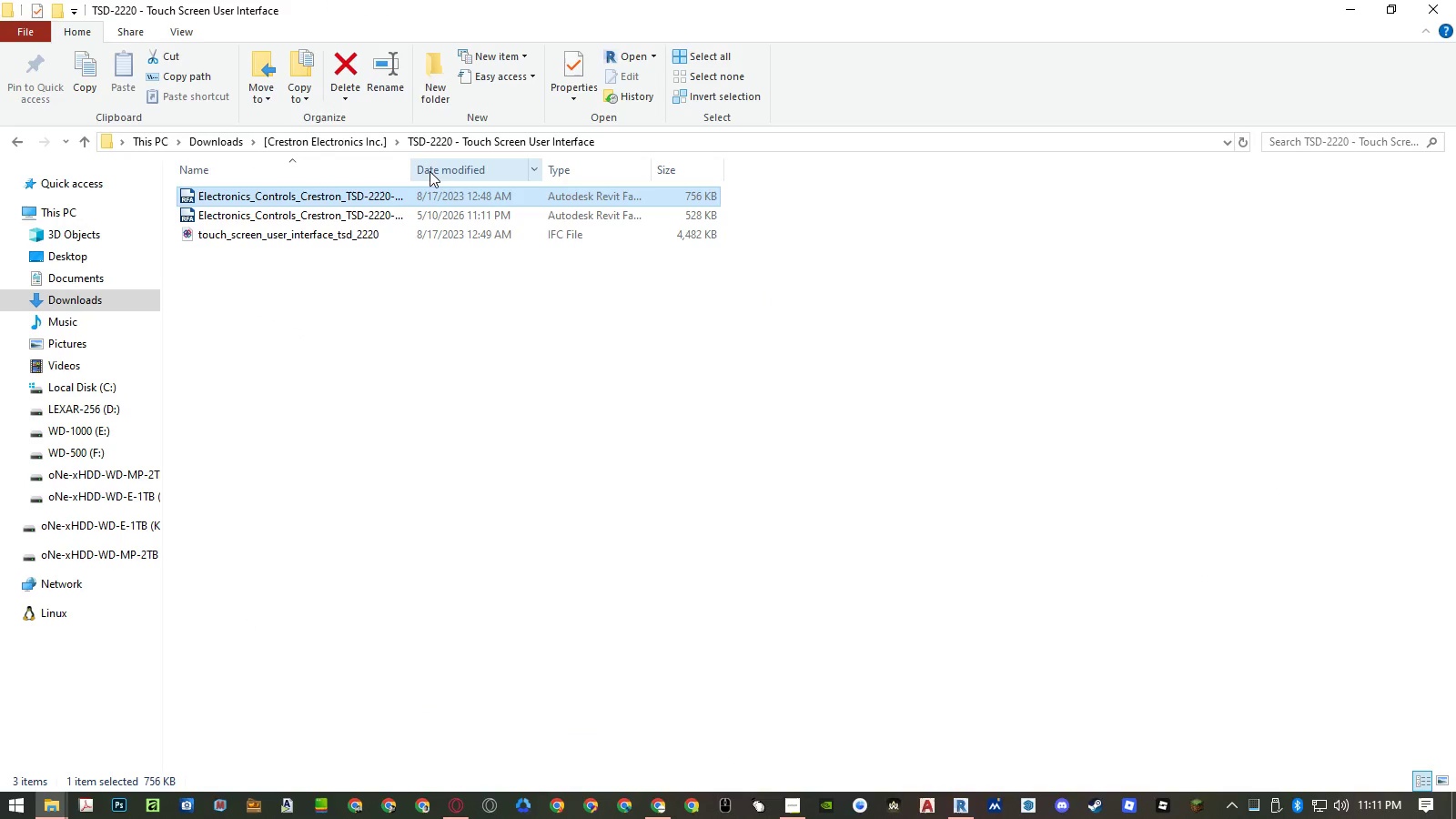 
double_click([410, 171])
 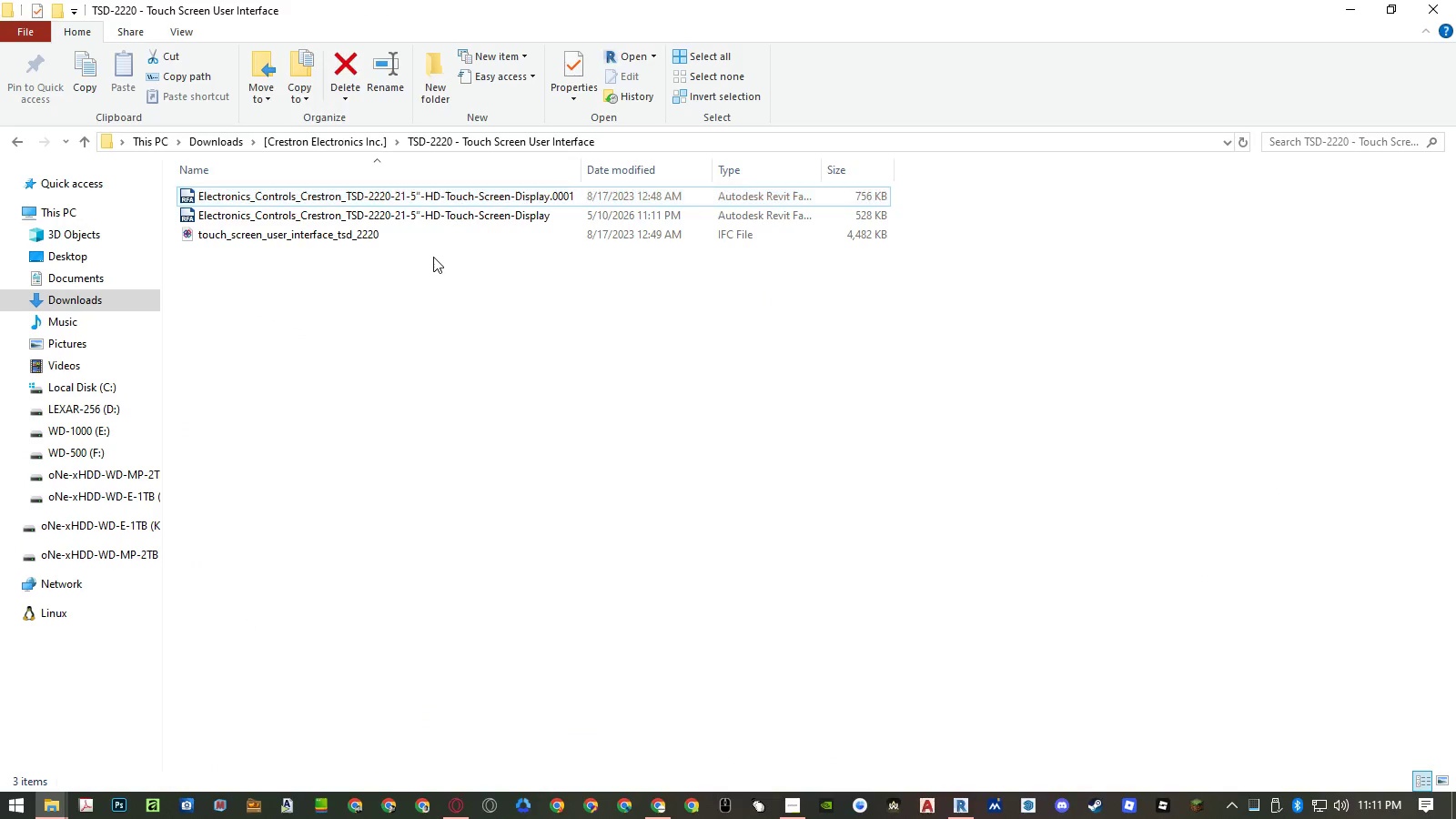 
double_click([447, 201])
 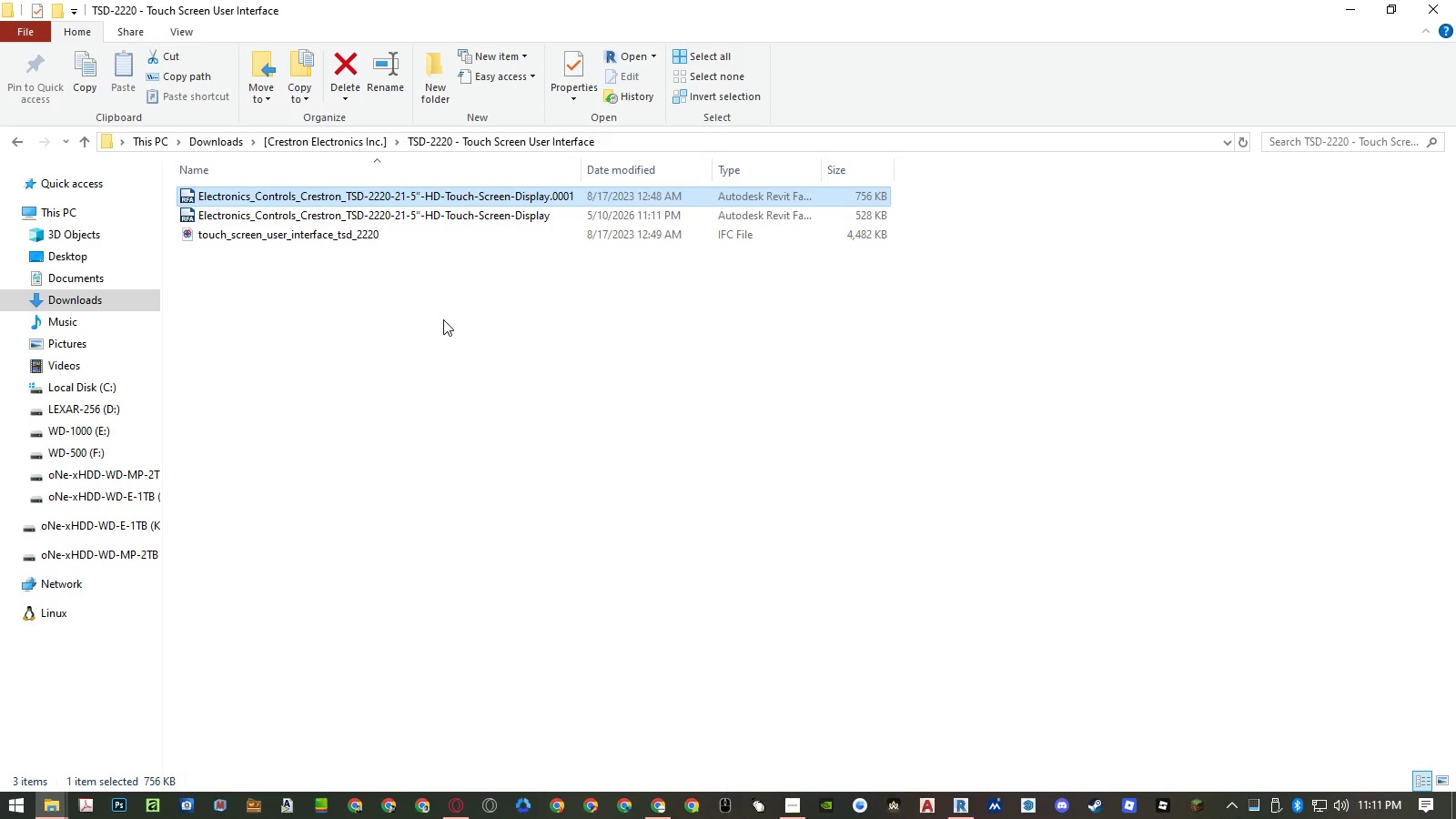 
key(Delete)
 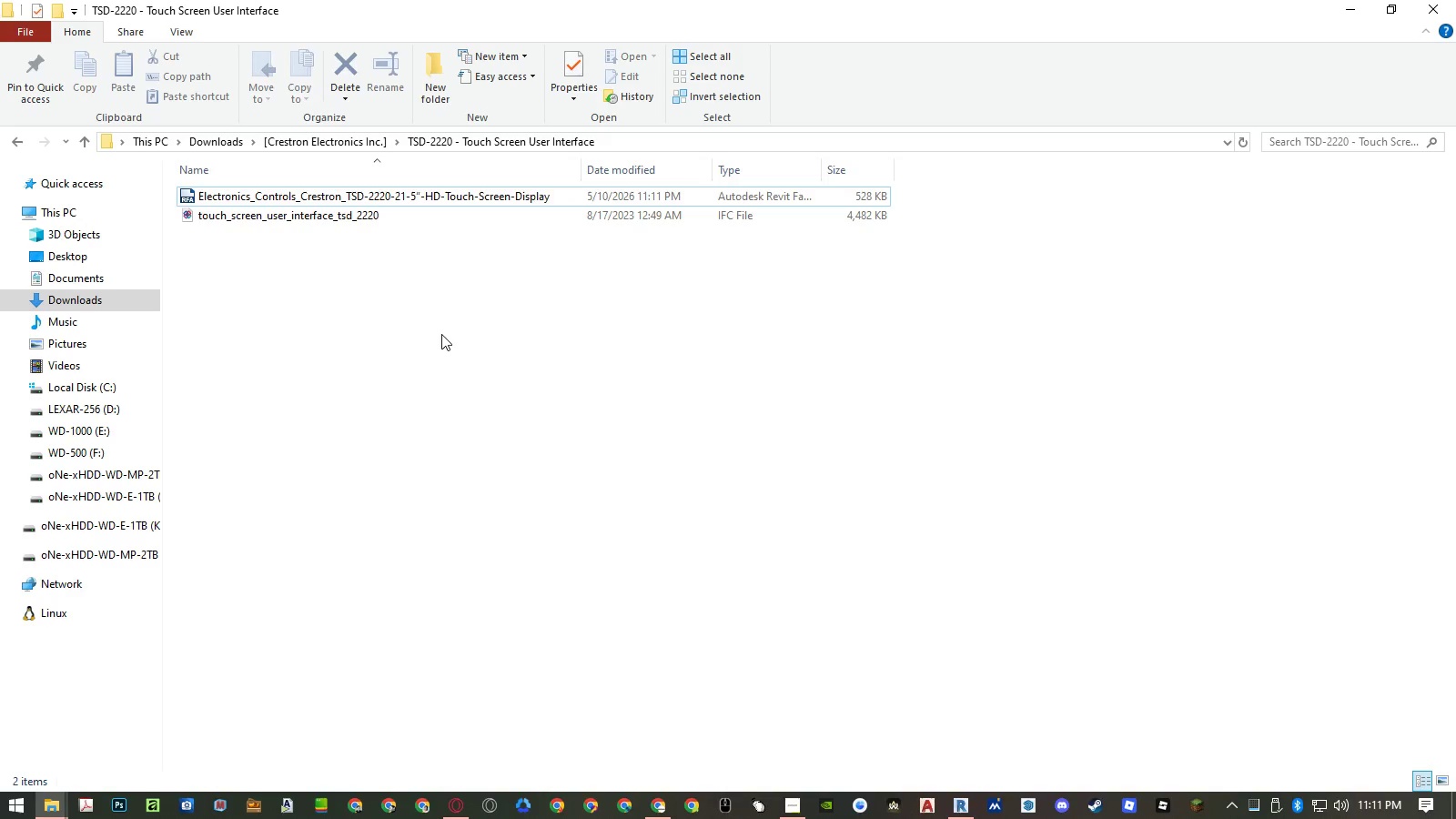 
left_click([437, 352])
 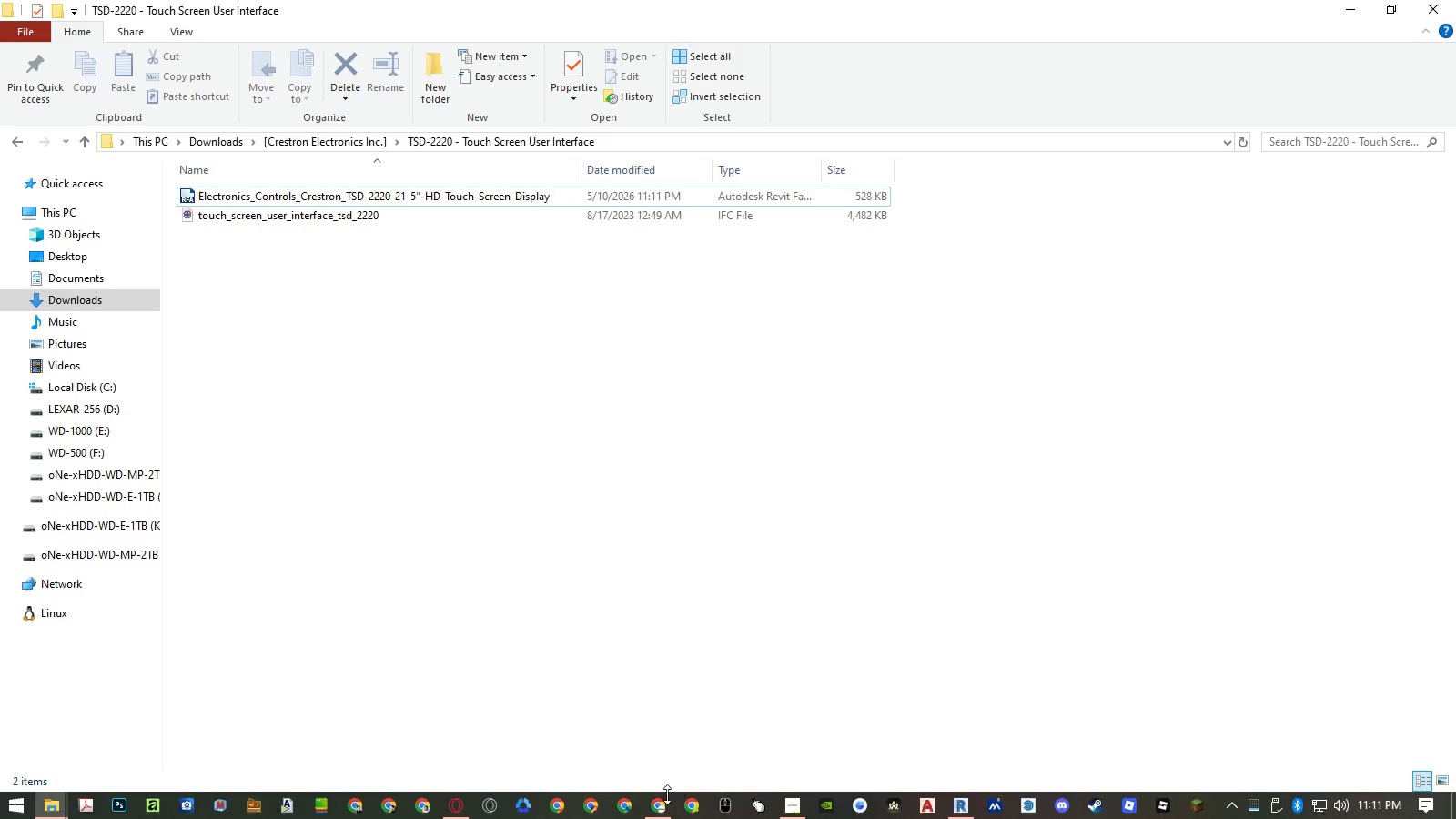 
left_click([660, 801])
 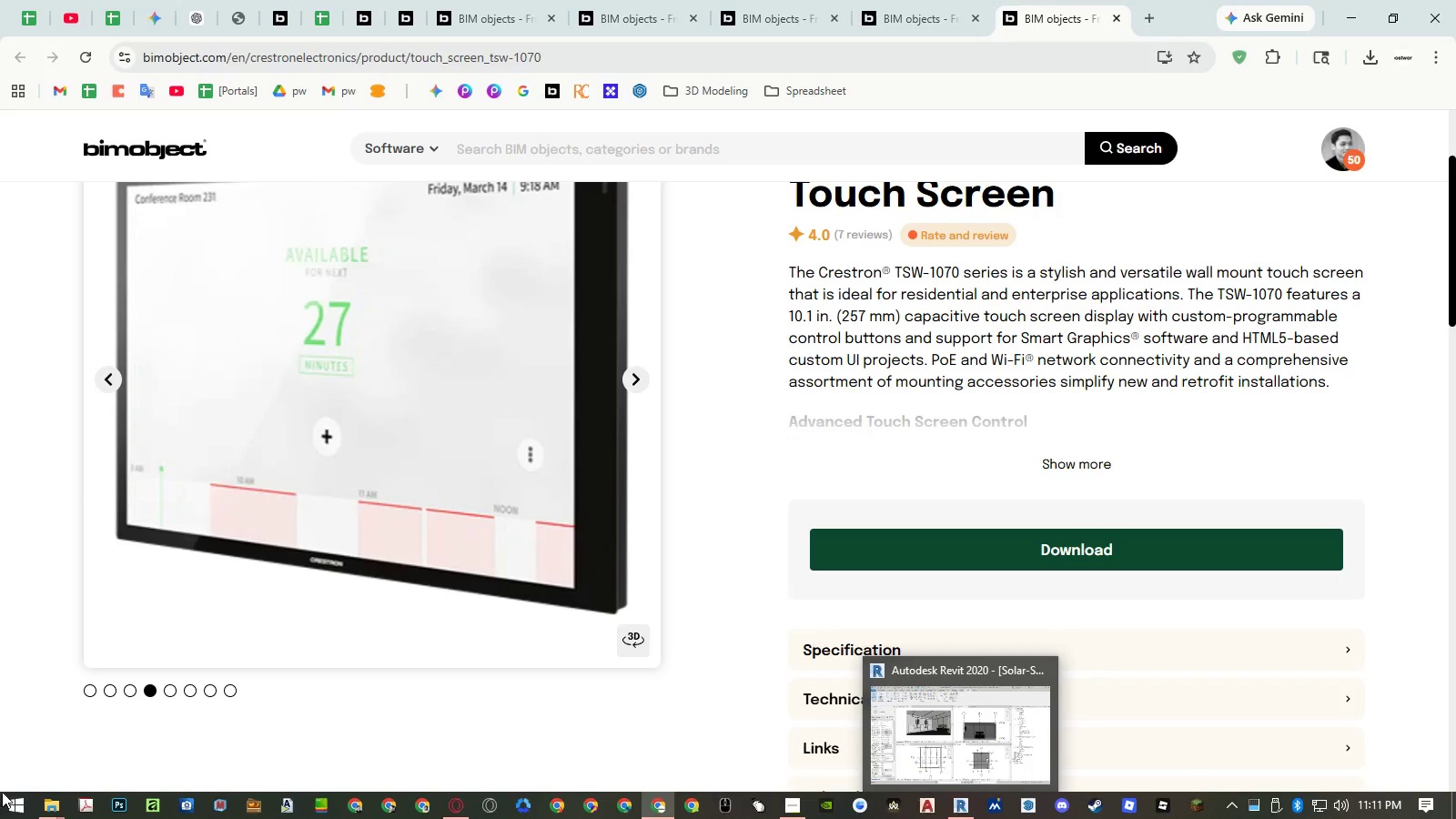 
double_click([81, 756])
 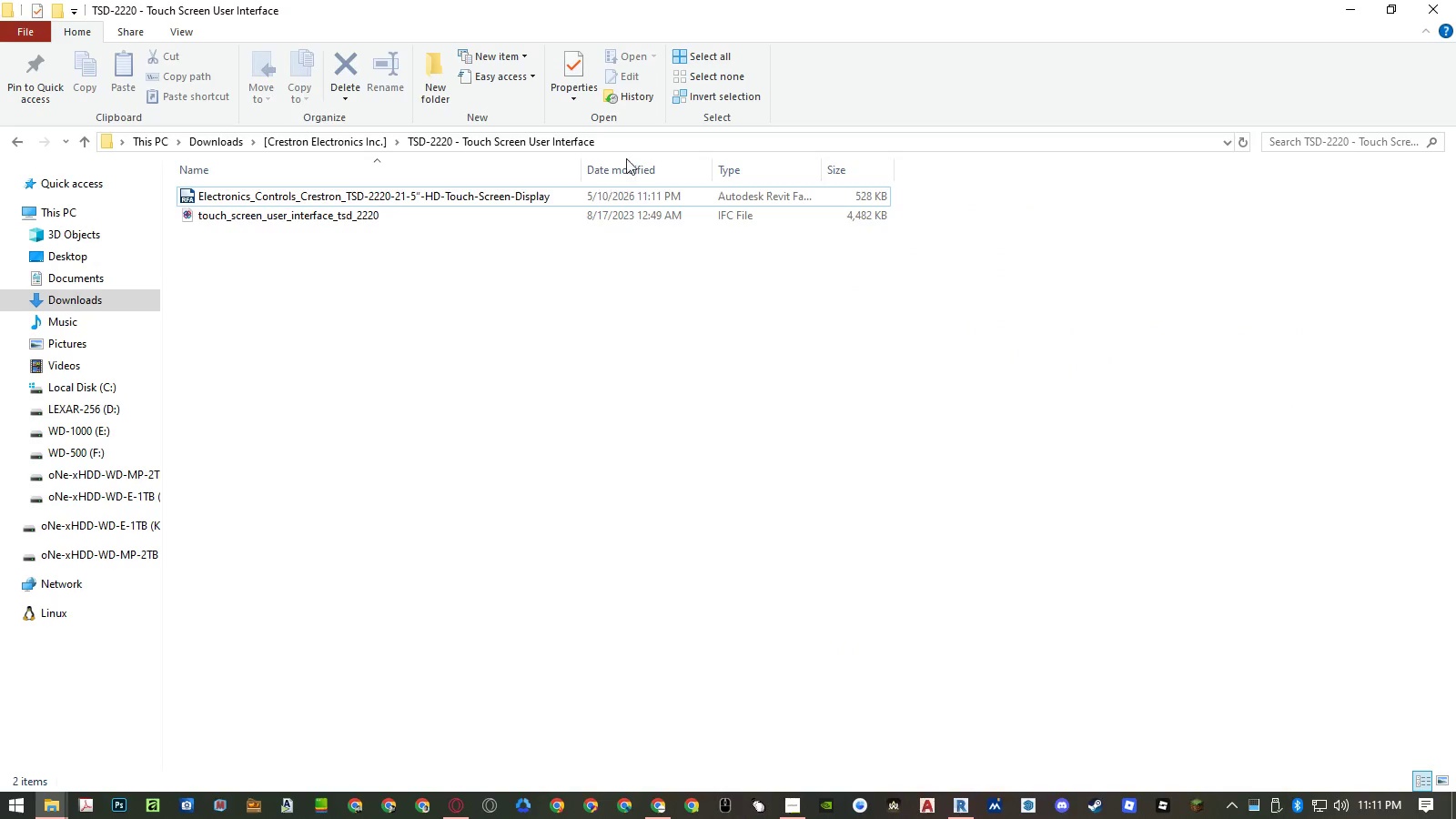 
left_click([636, 146])
 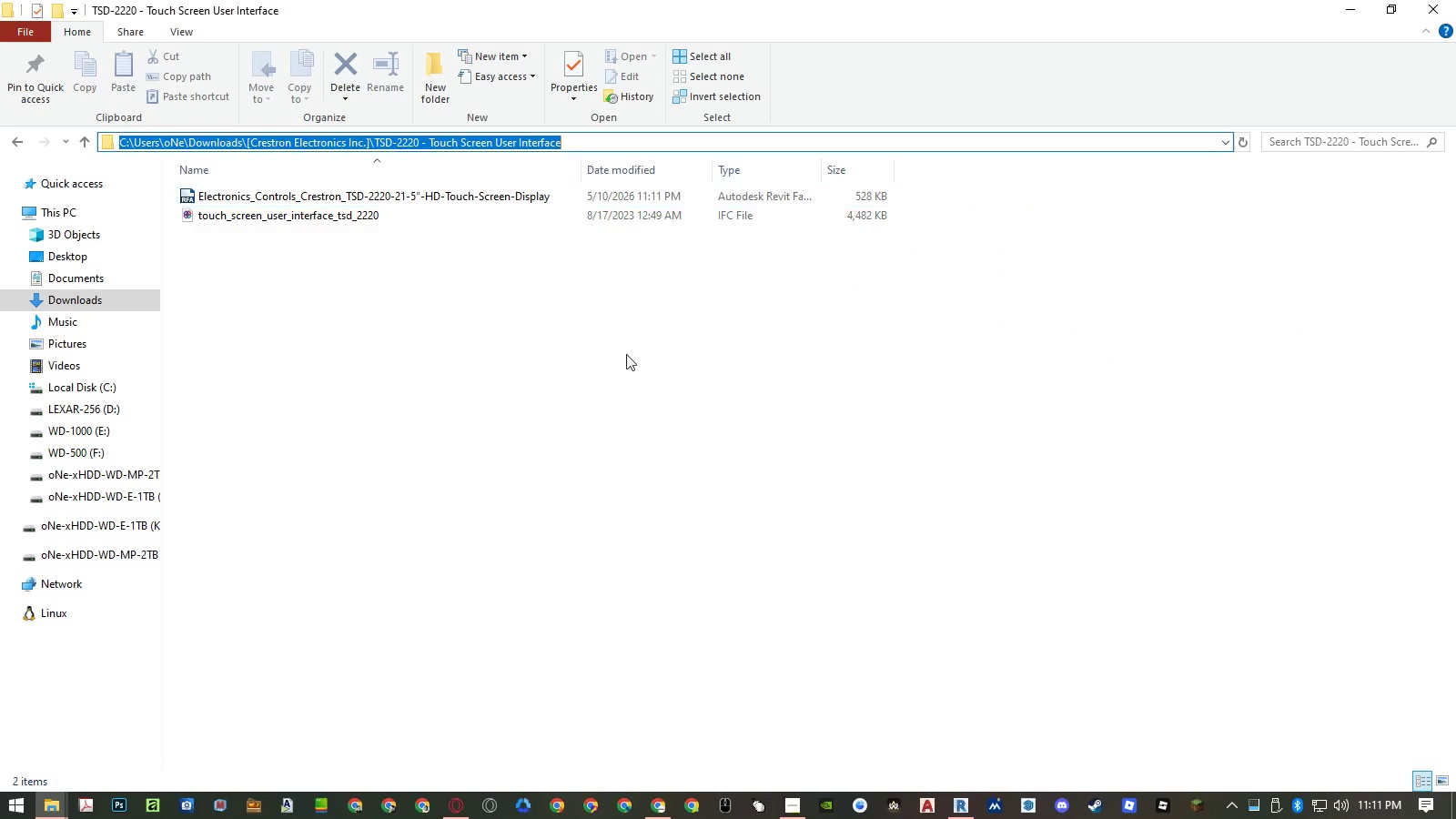 
key(Control+ControlLeft)
 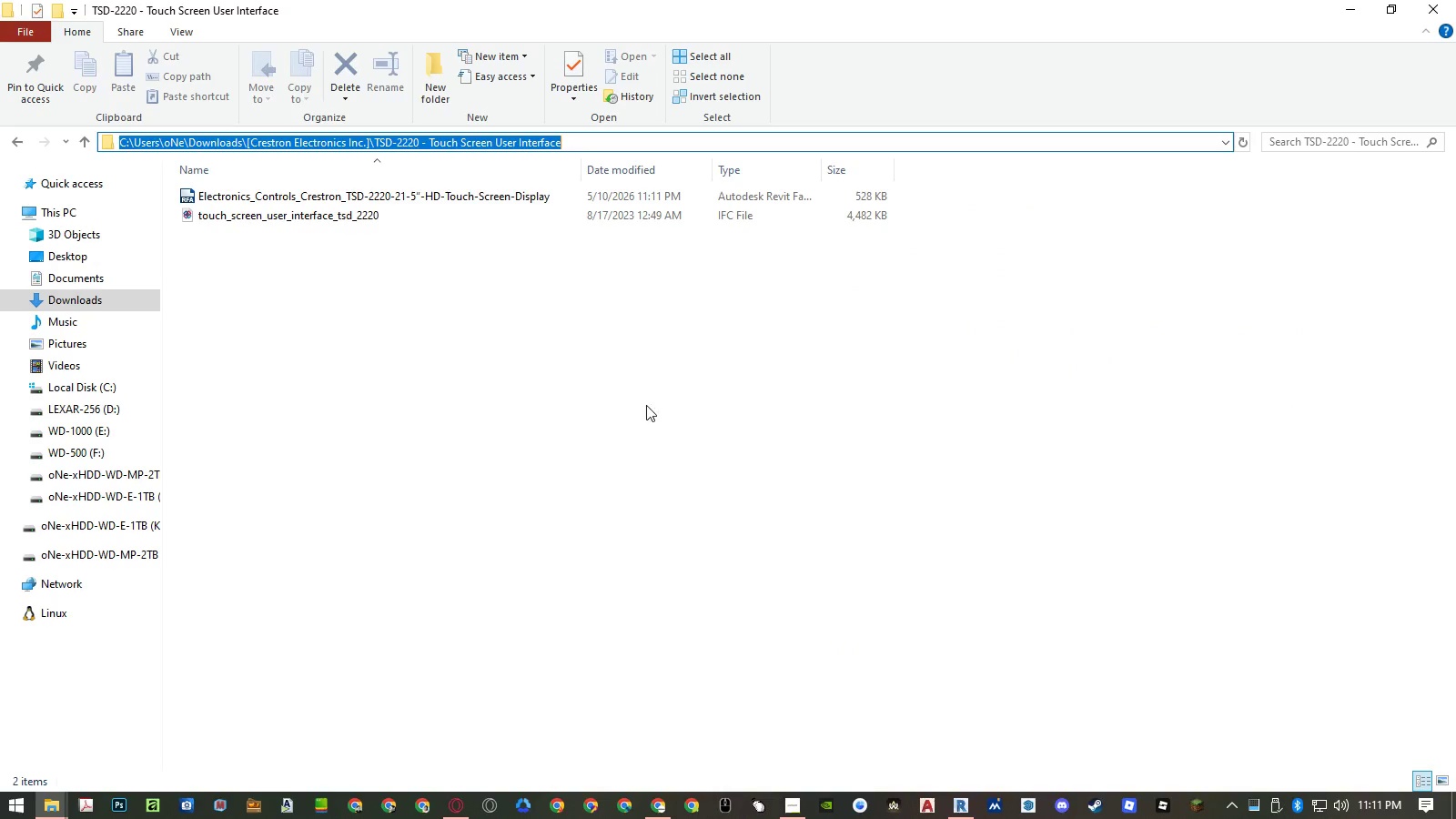 
key(Control+C)
 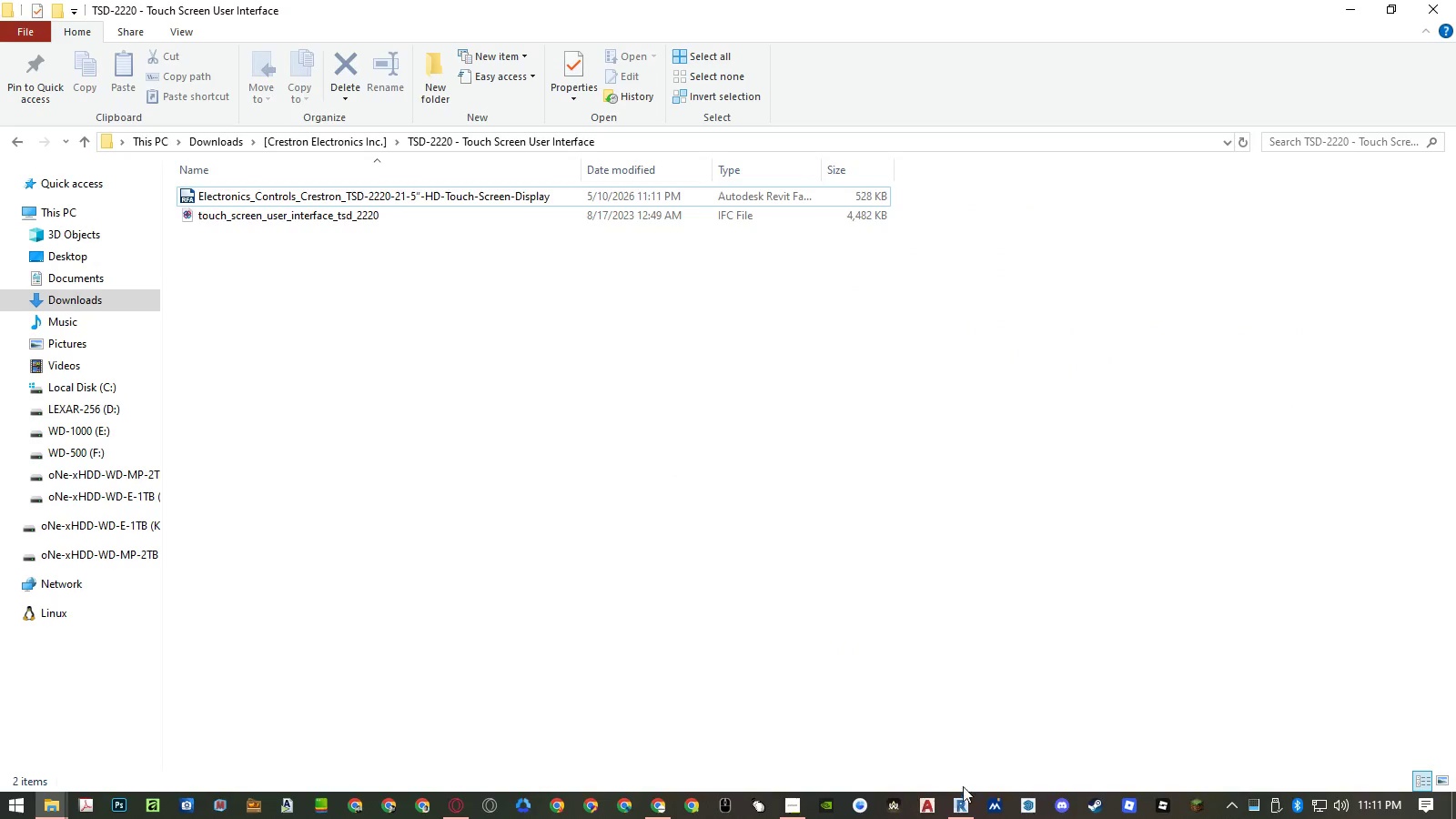 
left_click([962, 800])
 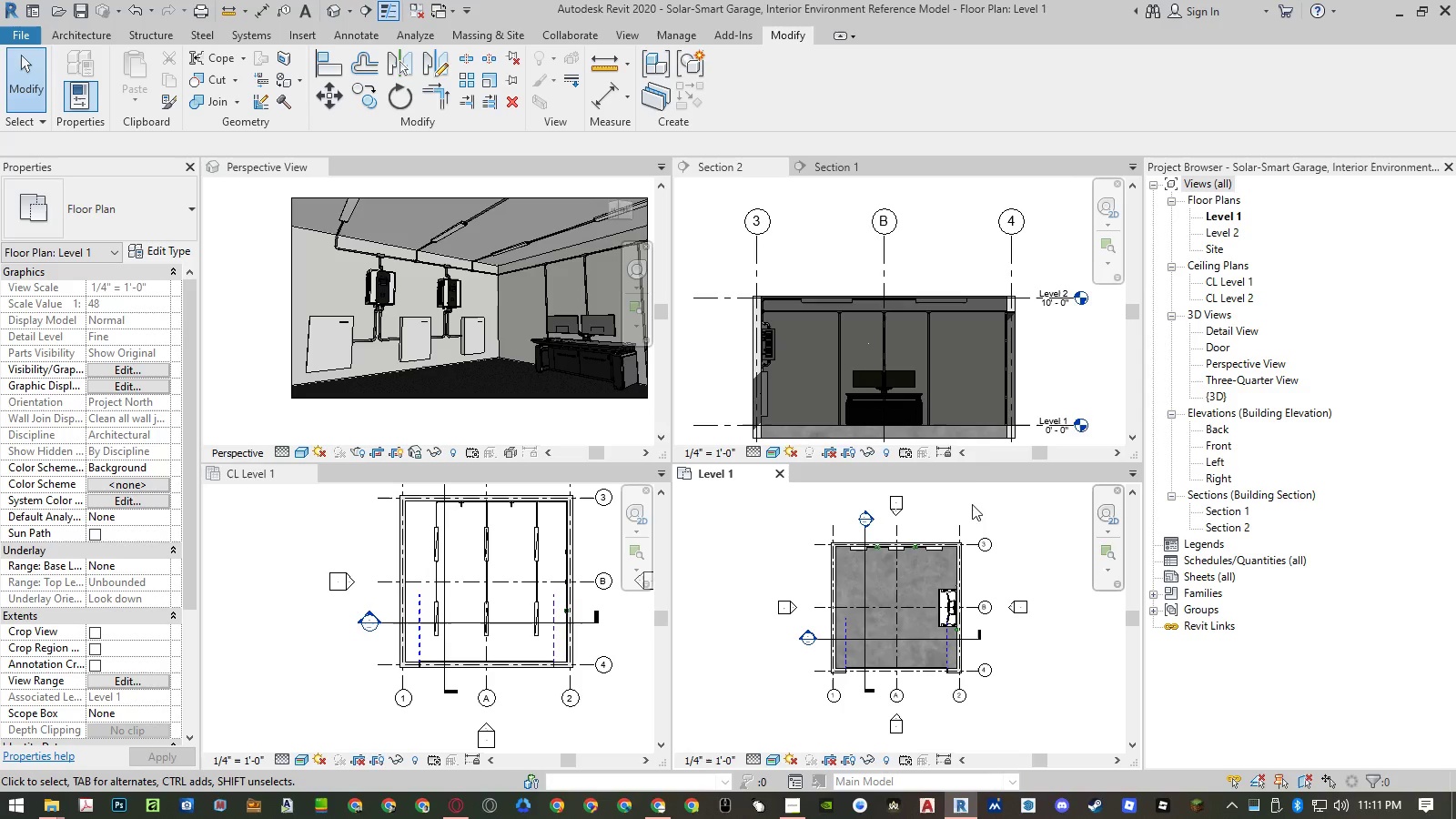 
left_click([1040, 366])
 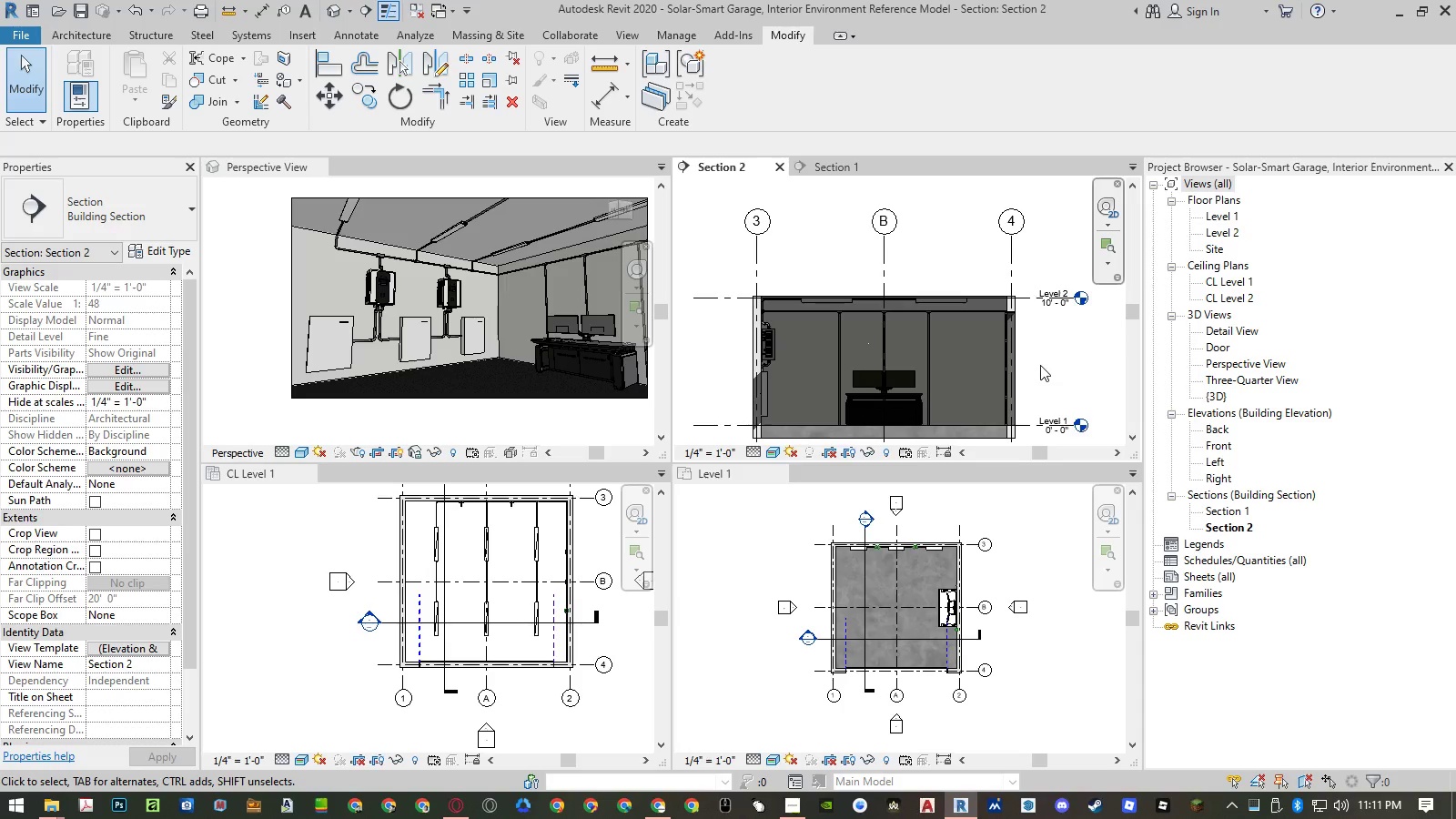 
hold_key(key=AltLeft, duration=1.11)
 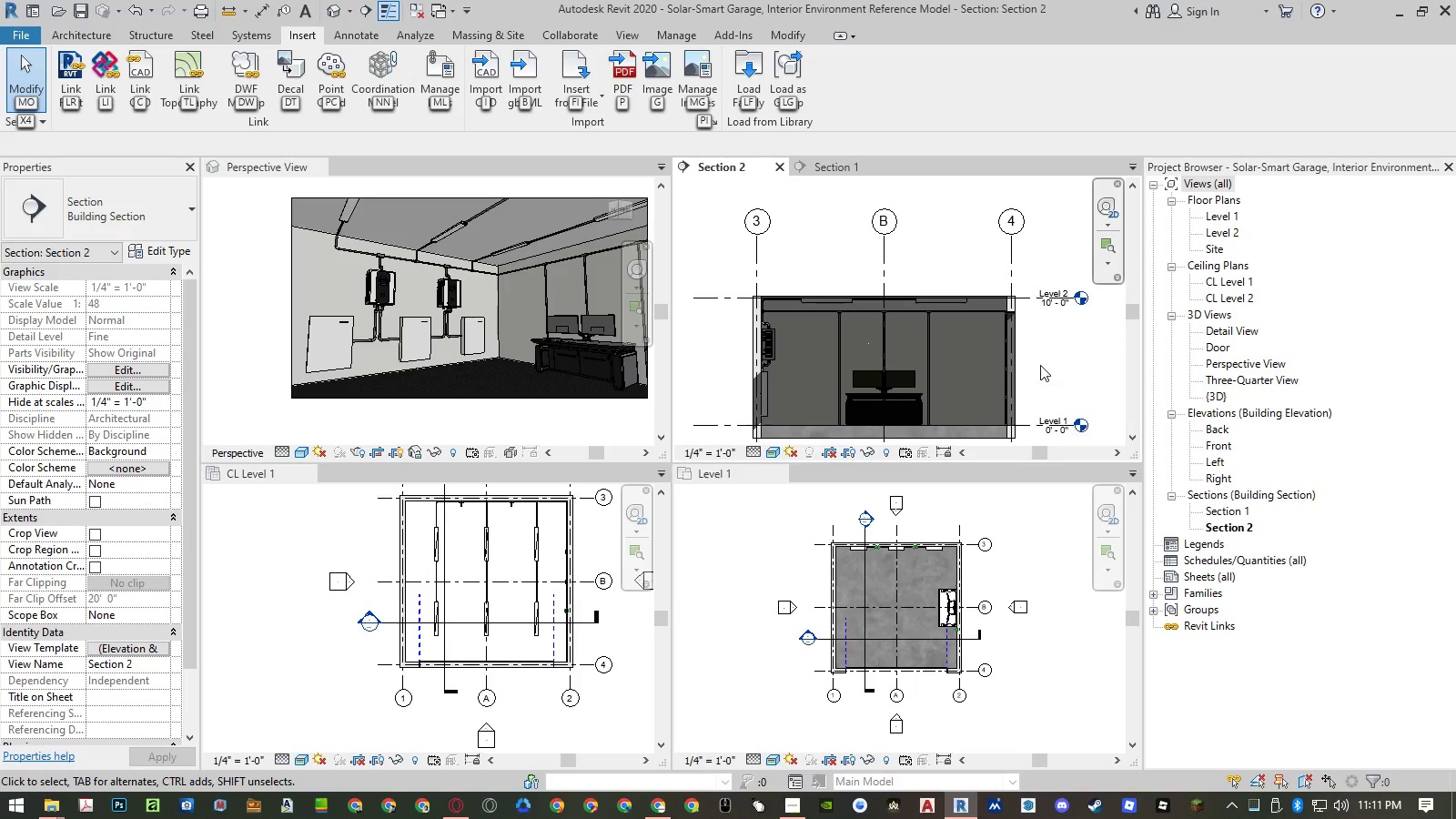 
type(ilf)
 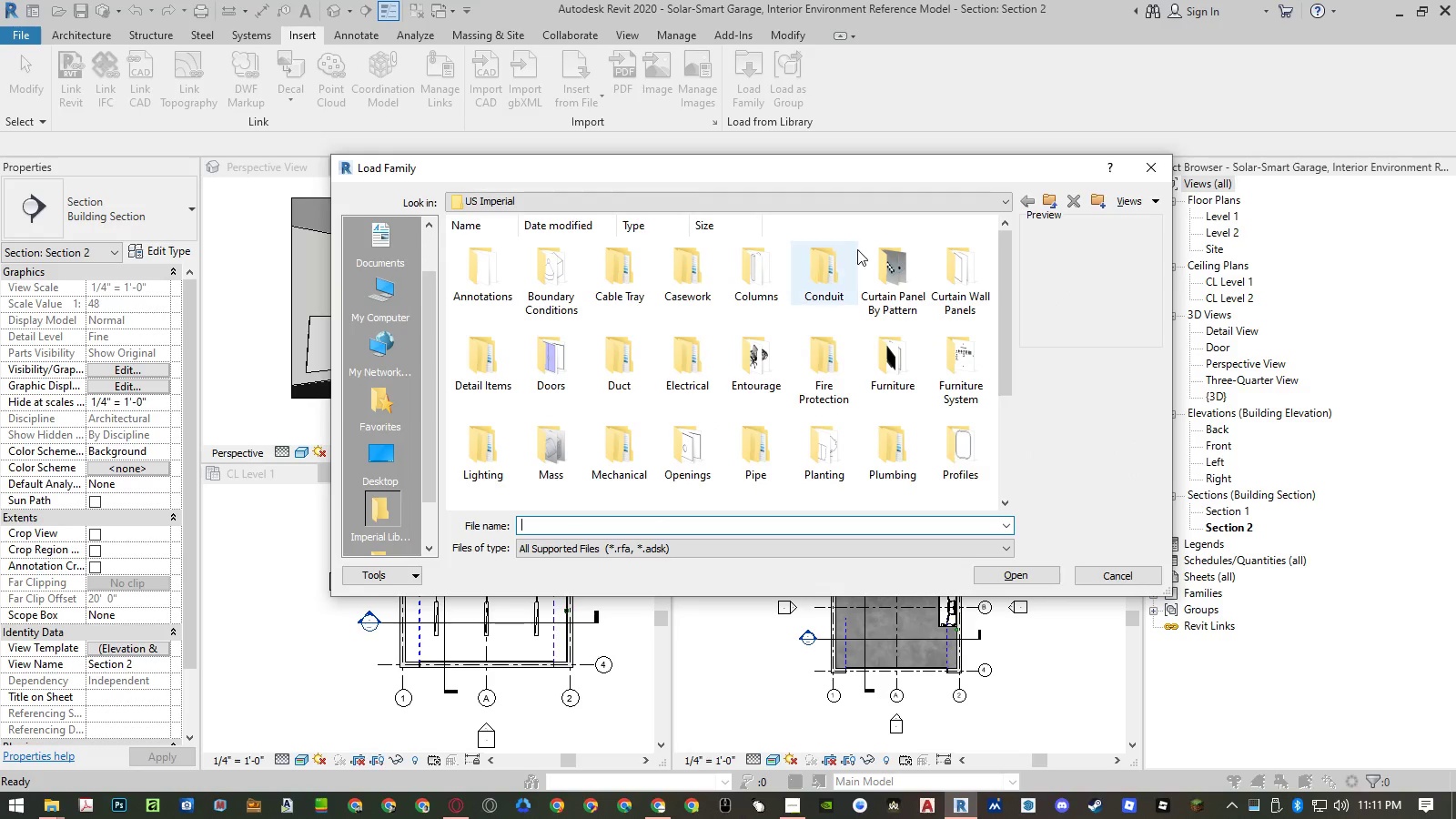 
key(Control+ControlLeft)
 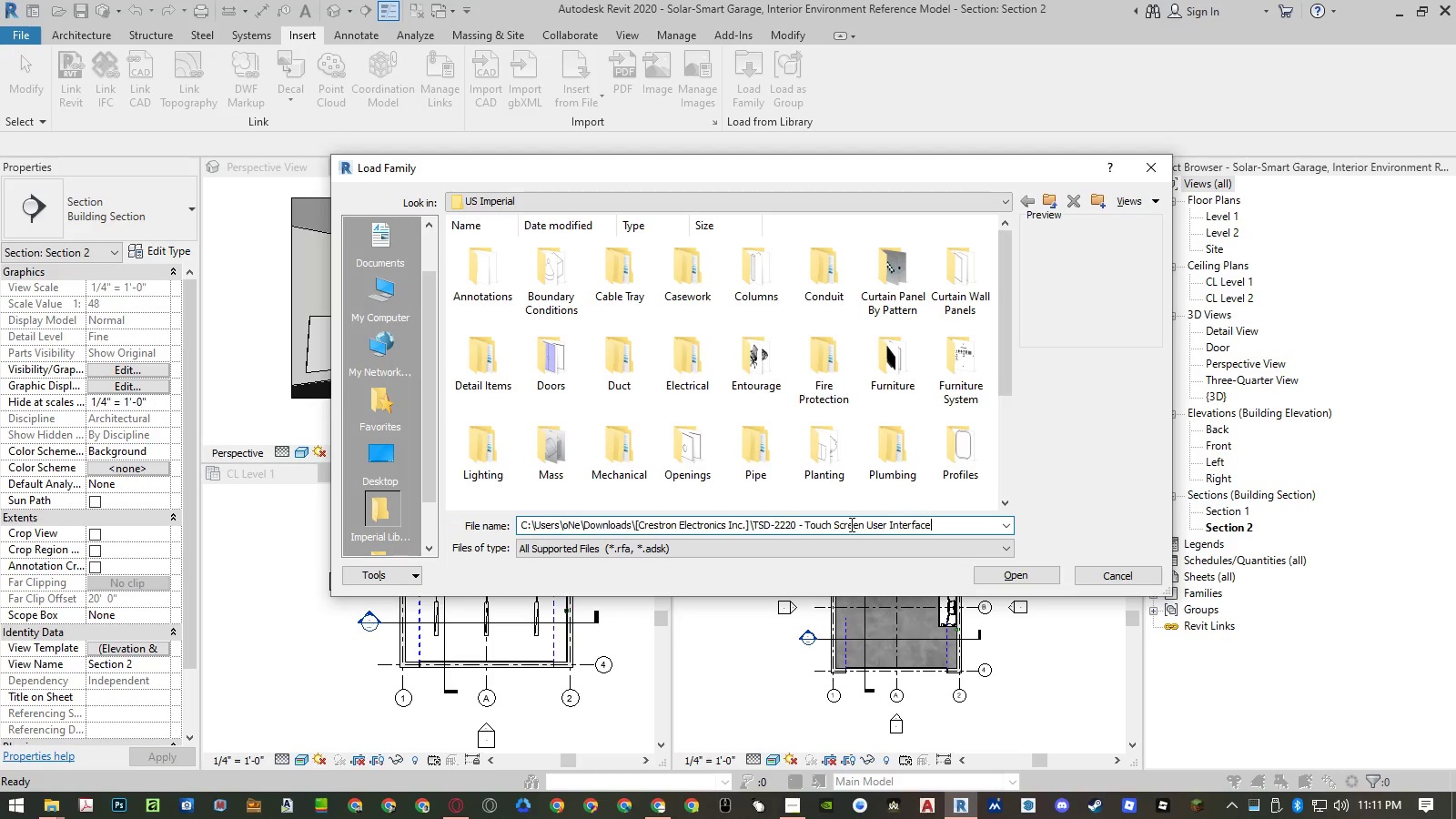 
key(Control+V)
 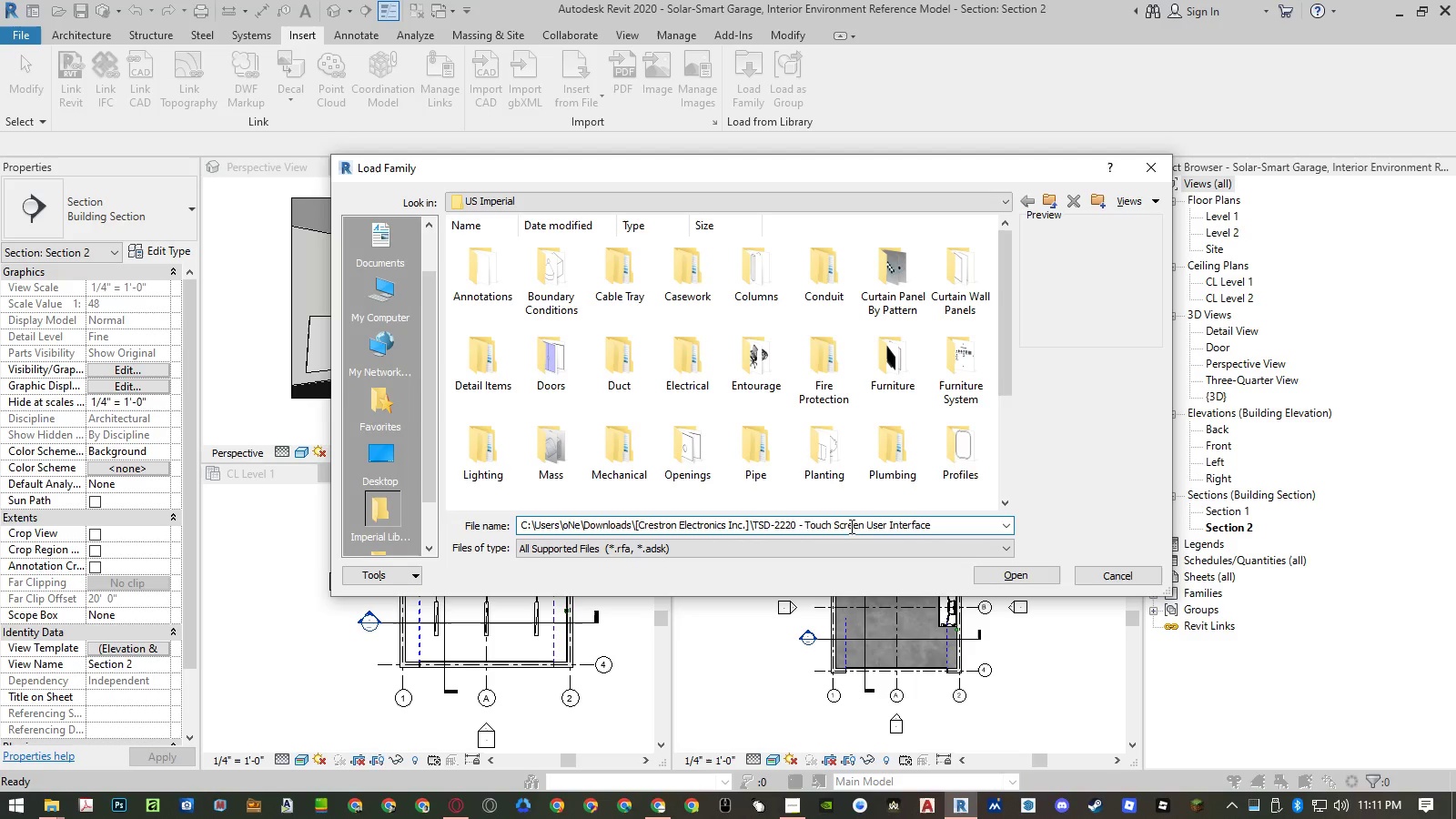 
key(Enter)
 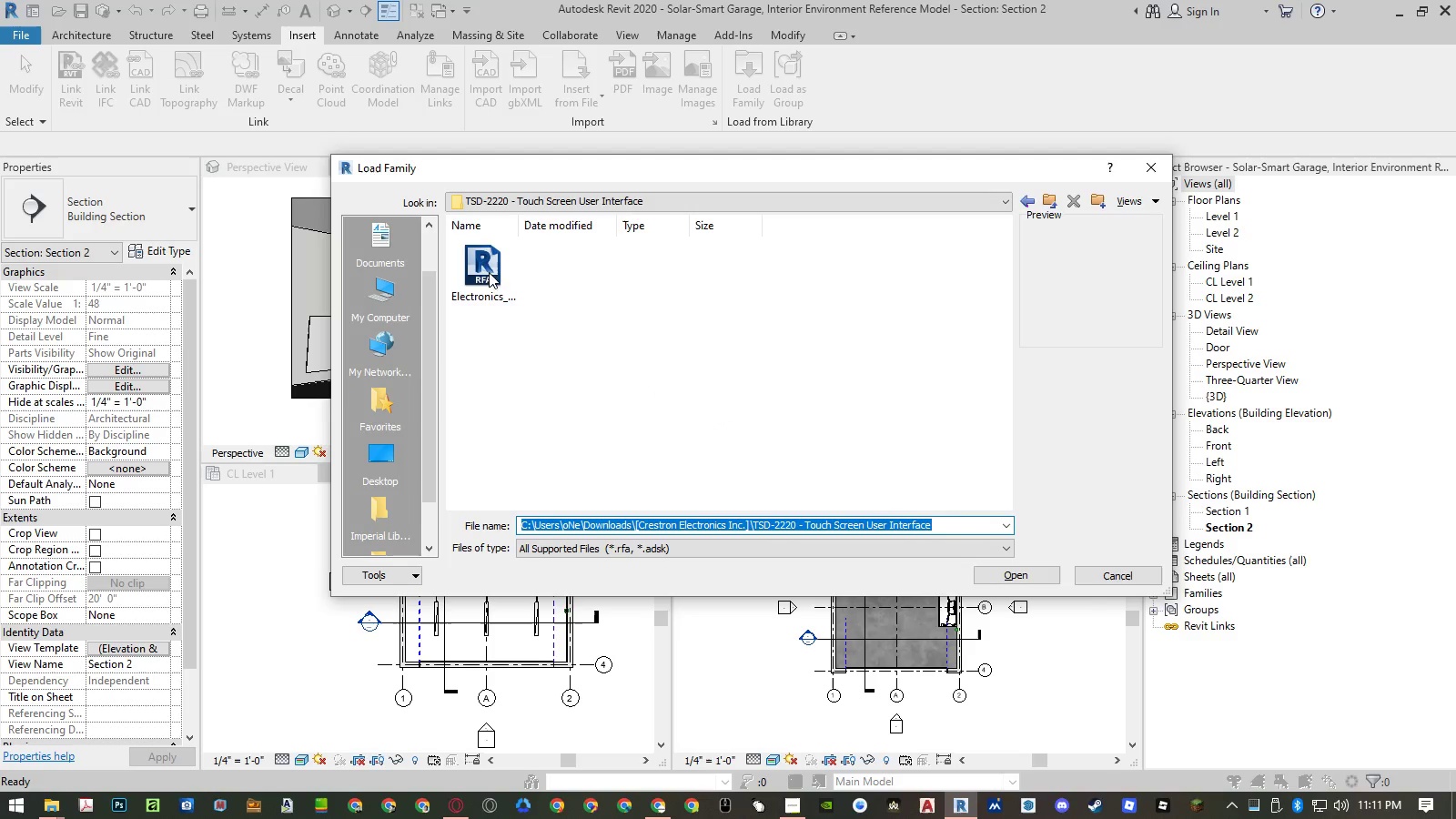 
double_click([482, 268])
 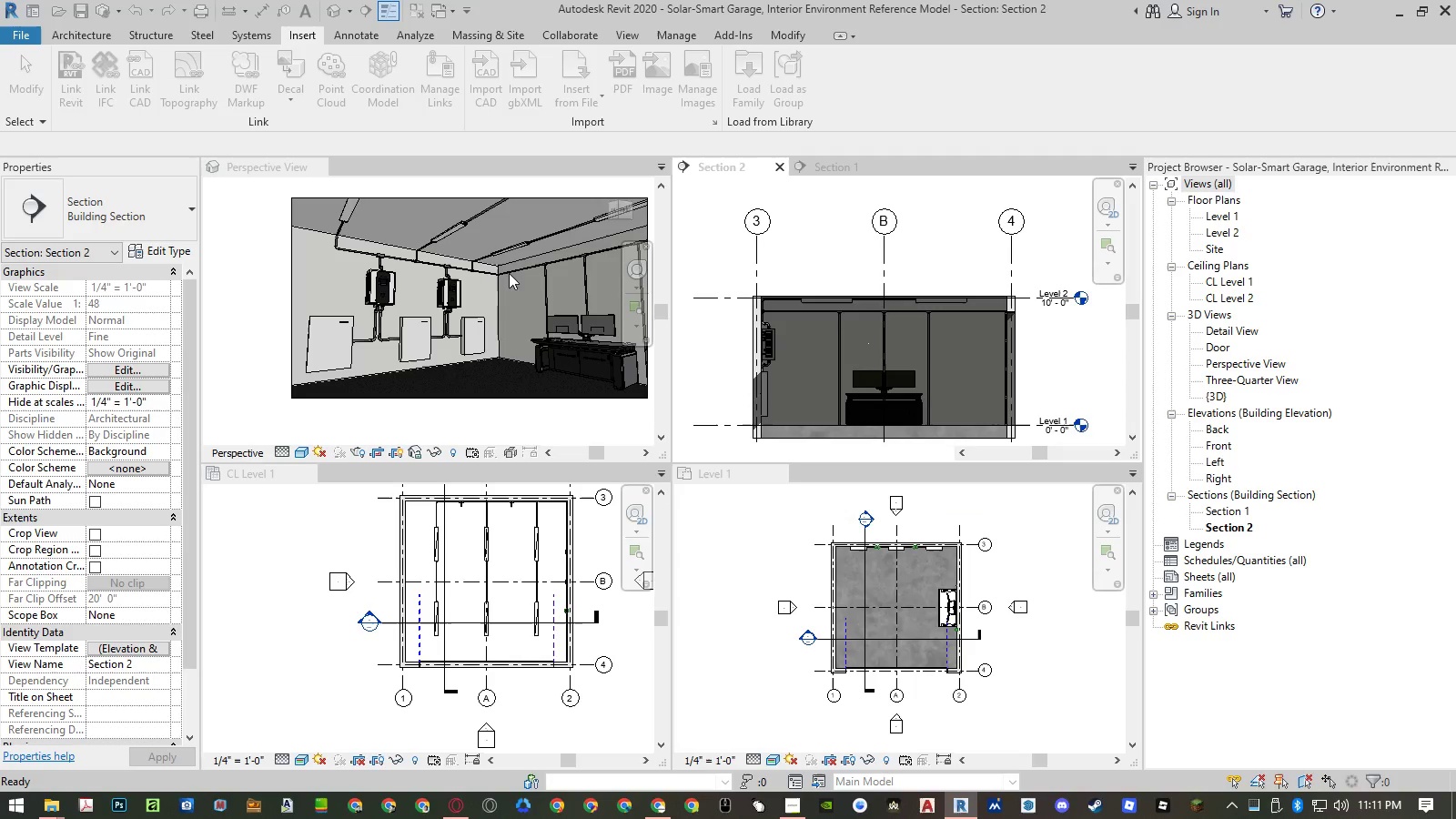 
mouse_move([747, 345])
 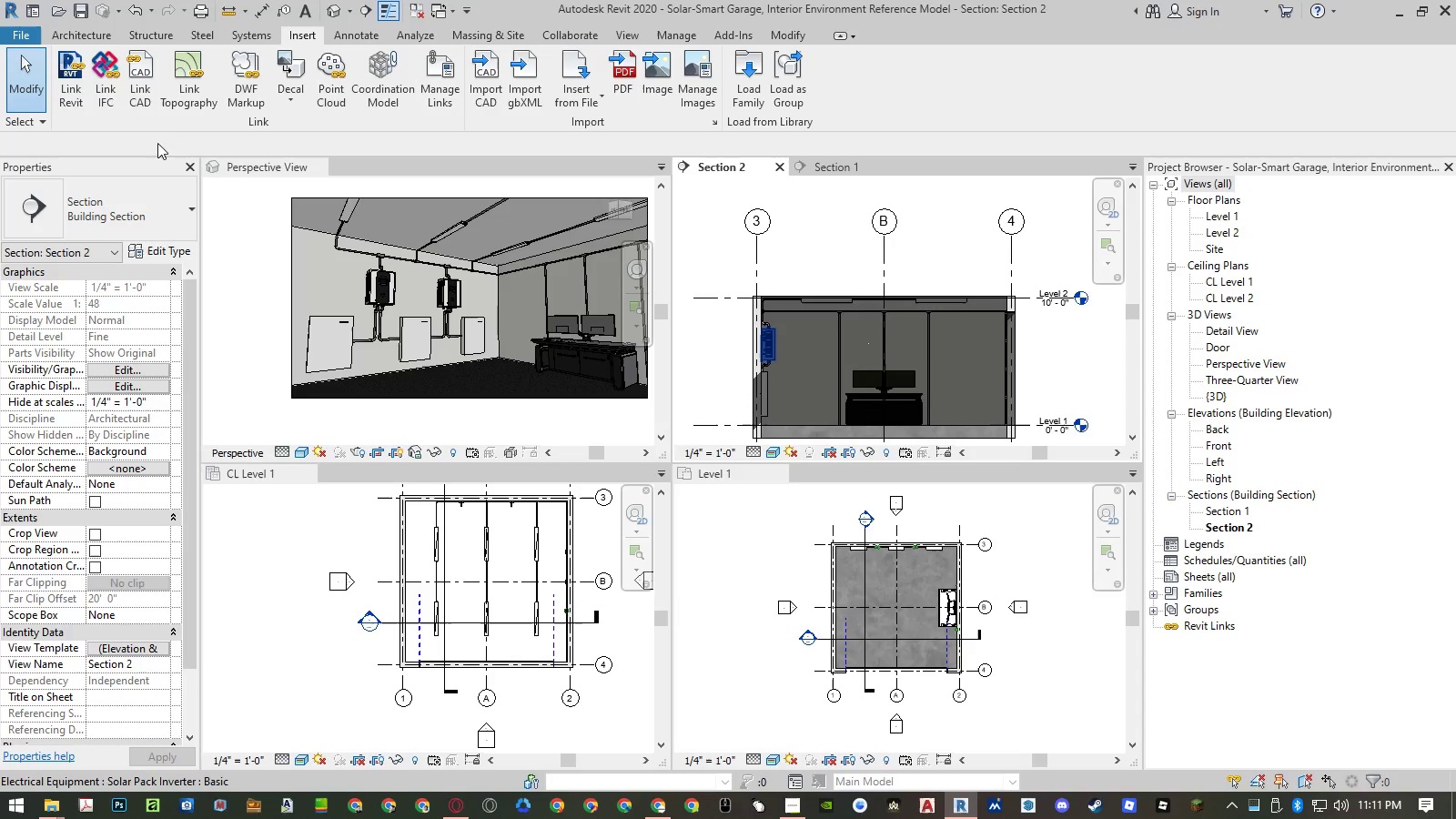 
left_click([77, 35])
 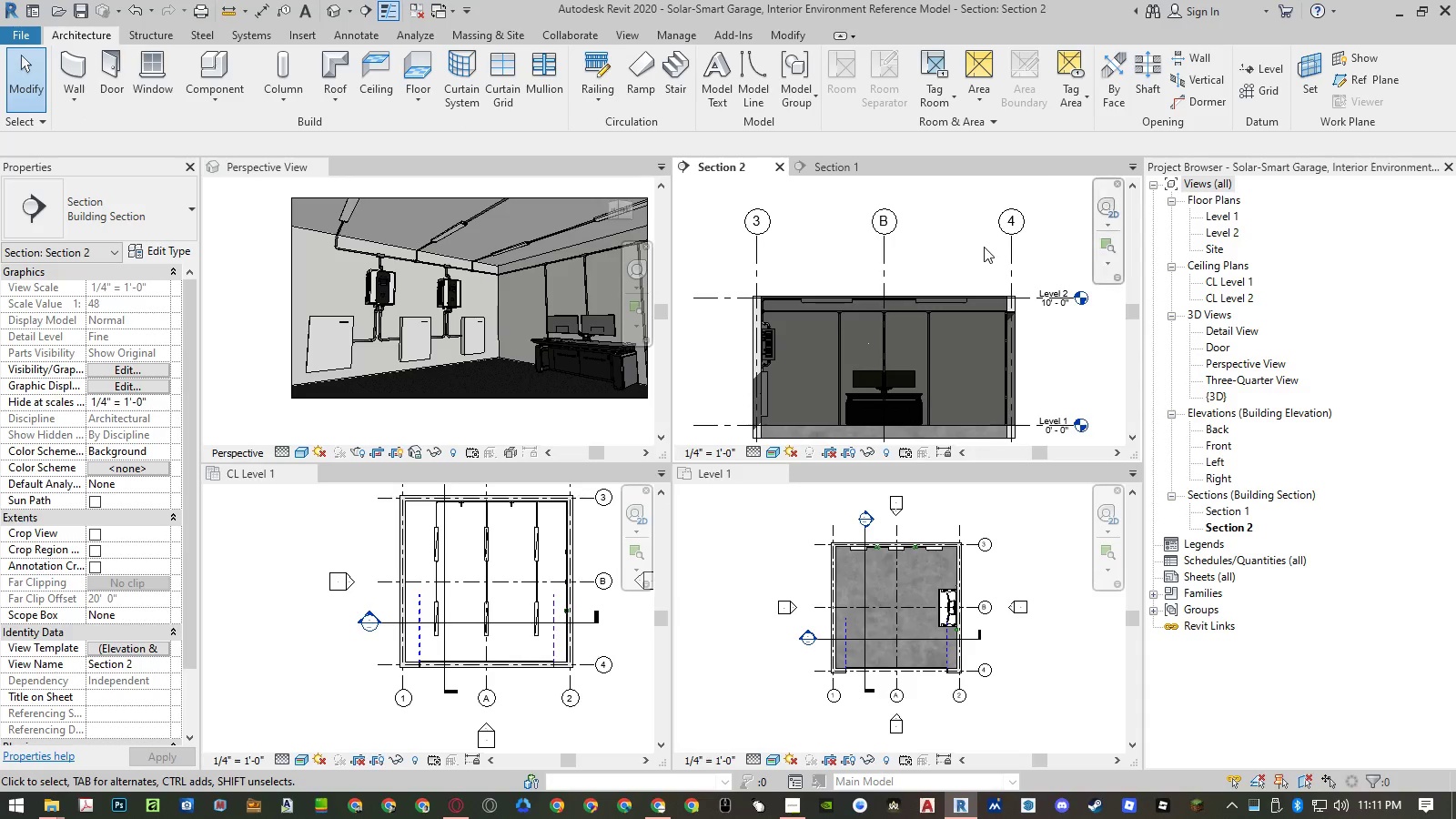 
left_click([941, 244])
 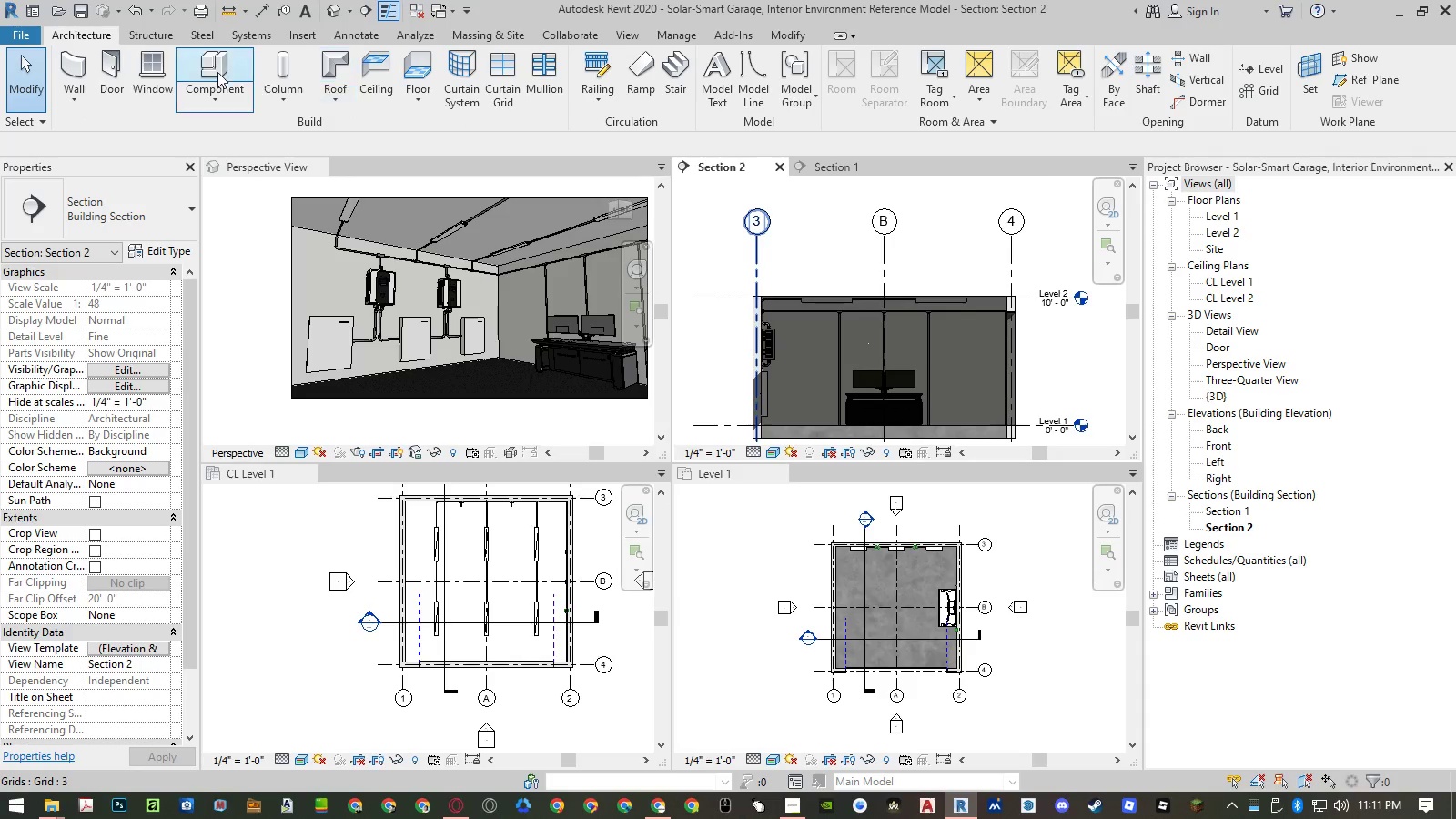 
left_click([217, 70])
 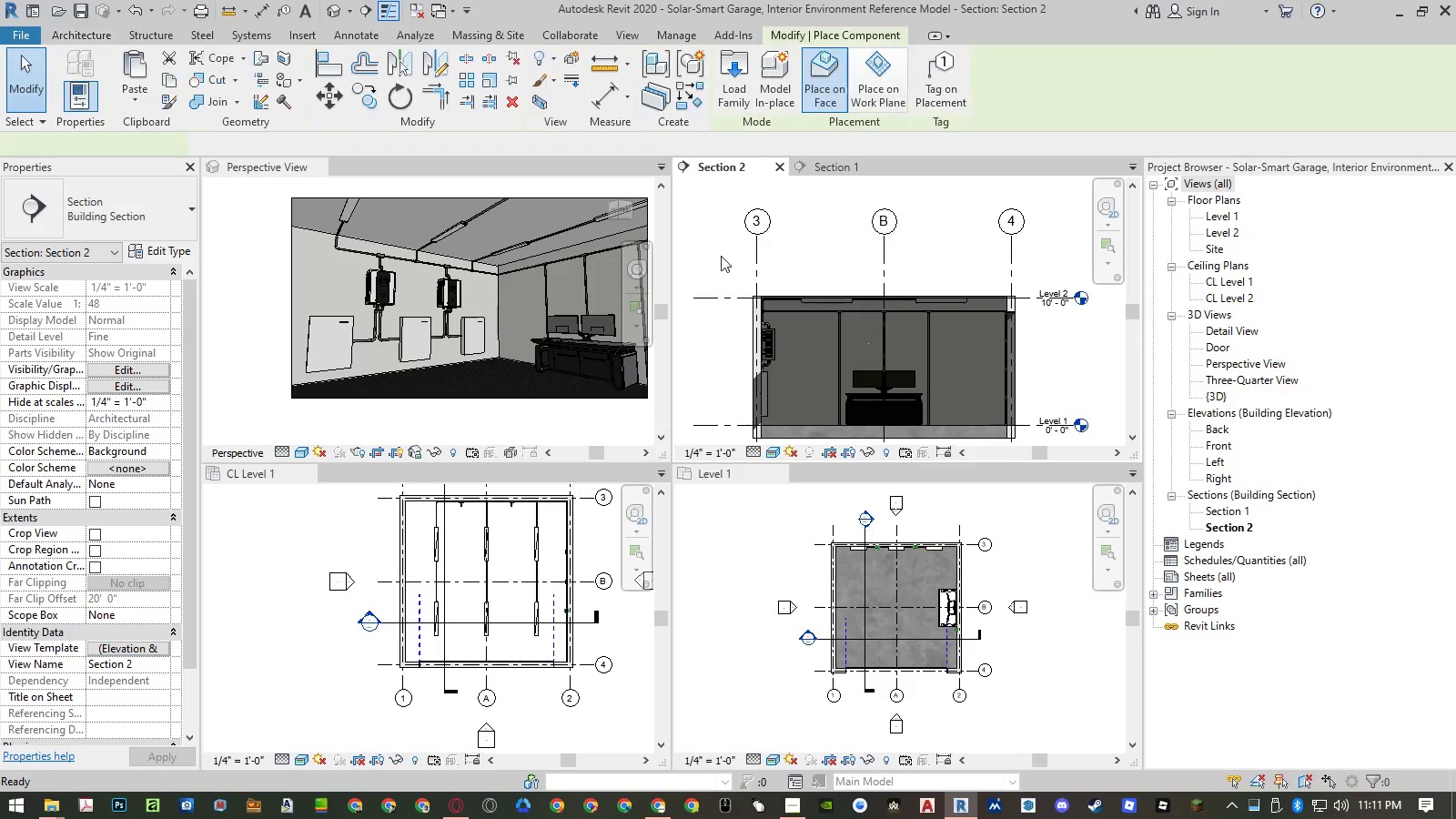 
mouse_move([830, 295])
 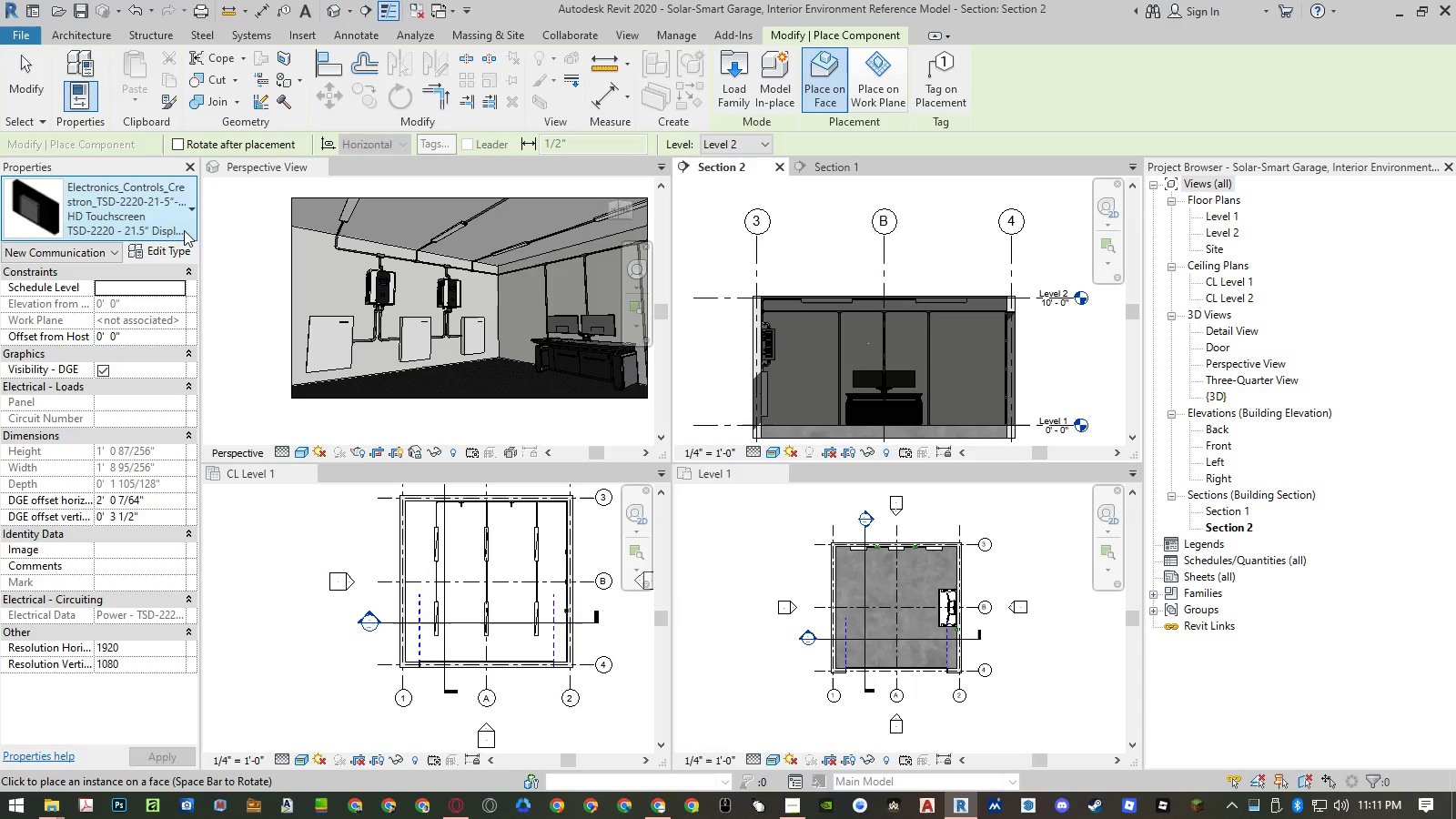 
left_click([177, 228])
 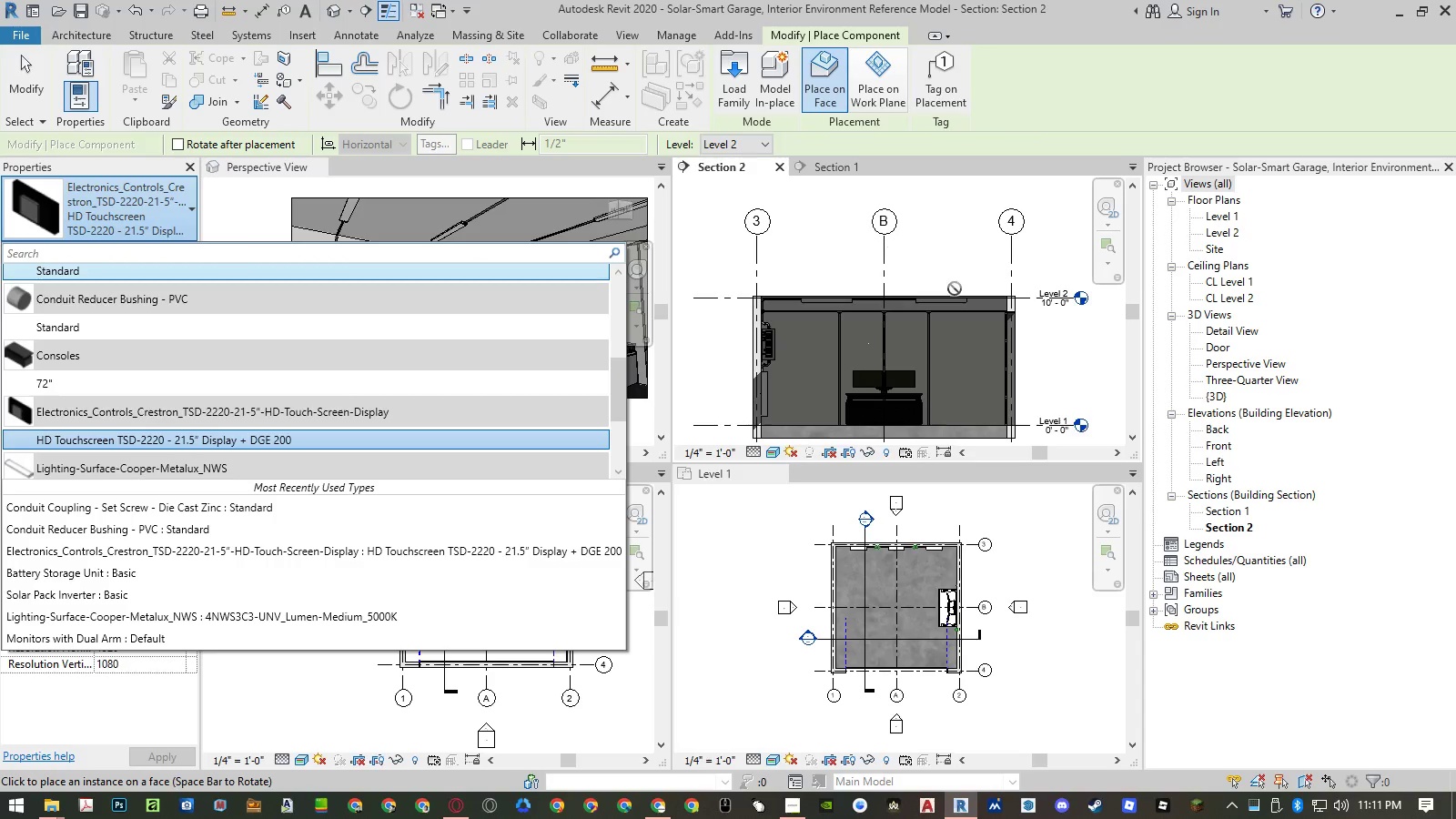 
left_click([952, 275])
 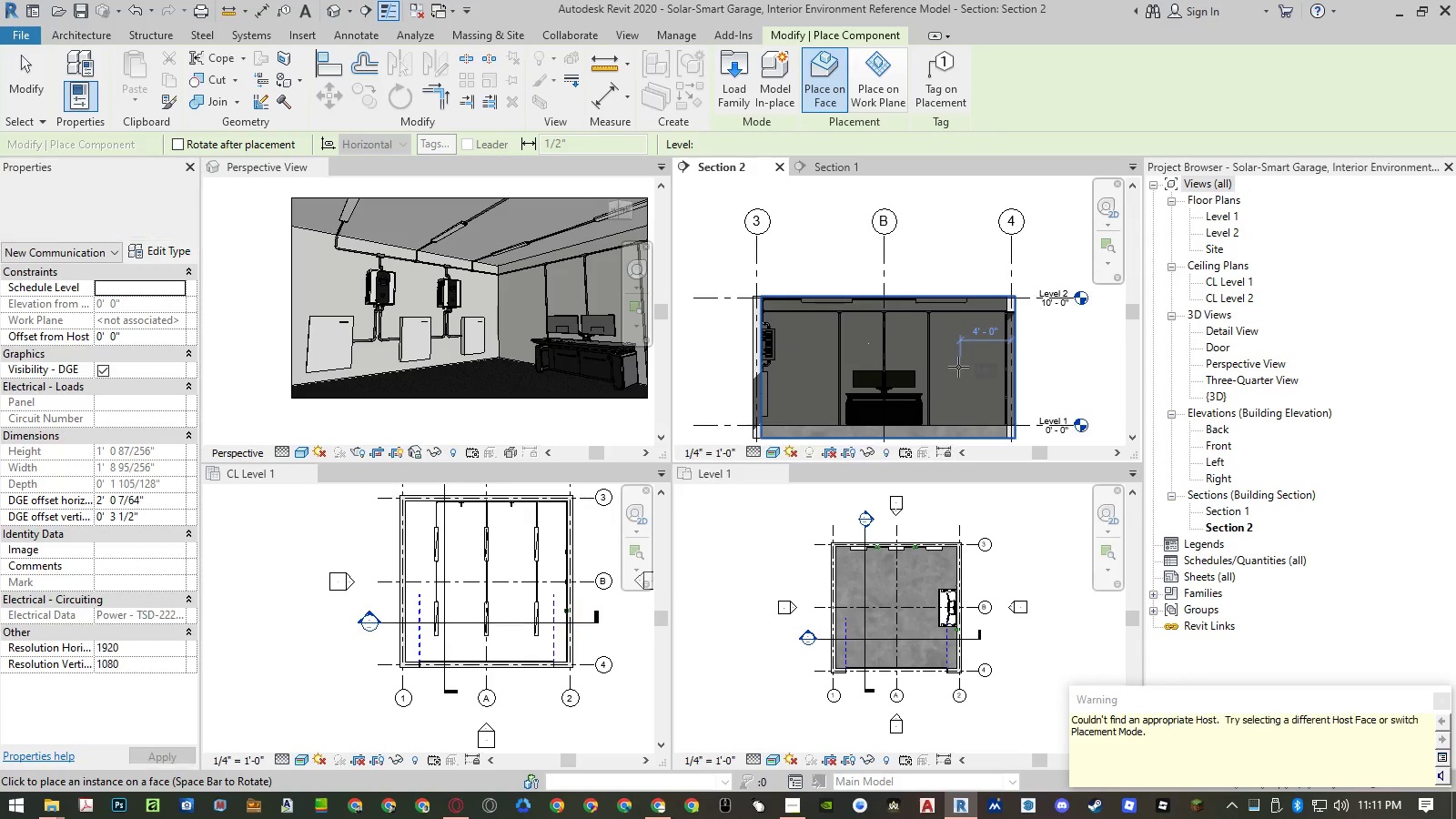 
scroll: coordinate [950, 366], scroll_direction: up, amount: 8.0
 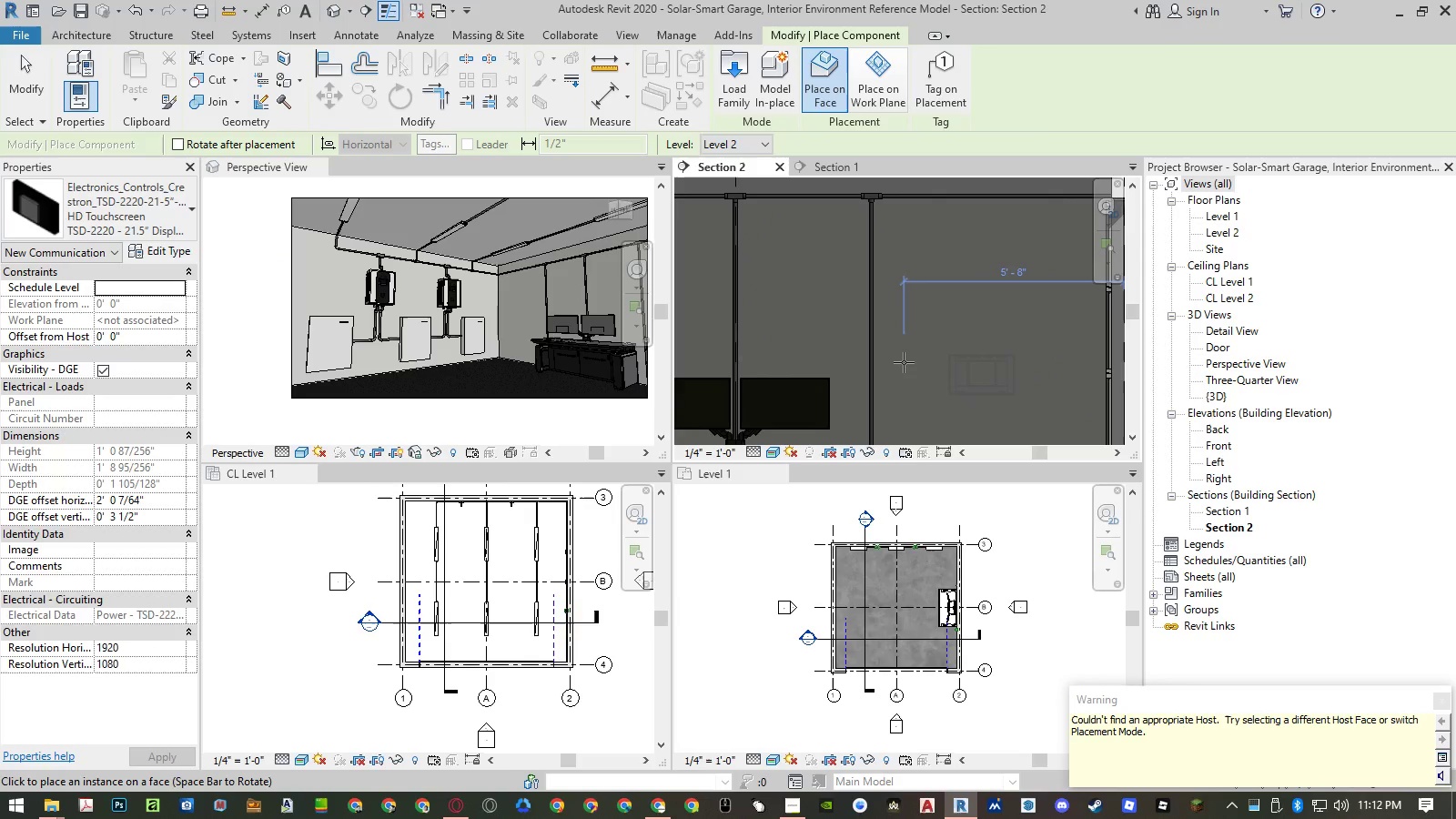 
left_click([905, 362])
 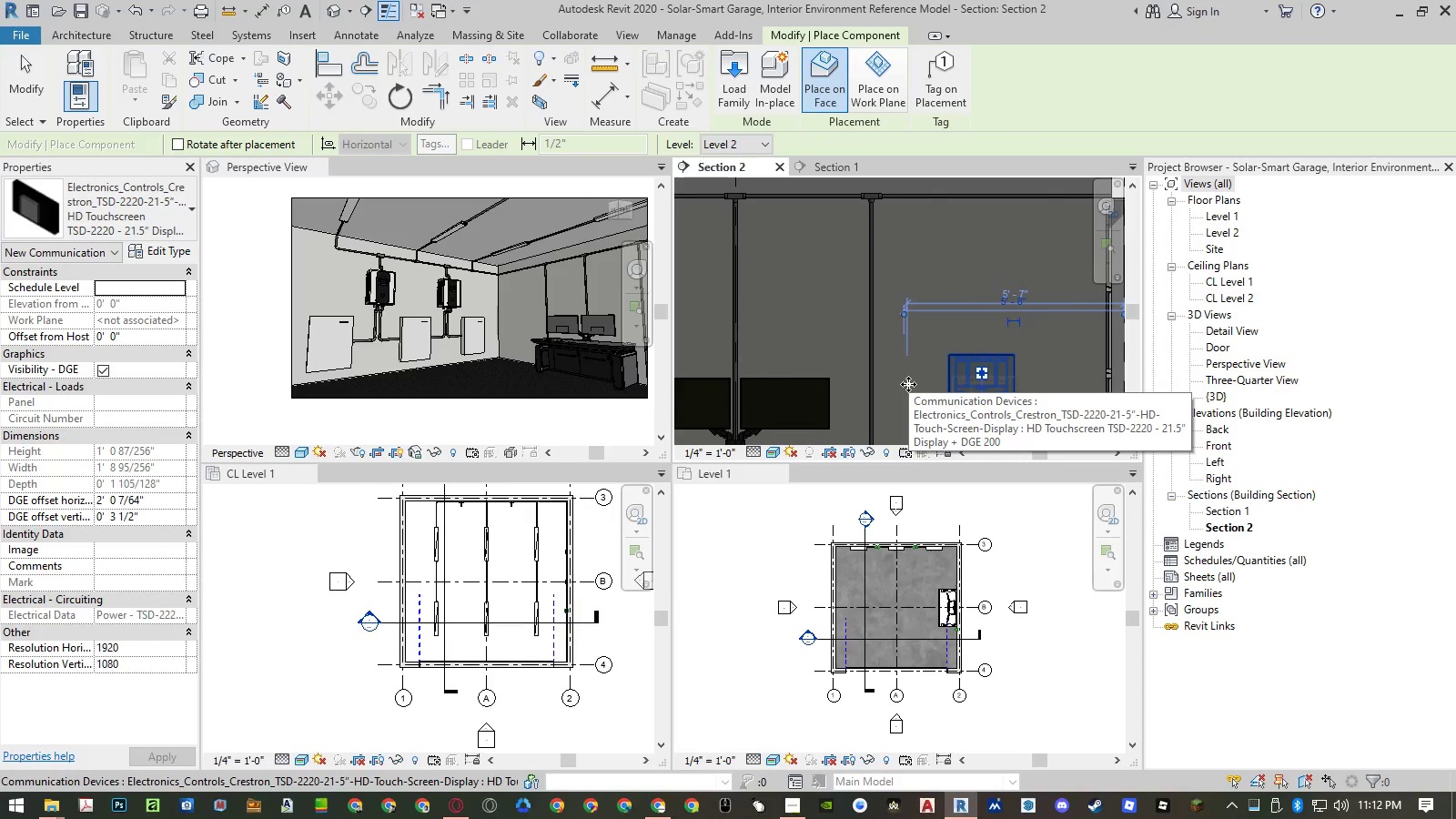 
key(Escape)
 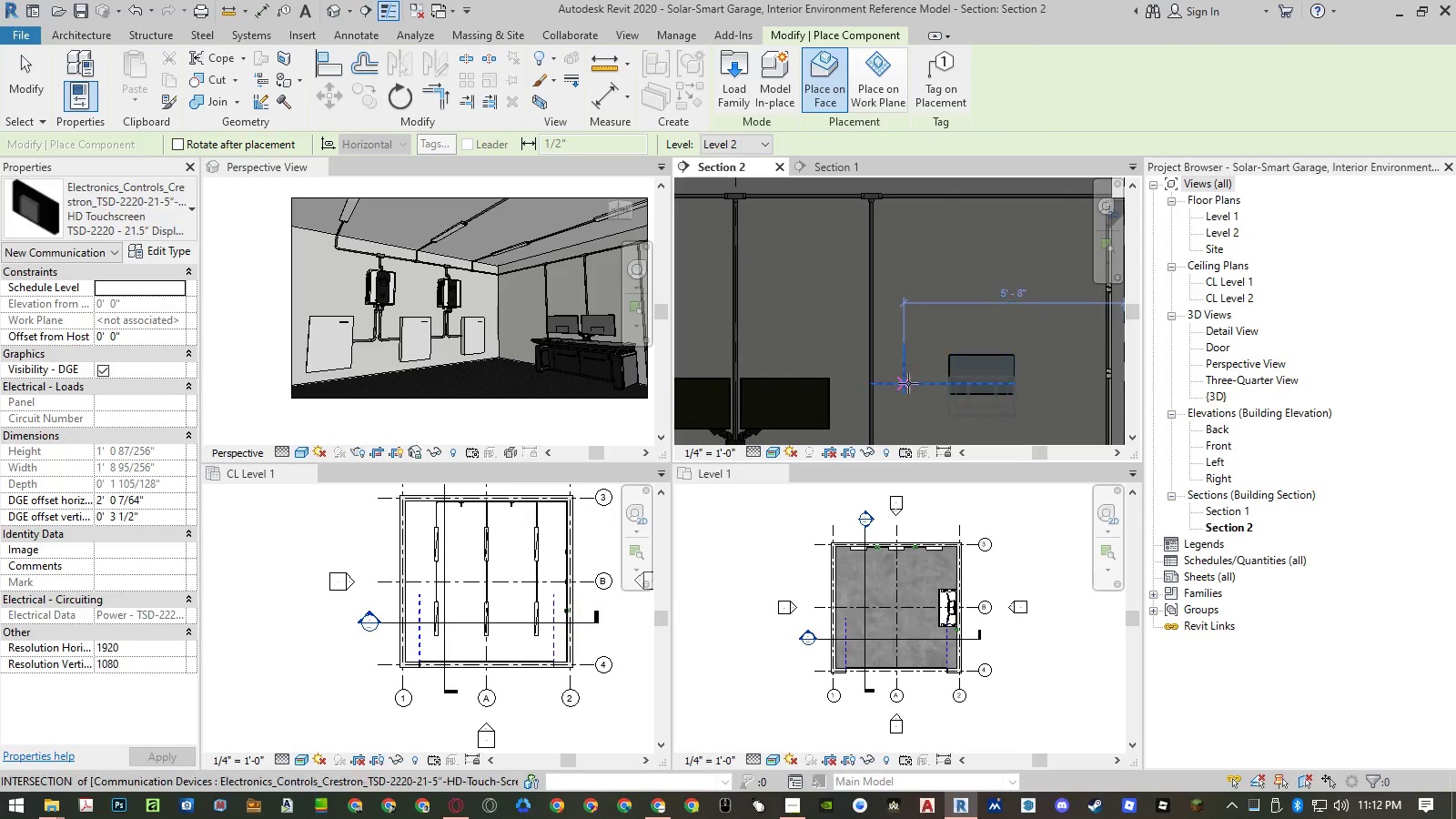 
key(Escape)
 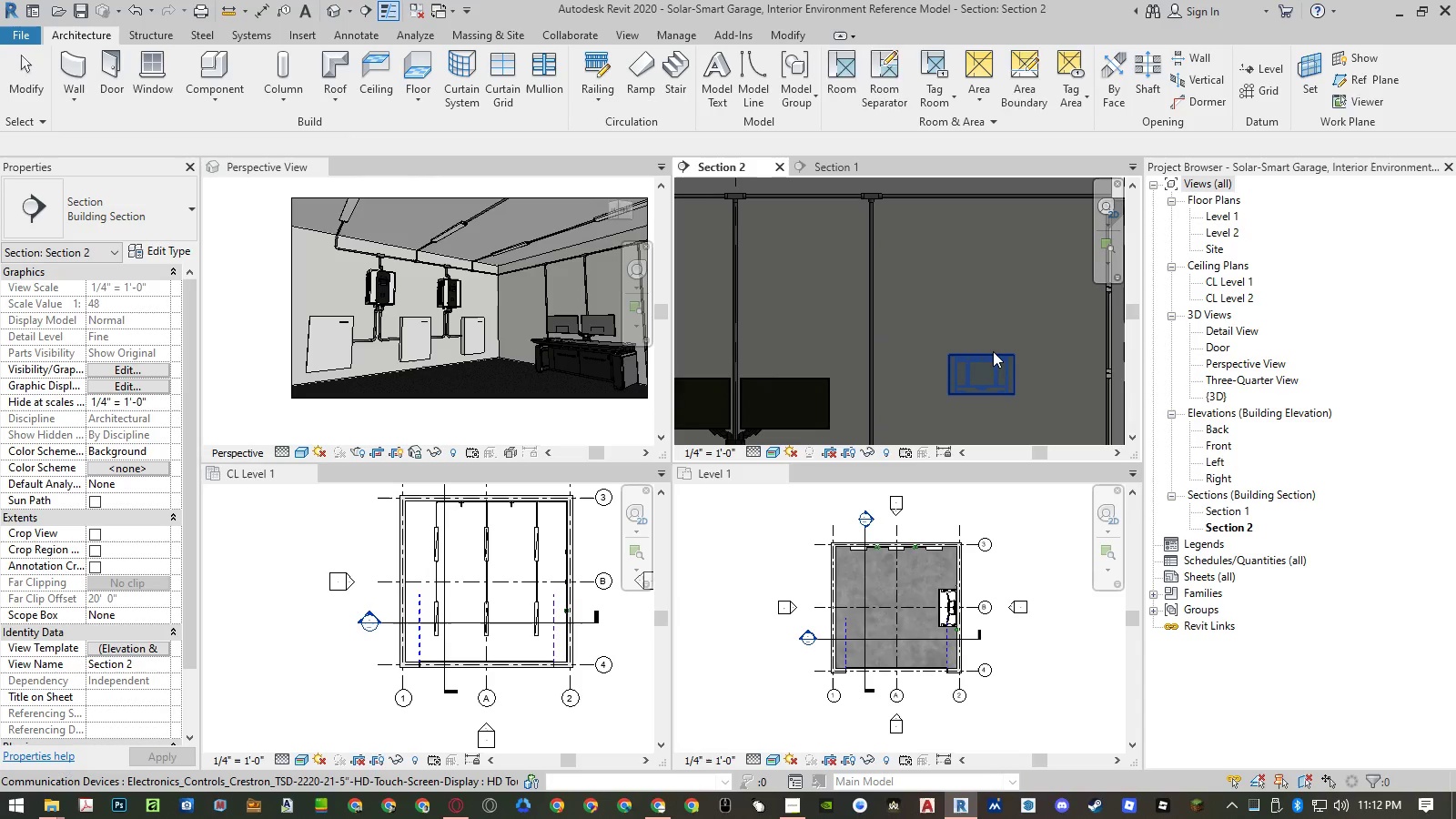 
left_click([993, 350])
 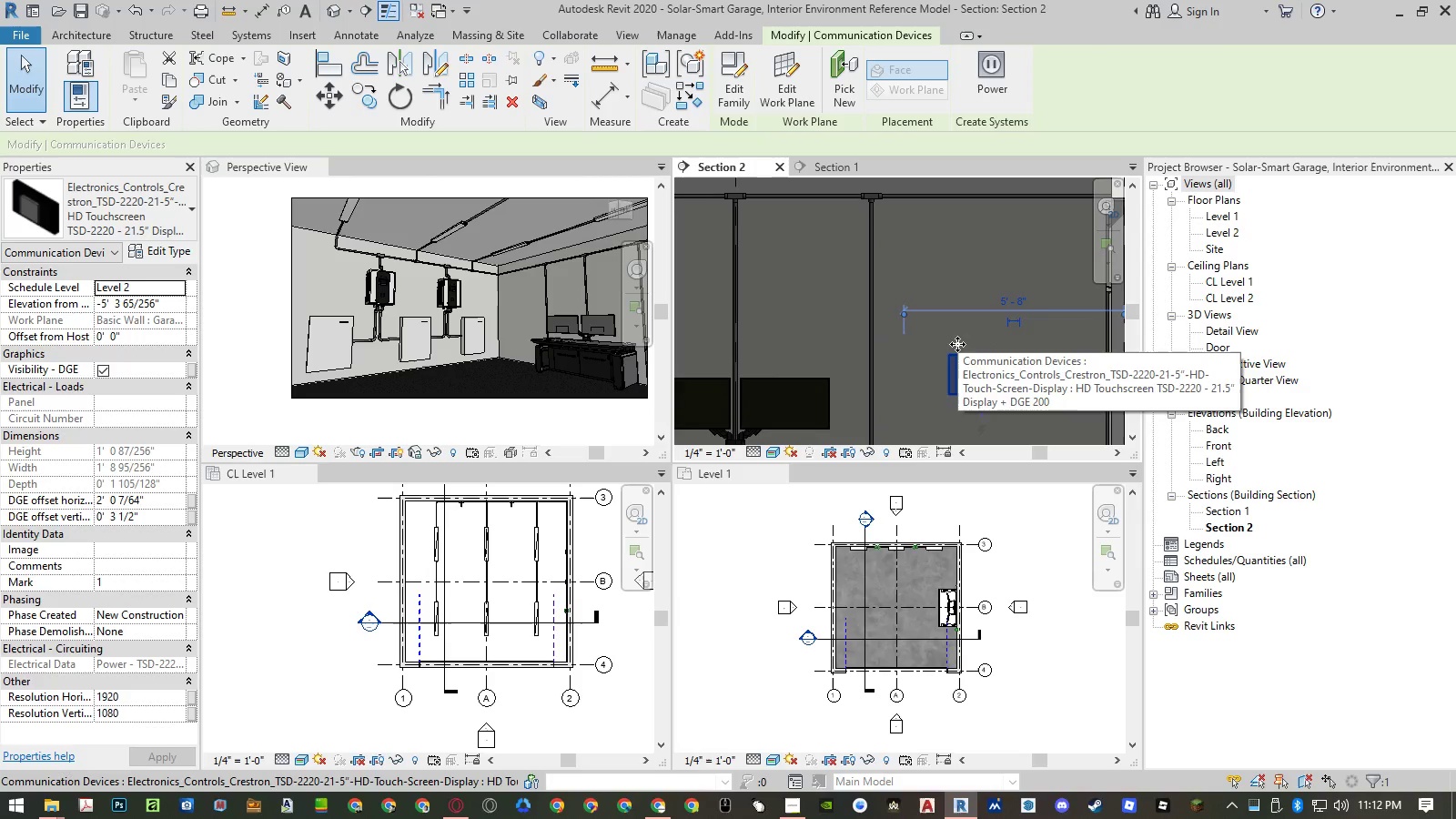 
type(al)
 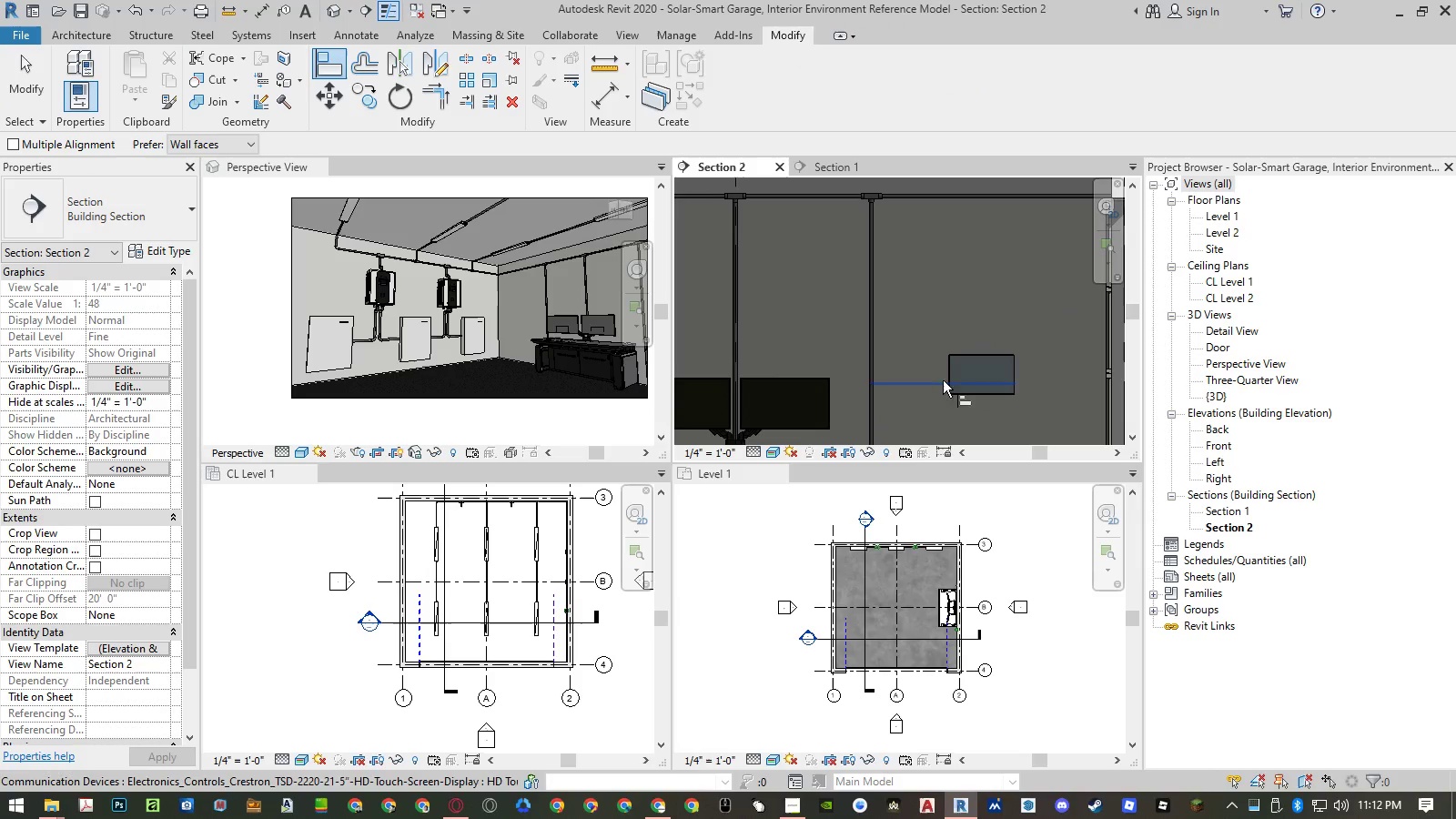 
key(Escape)
 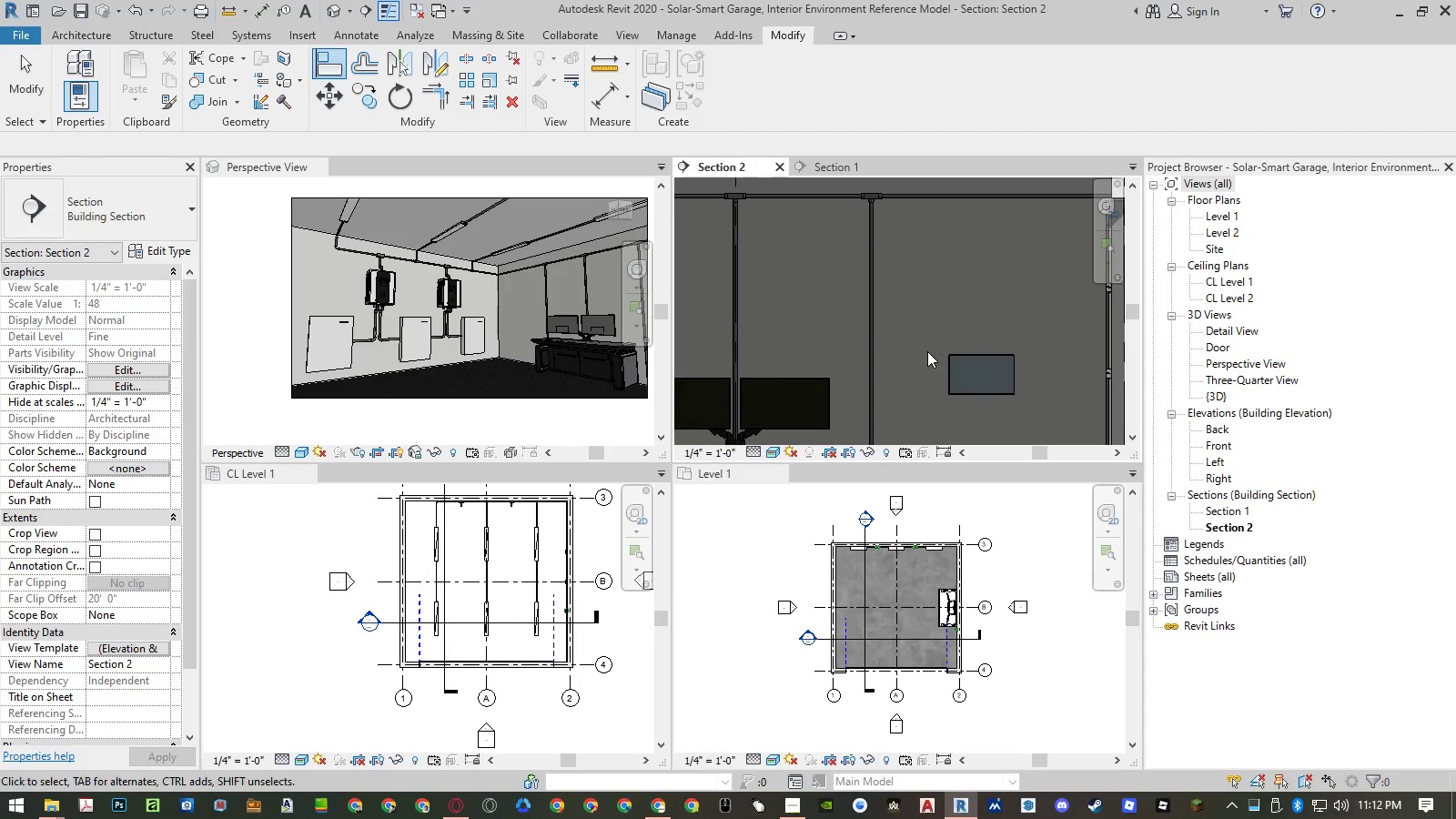 
key(Escape)
 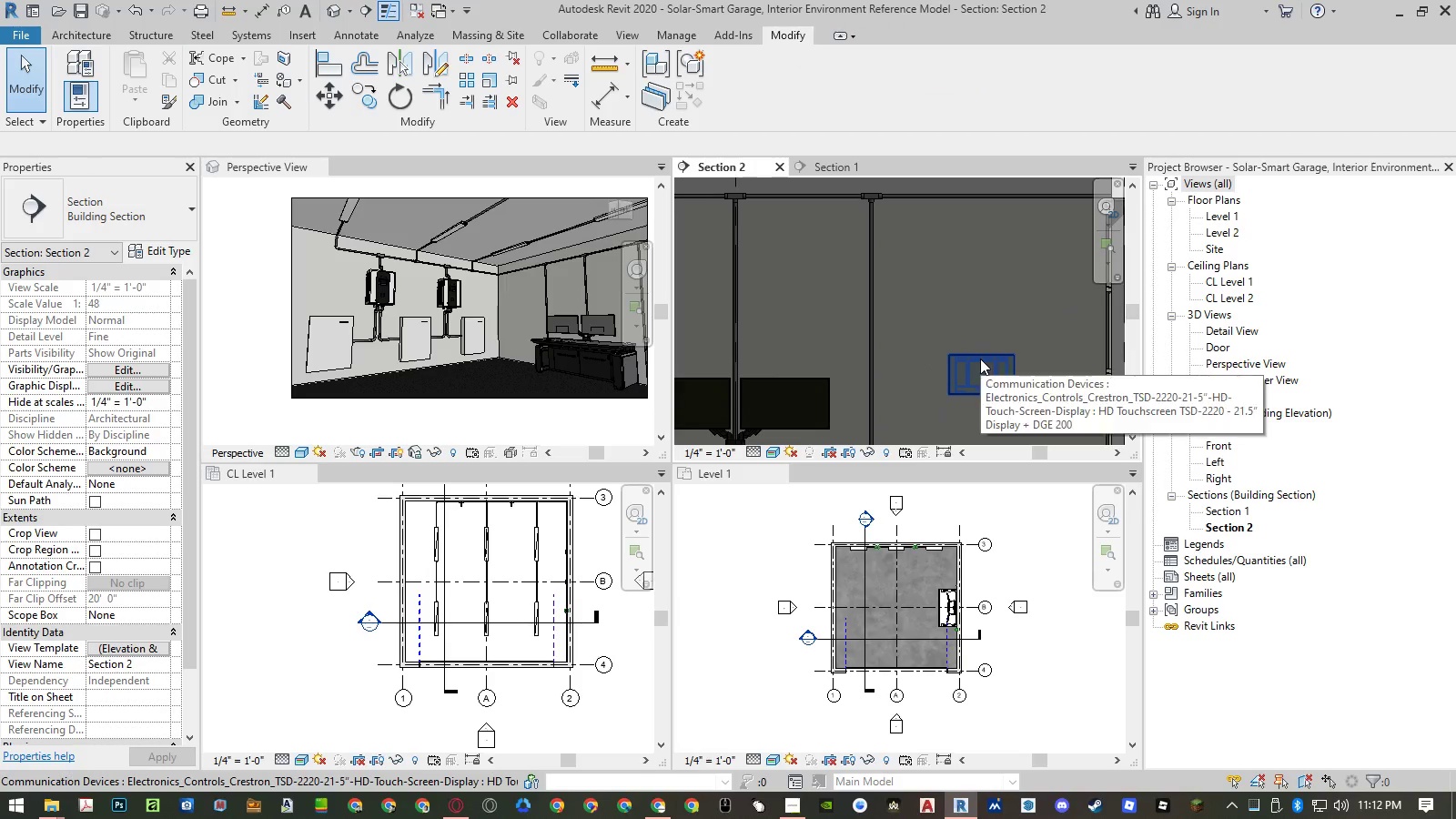 
wait(6.42)
 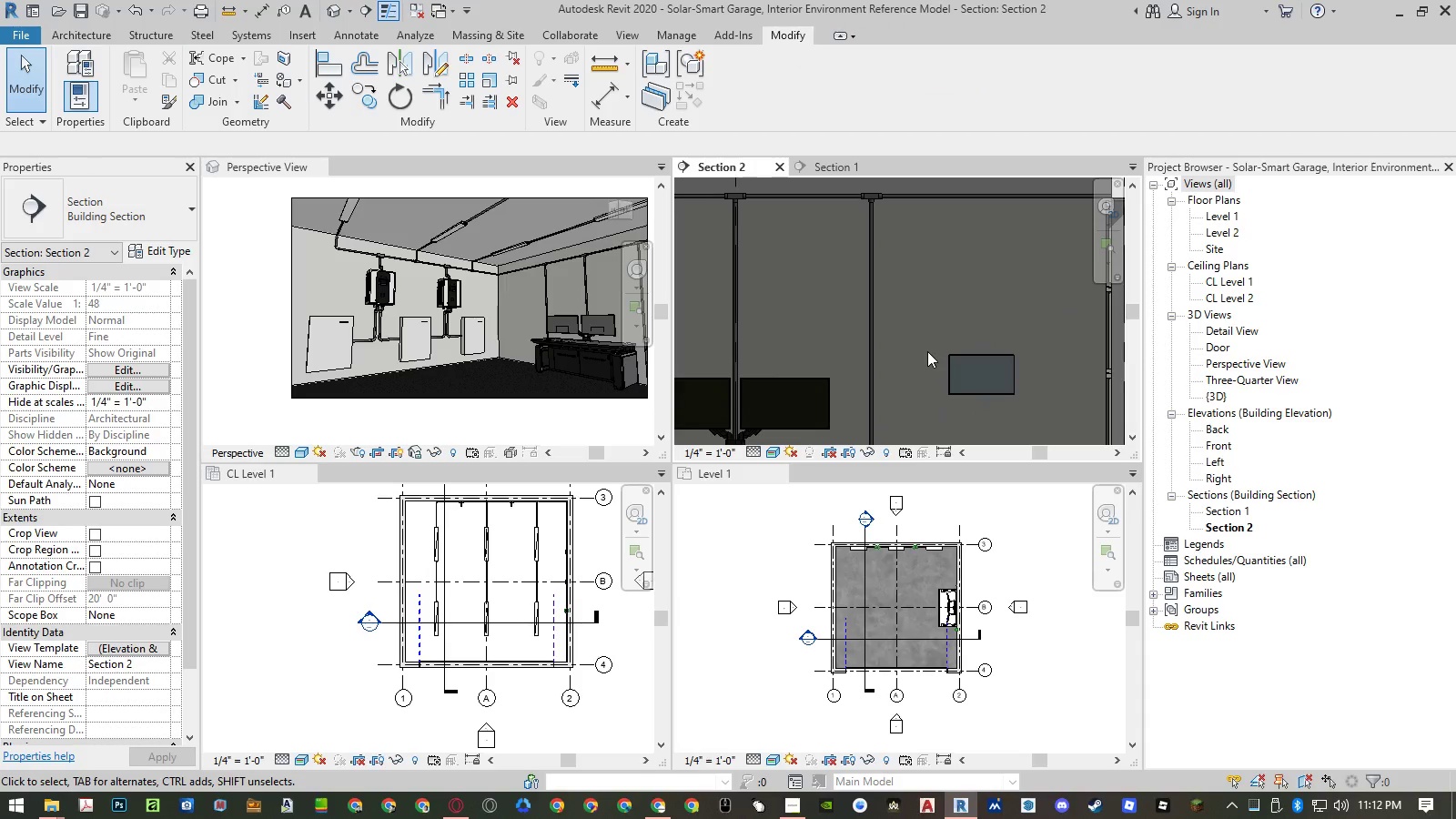 
left_click([980, 359])
 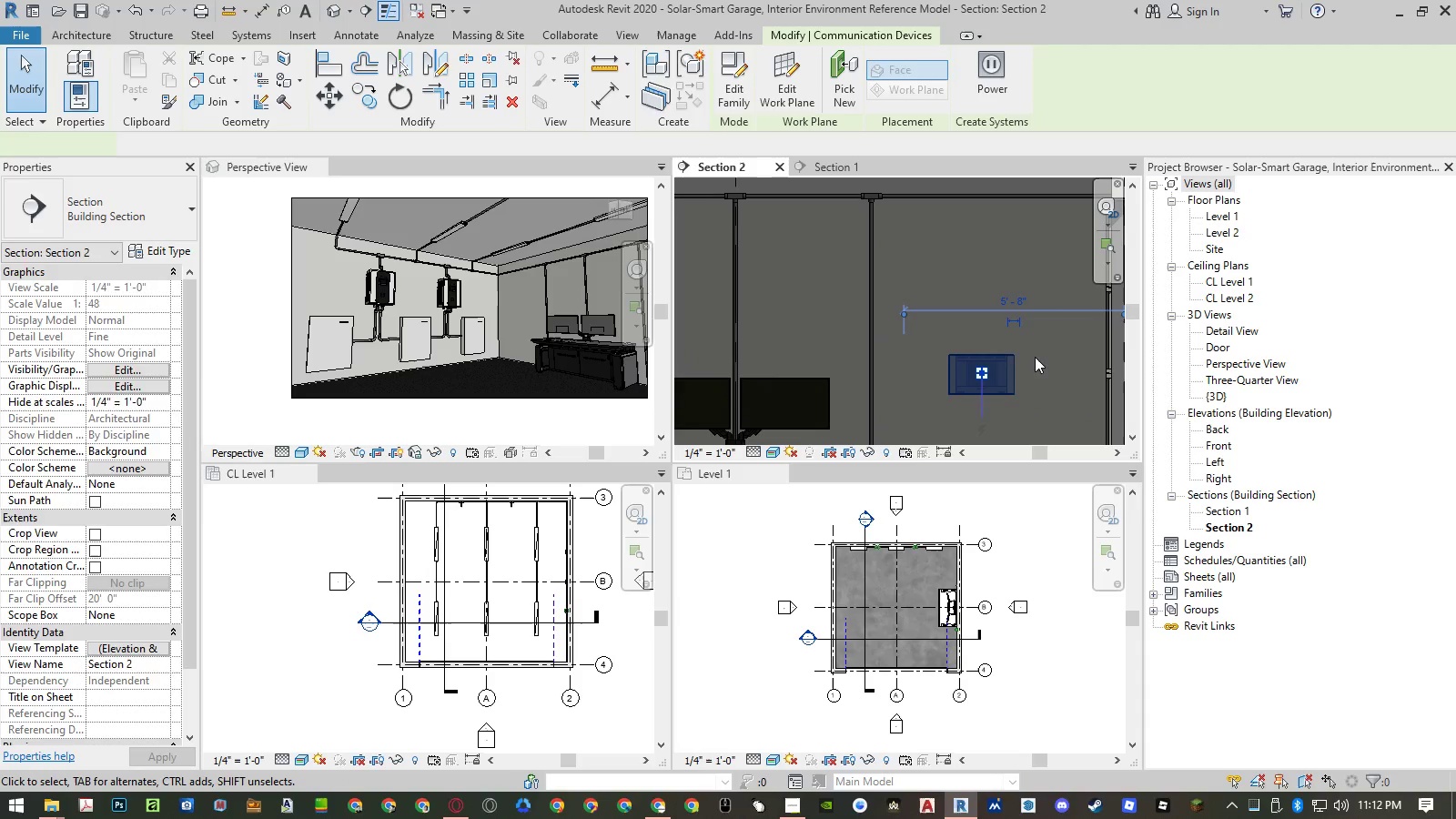 
scroll: coordinate [1036, 357], scroll_direction: up, amount: 4.0
 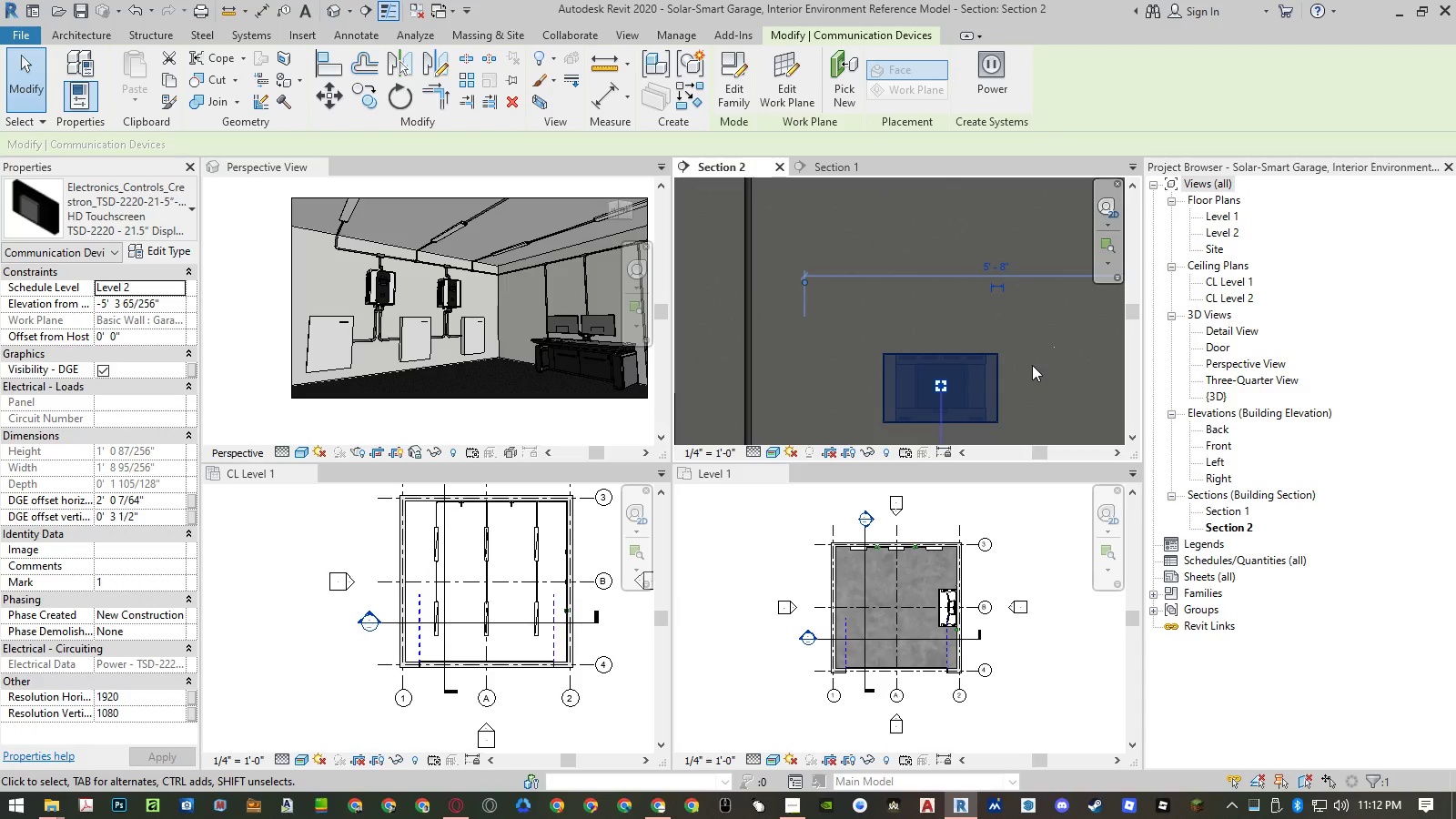 
hold_key(key=ControlLeft, duration=0.91)
 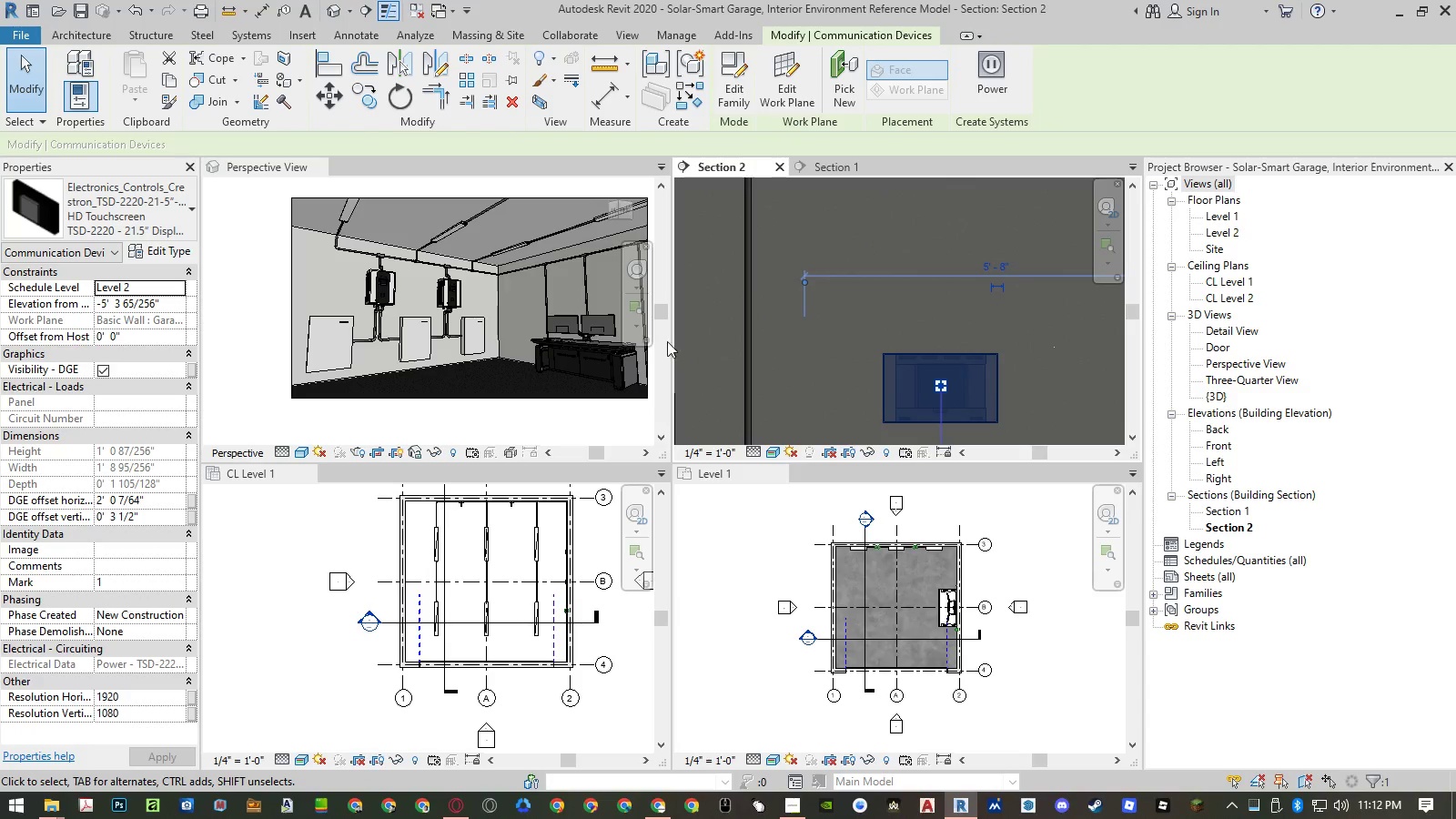 
scroll: coordinate [1023, 332], scroll_direction: down, amount: 11.0
 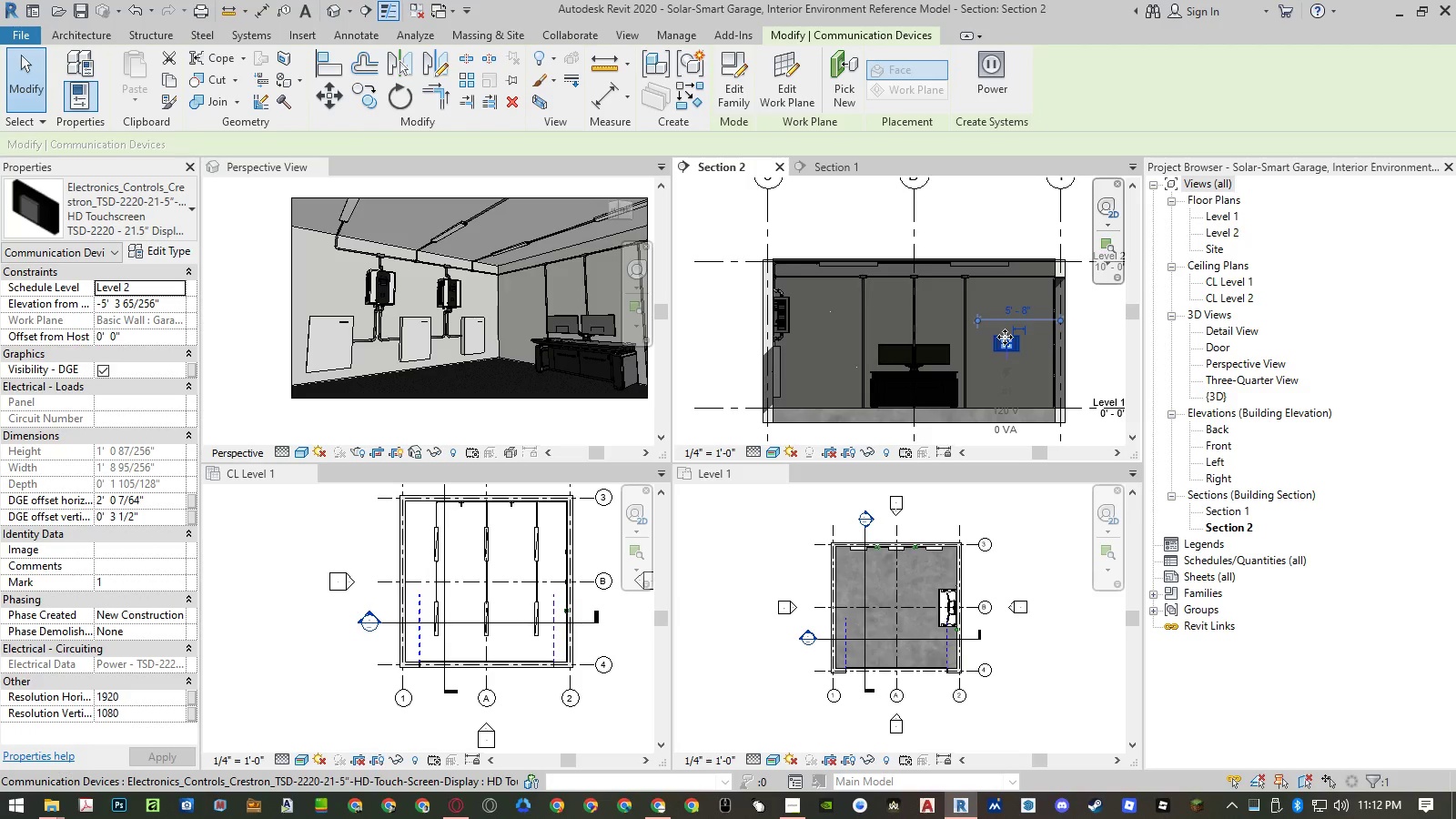 
left_click_drag(start_coordinate=[1005, 337], to_coordinate=[842, 343])
 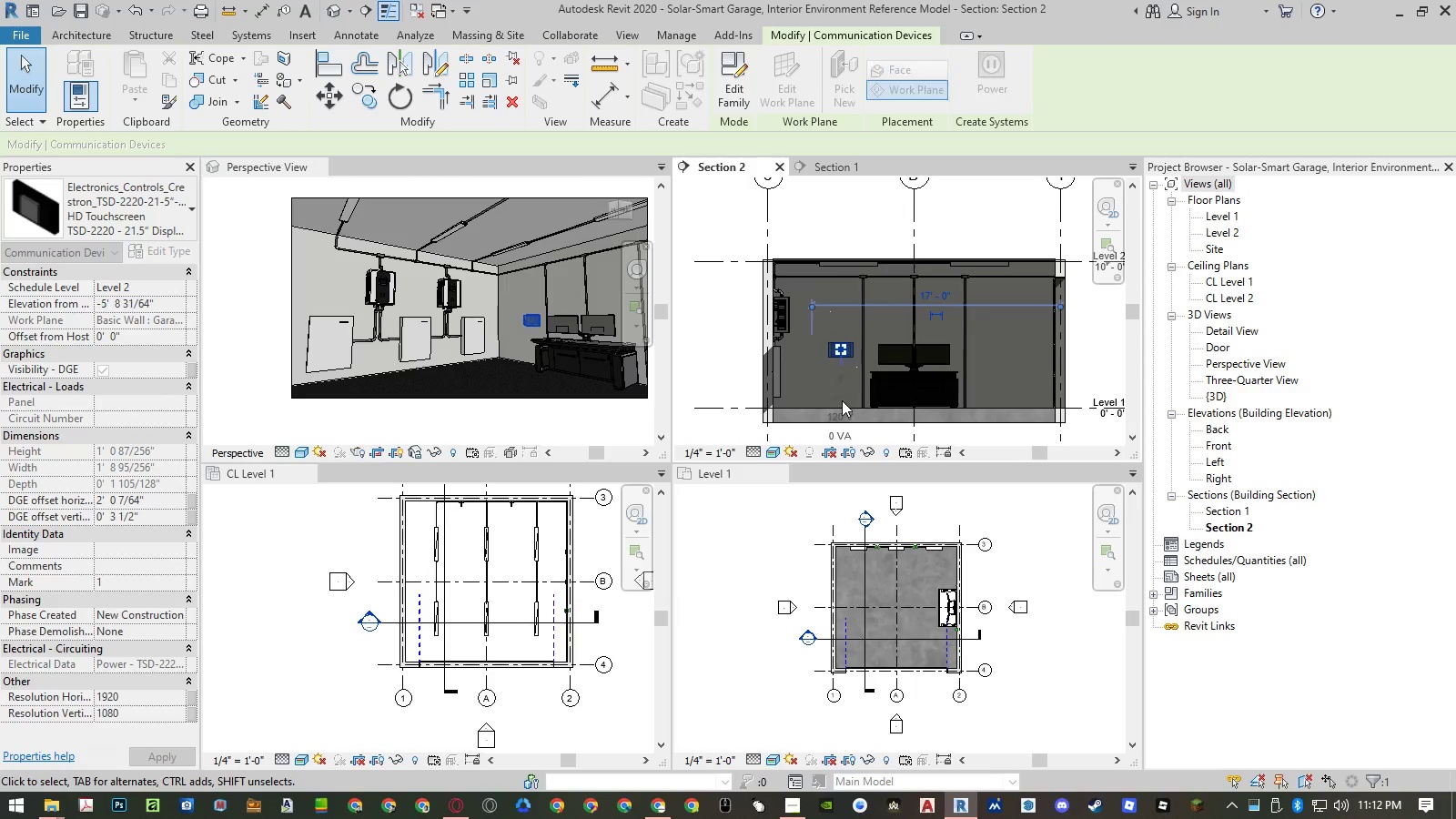 
key(Escape)
 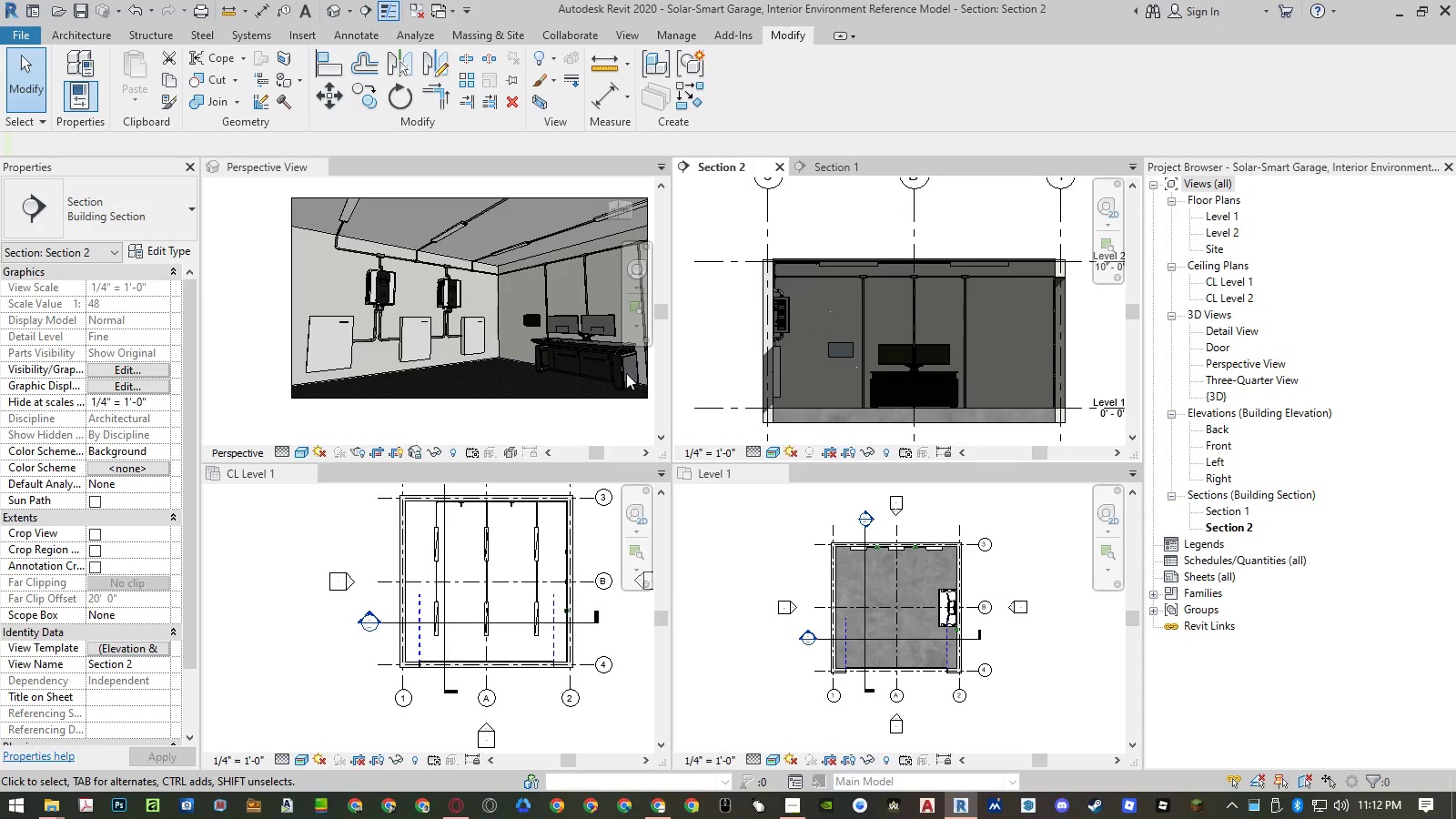 
scroll: coordinate [586, 329], scroll_direction: up, amount: 15.0
 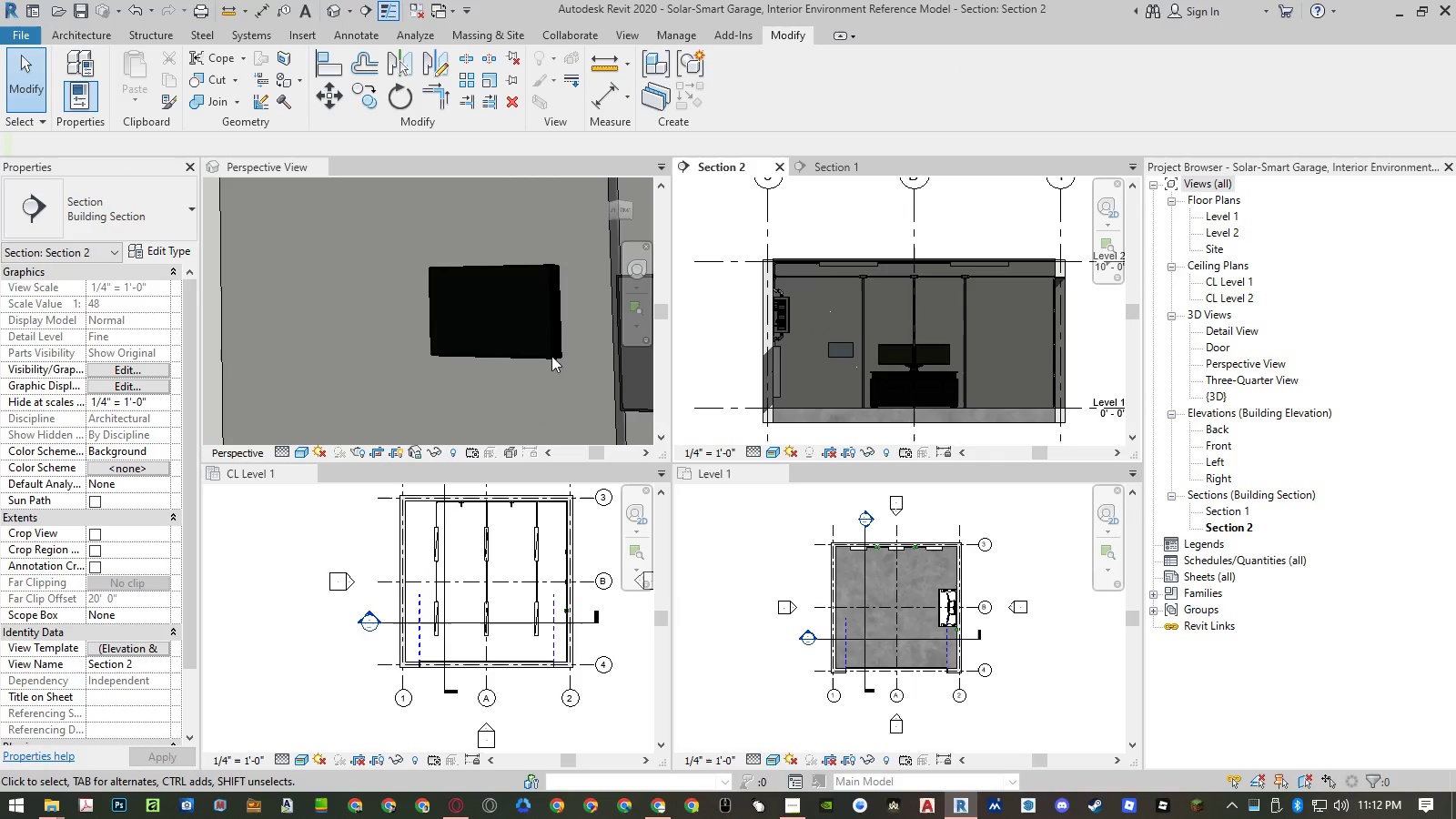 
scroll: coordinate [449, 328], scroll_direction: down, amount: 11.0
 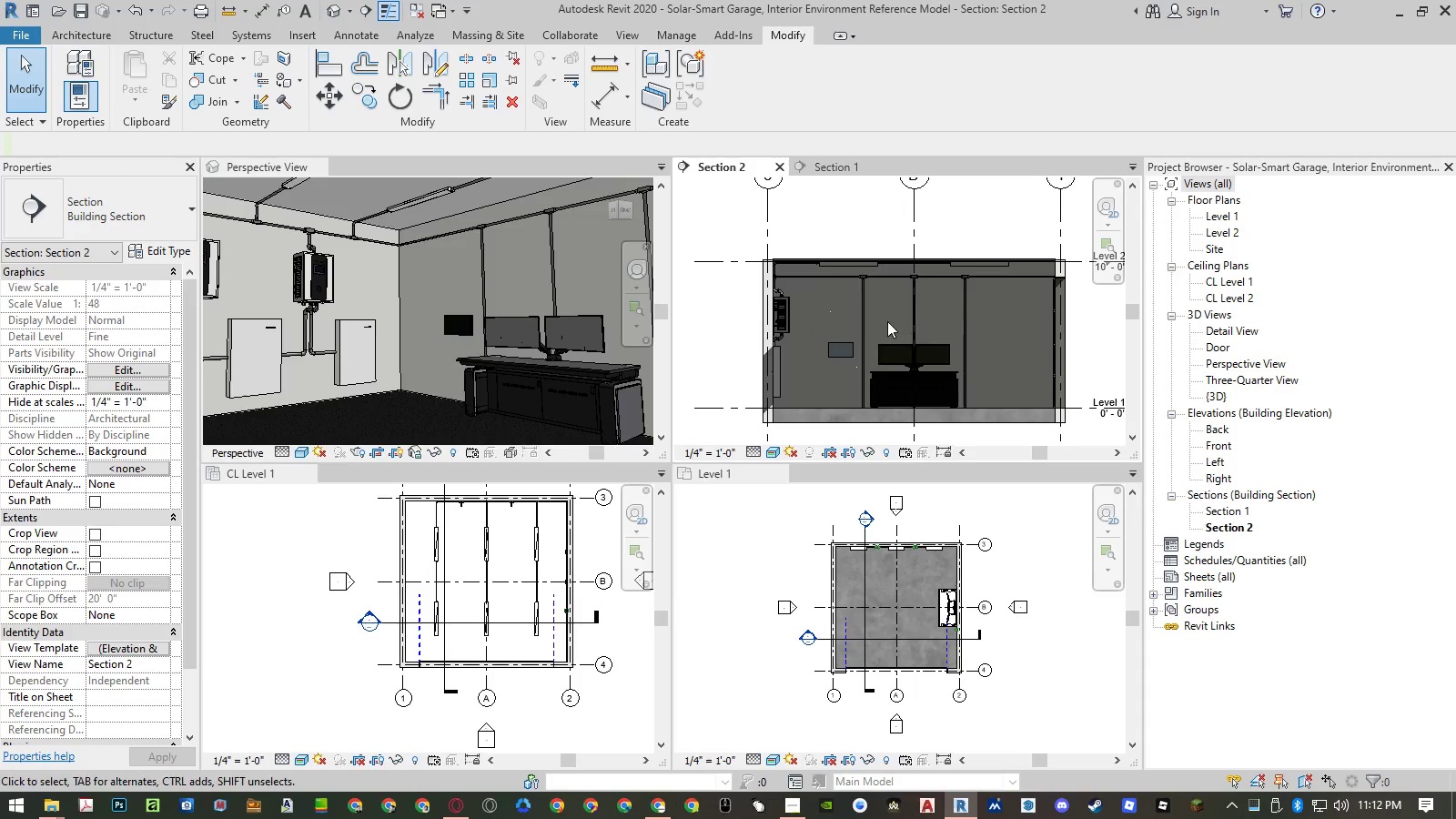 
left_click([887, 320])
 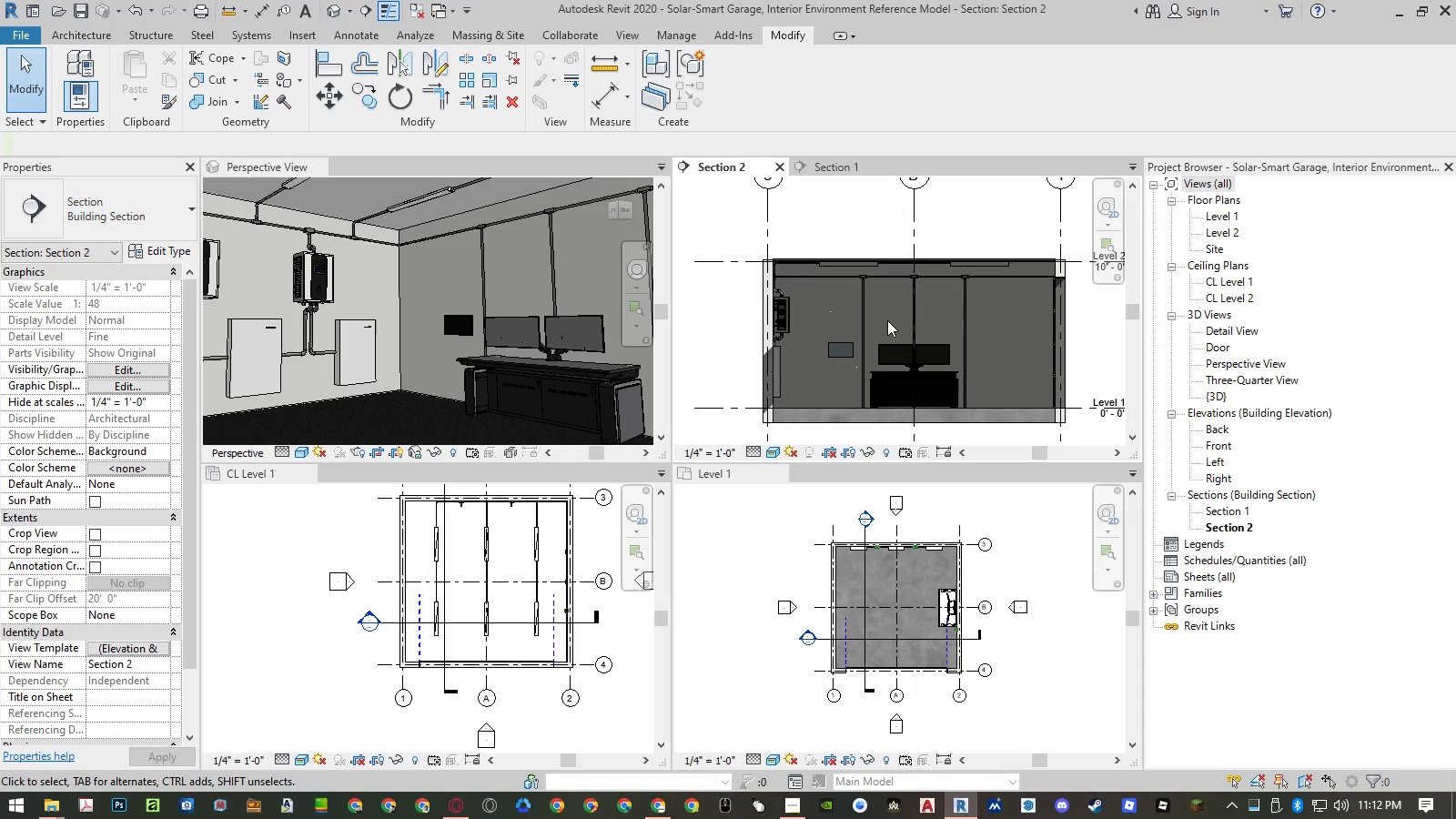 
key(Control+Z)
 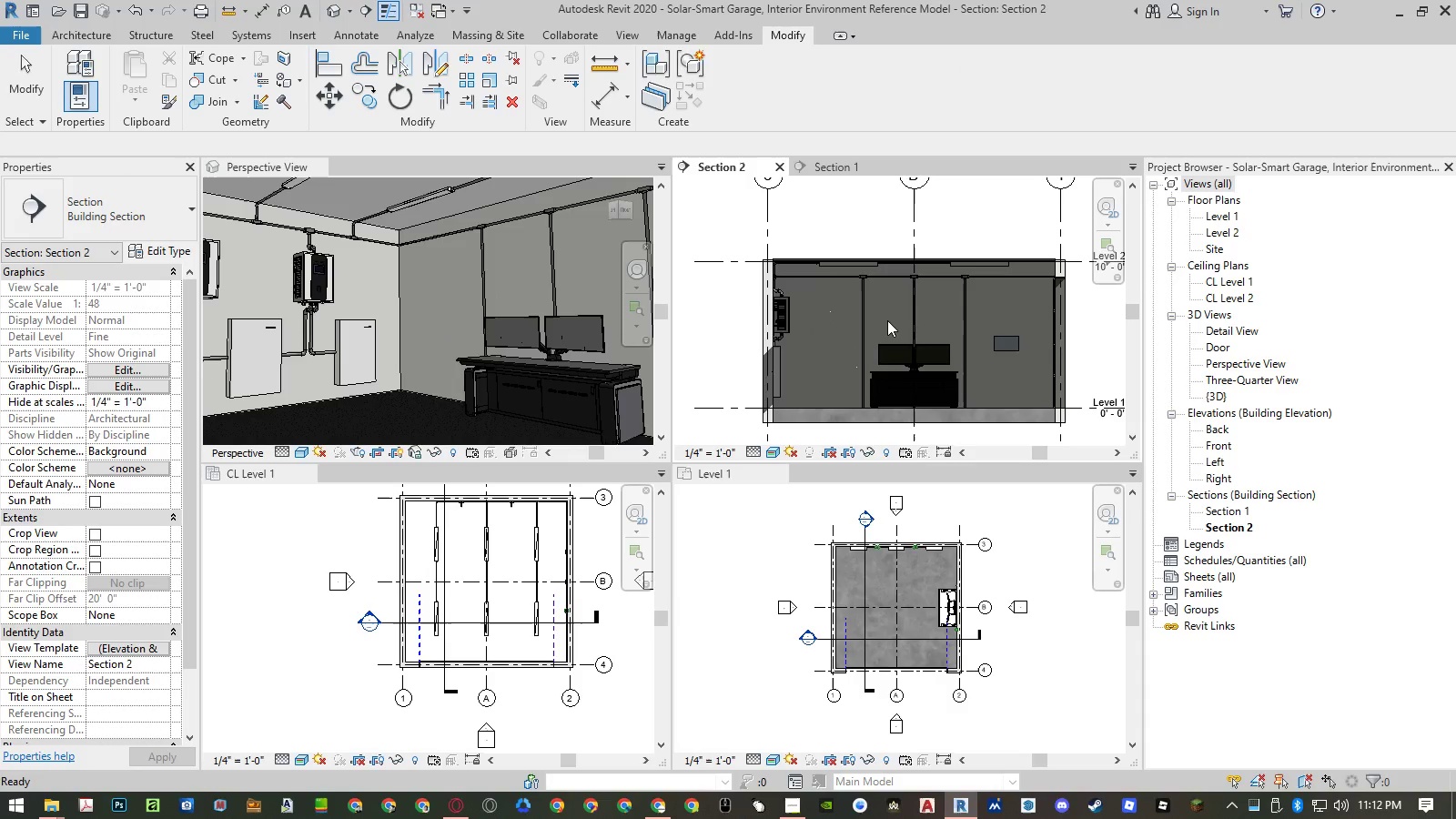 
key(Control+ControlLeft)
 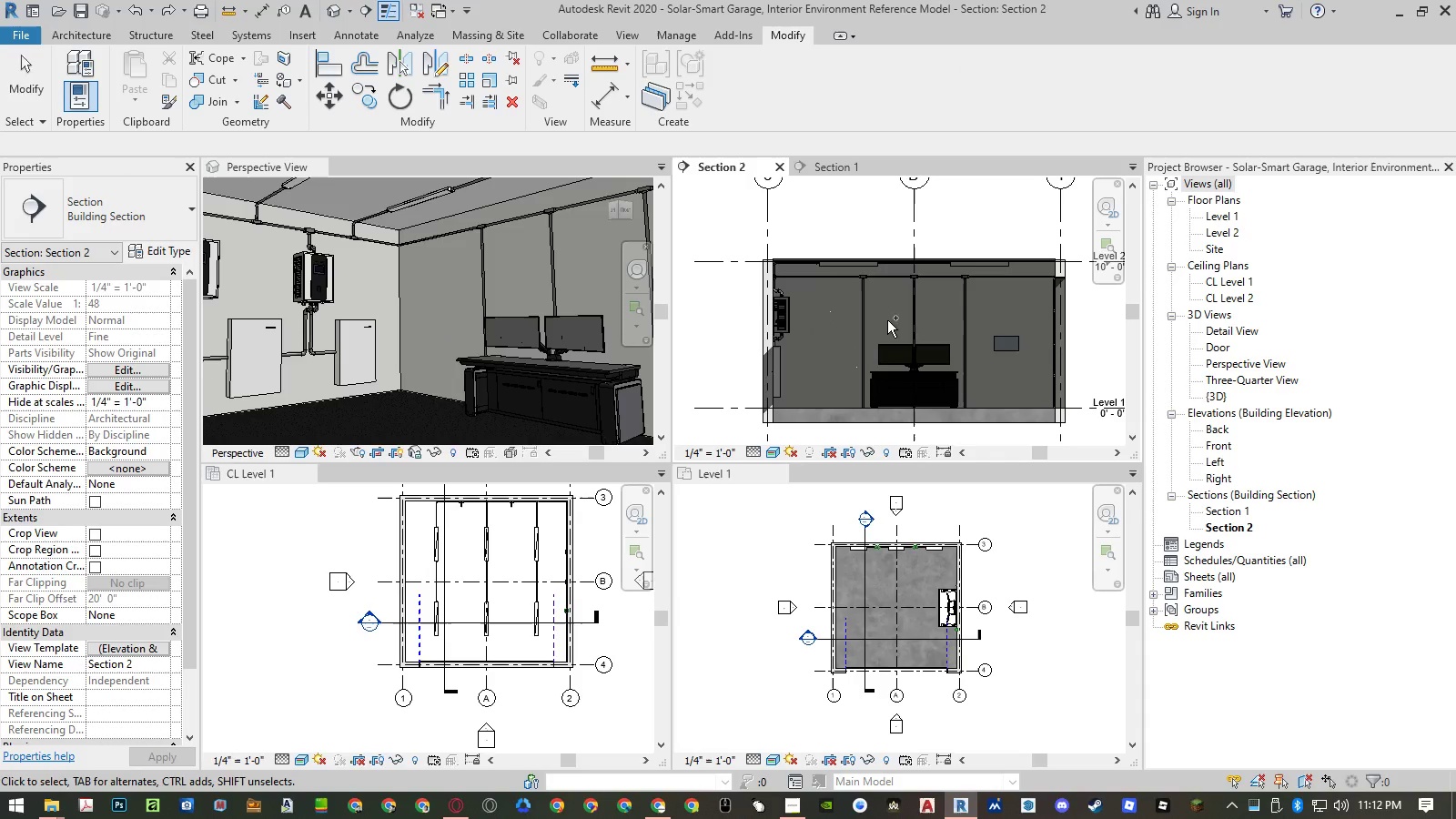 
key(Control+Z)
 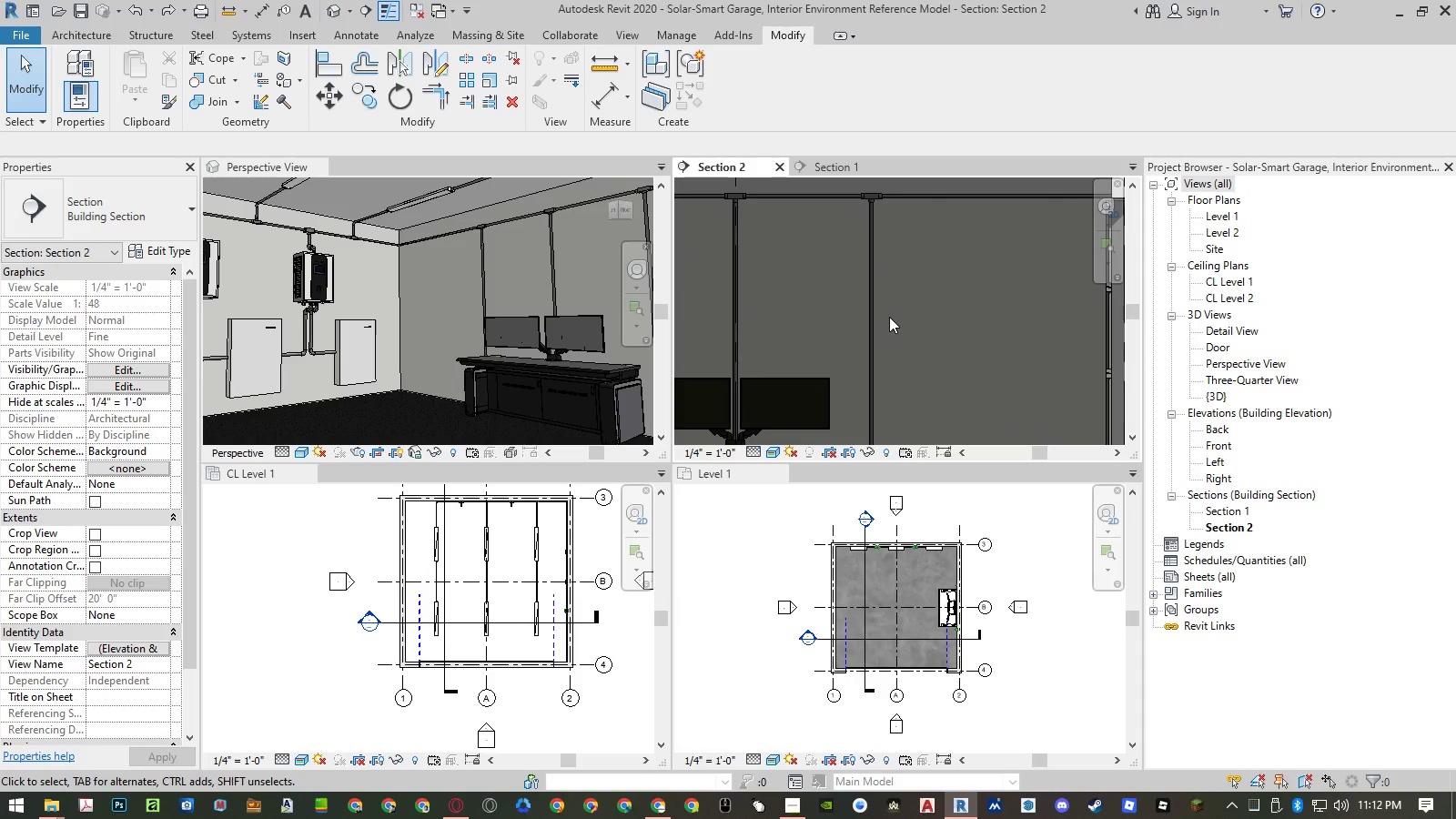 
wait(5.17)
 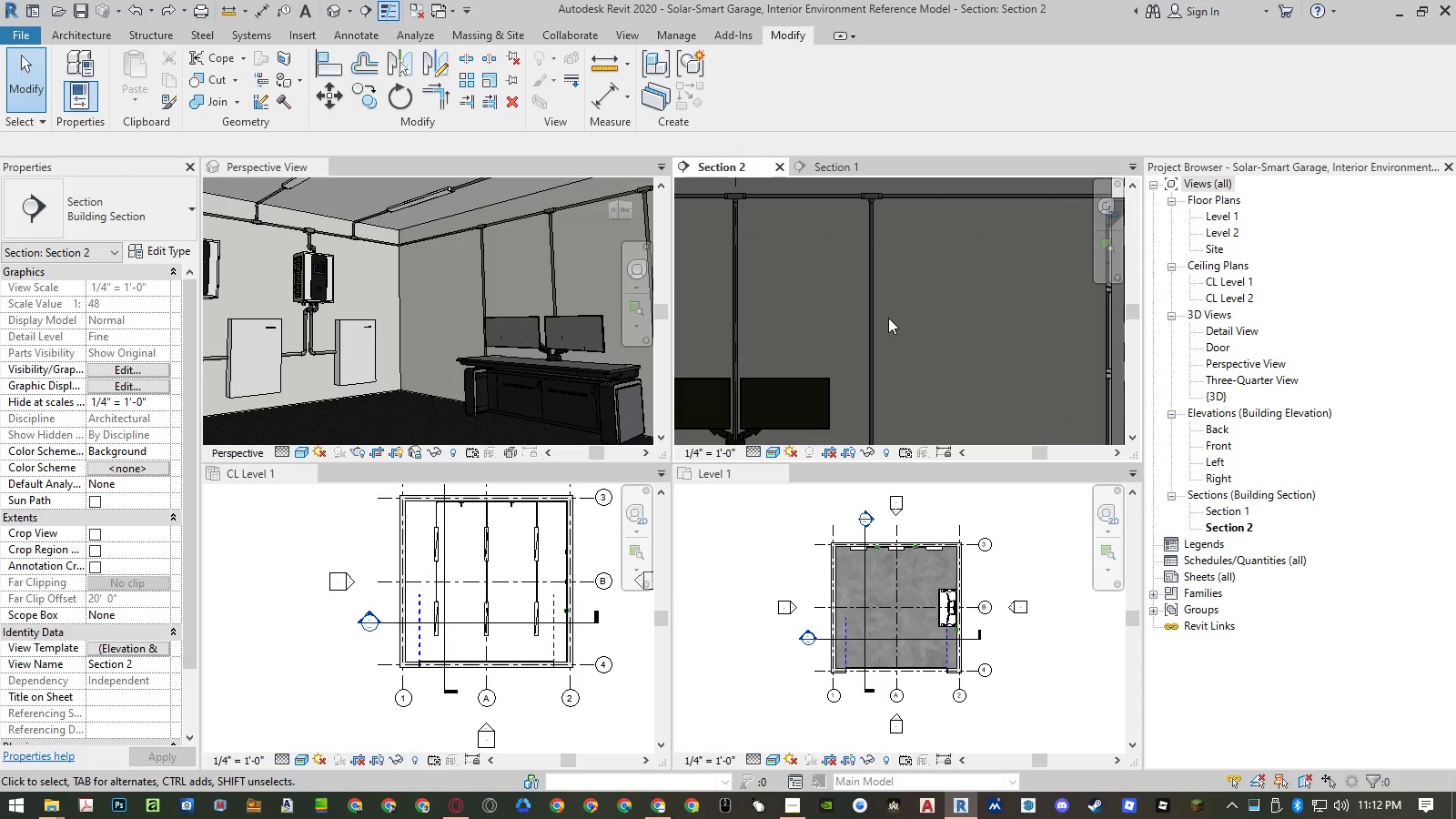 
left_click([658, 33])
 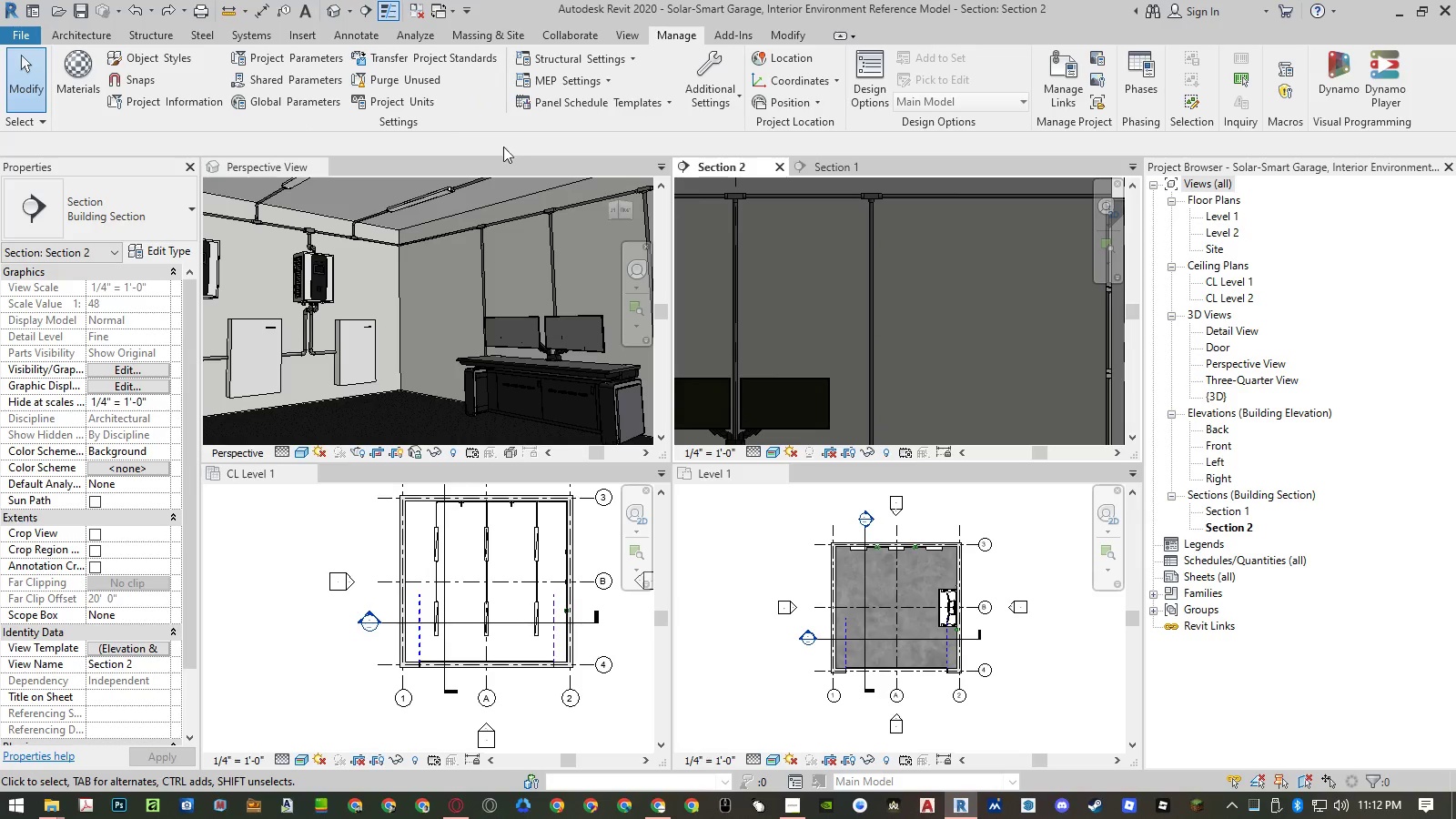 
left_click([386, 73])
 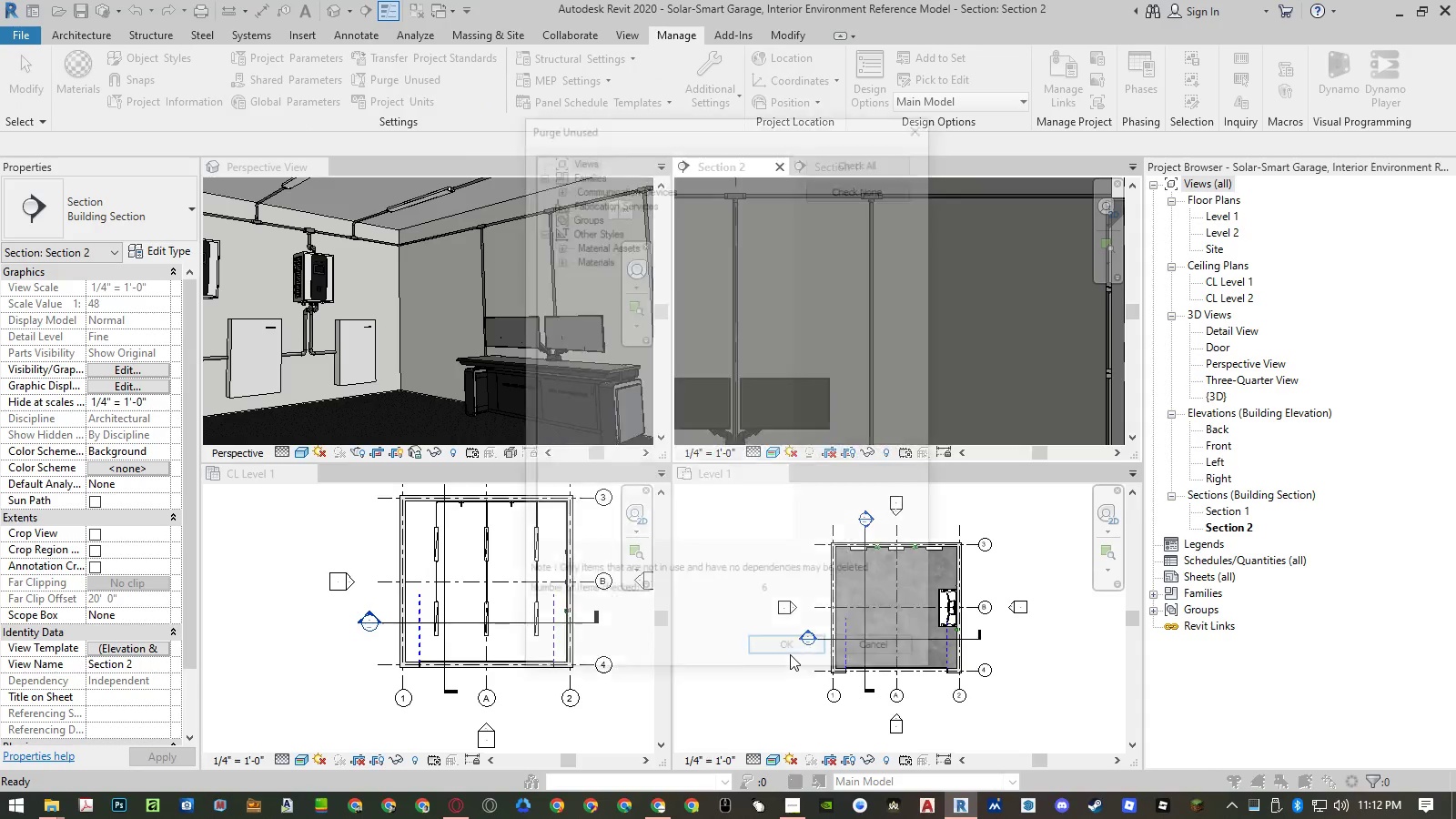 
left_click([790, 654])
 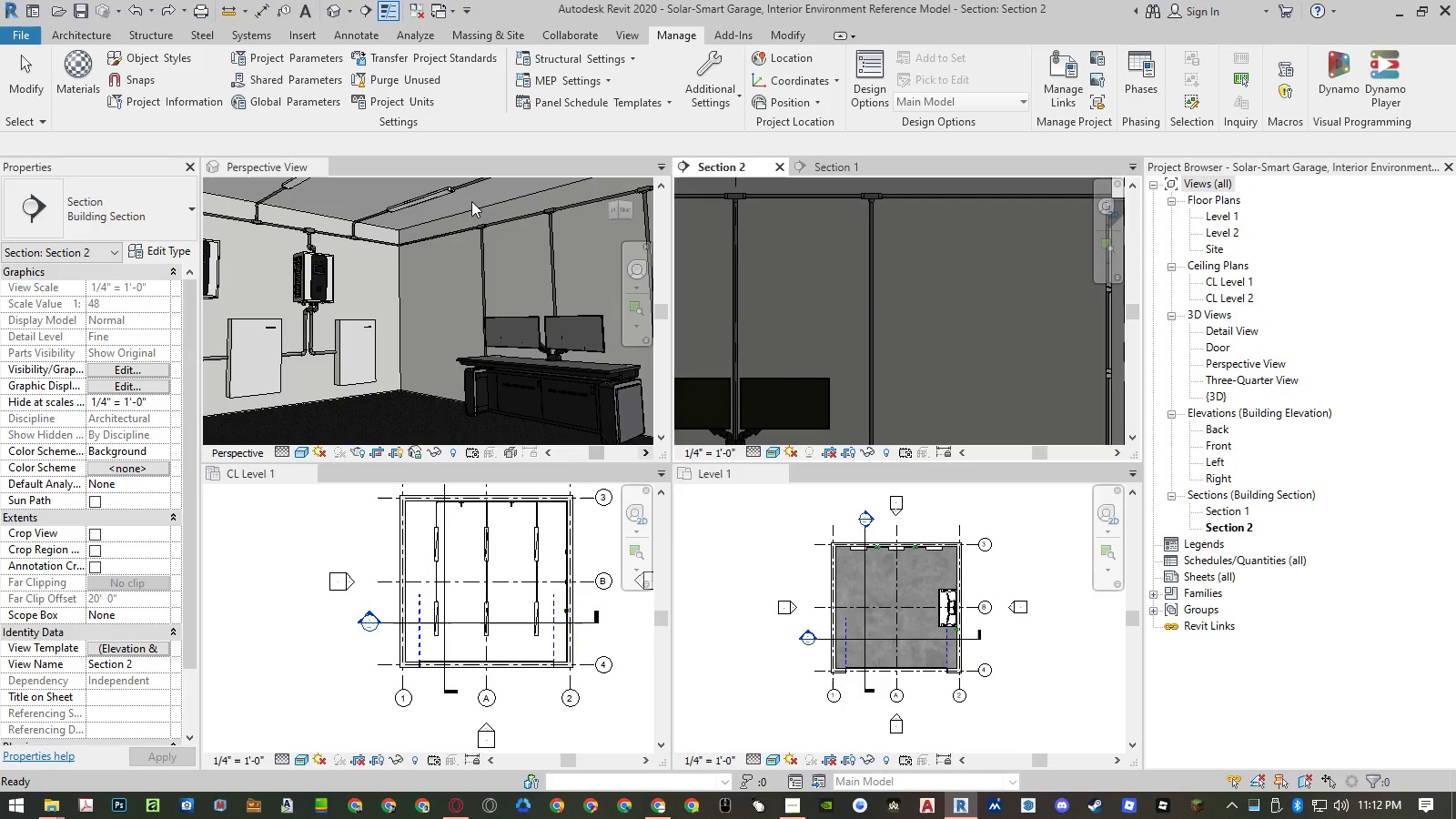 
left_click([406, 79])
 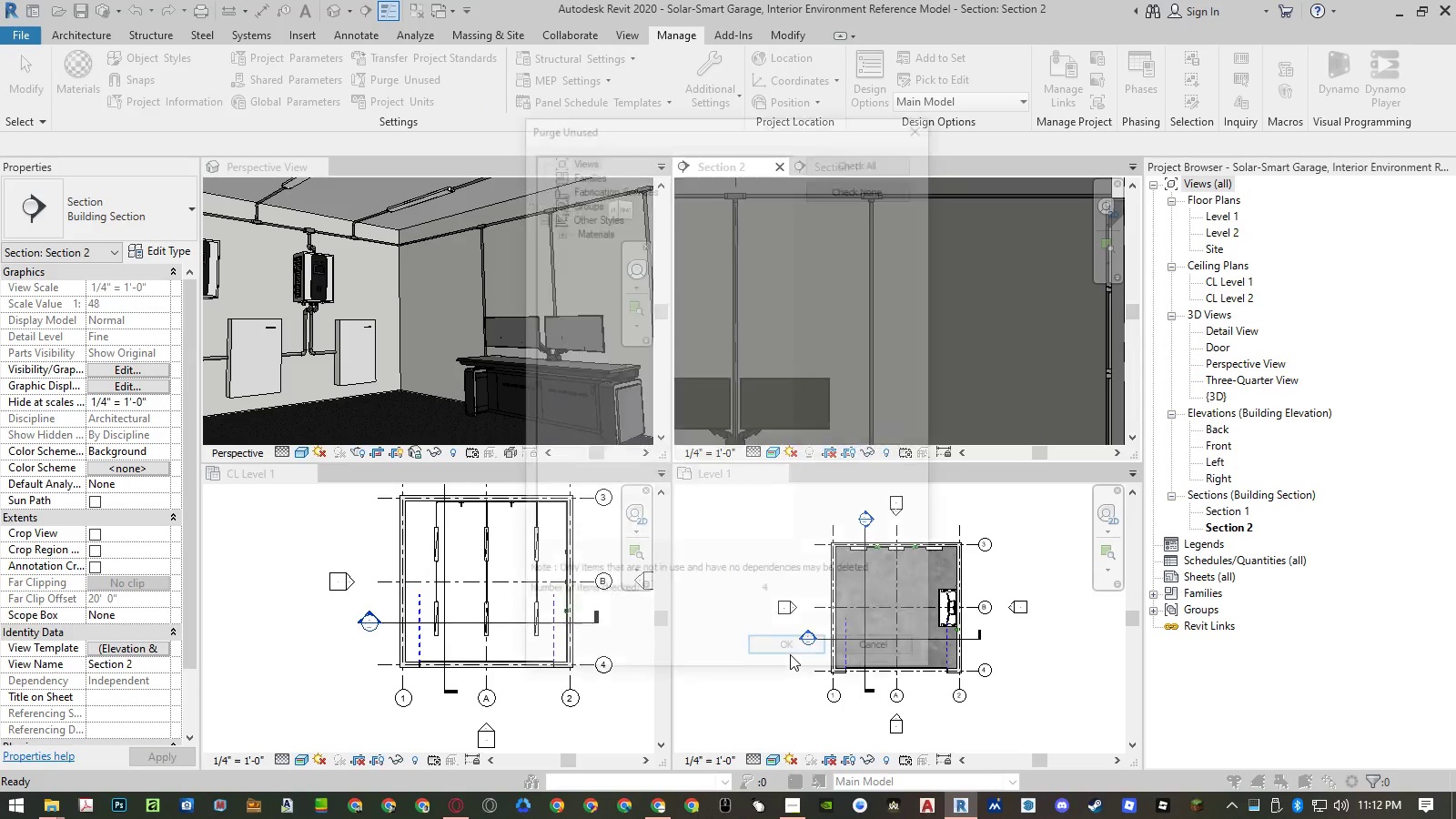 
left_click([790, 654])
 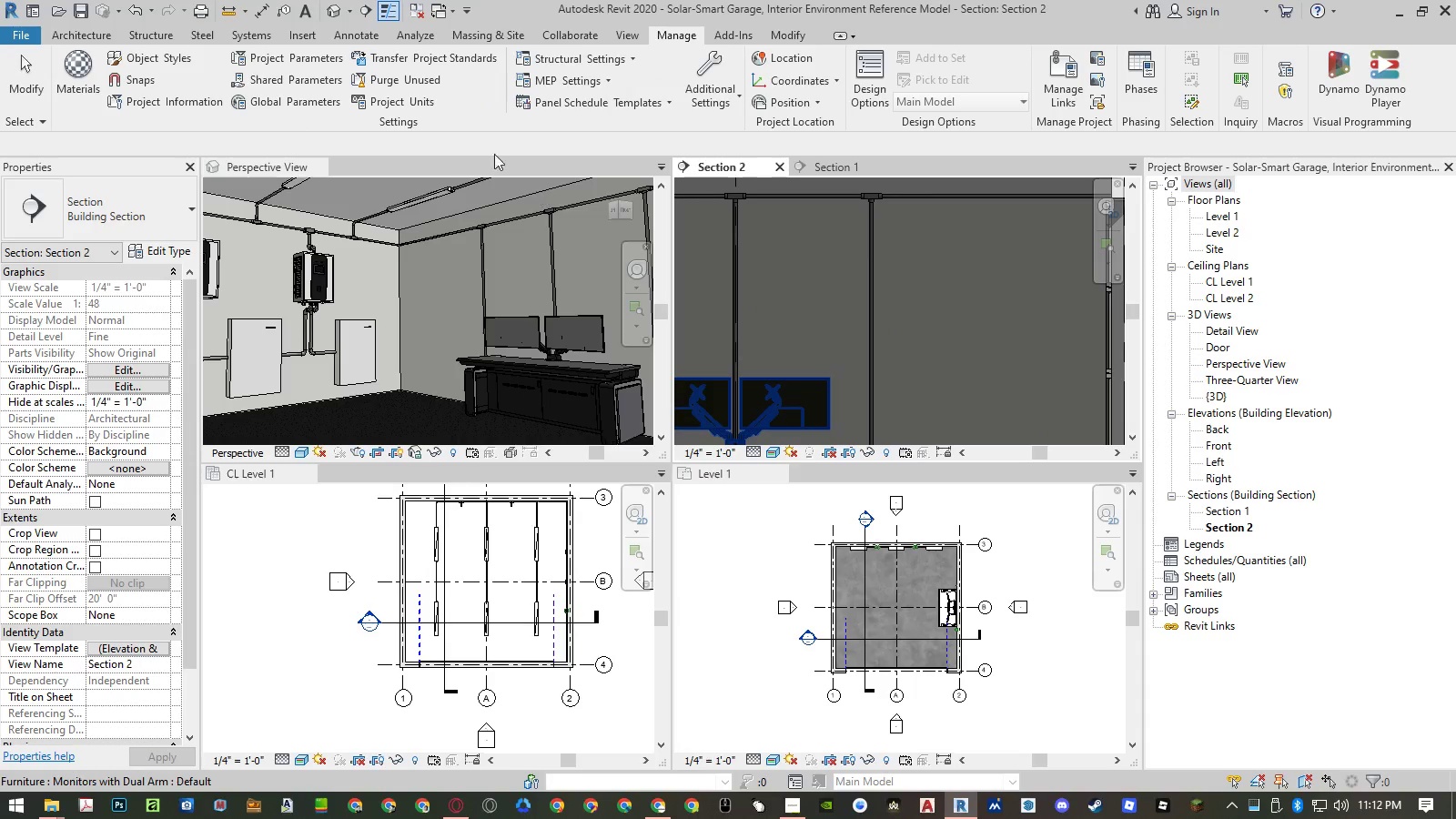 
left_click([430, 88])
 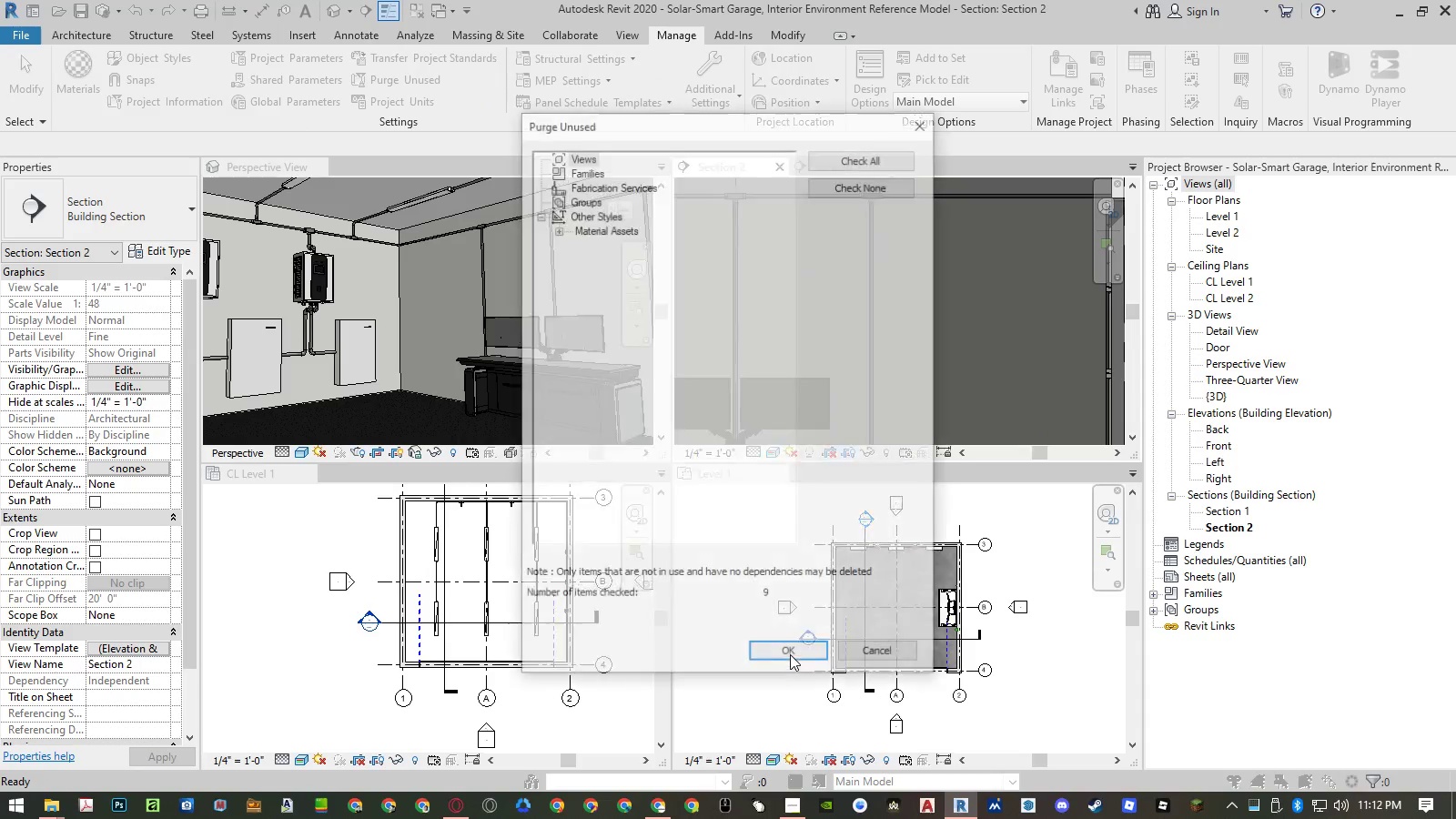 
left_click([790, 654])
 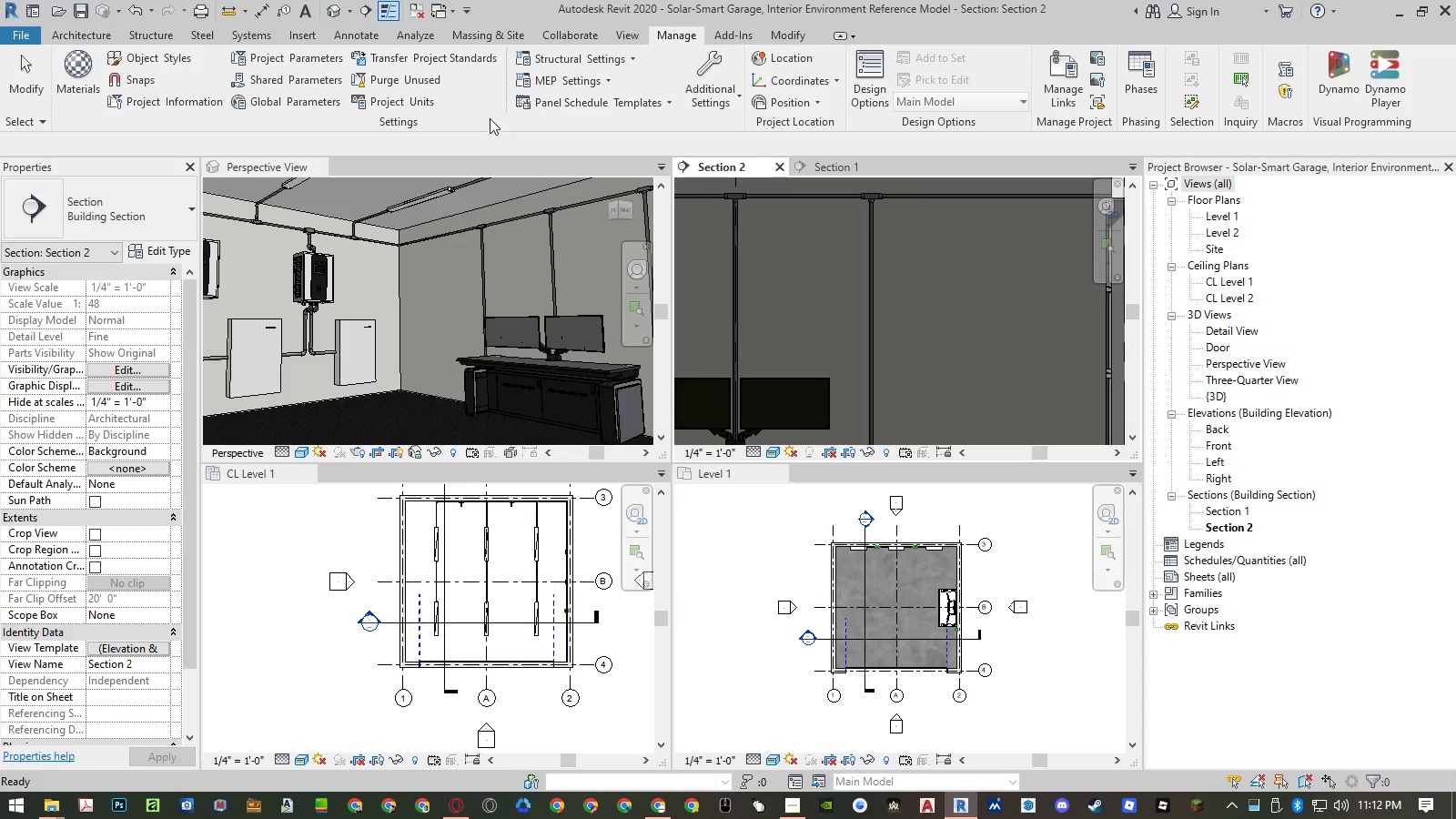 
left_click([424, 80])
 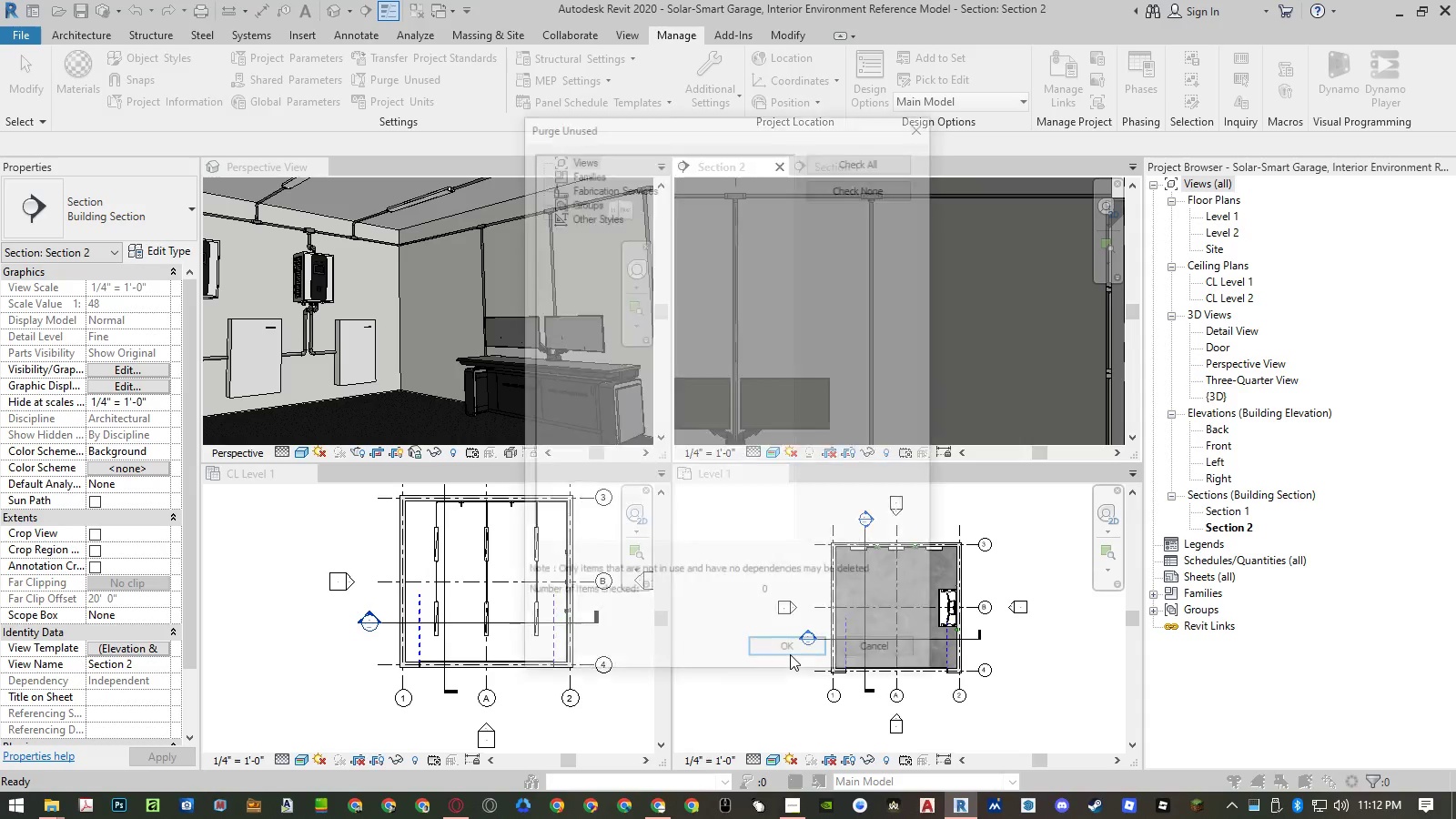 
left_click([790, 654])
 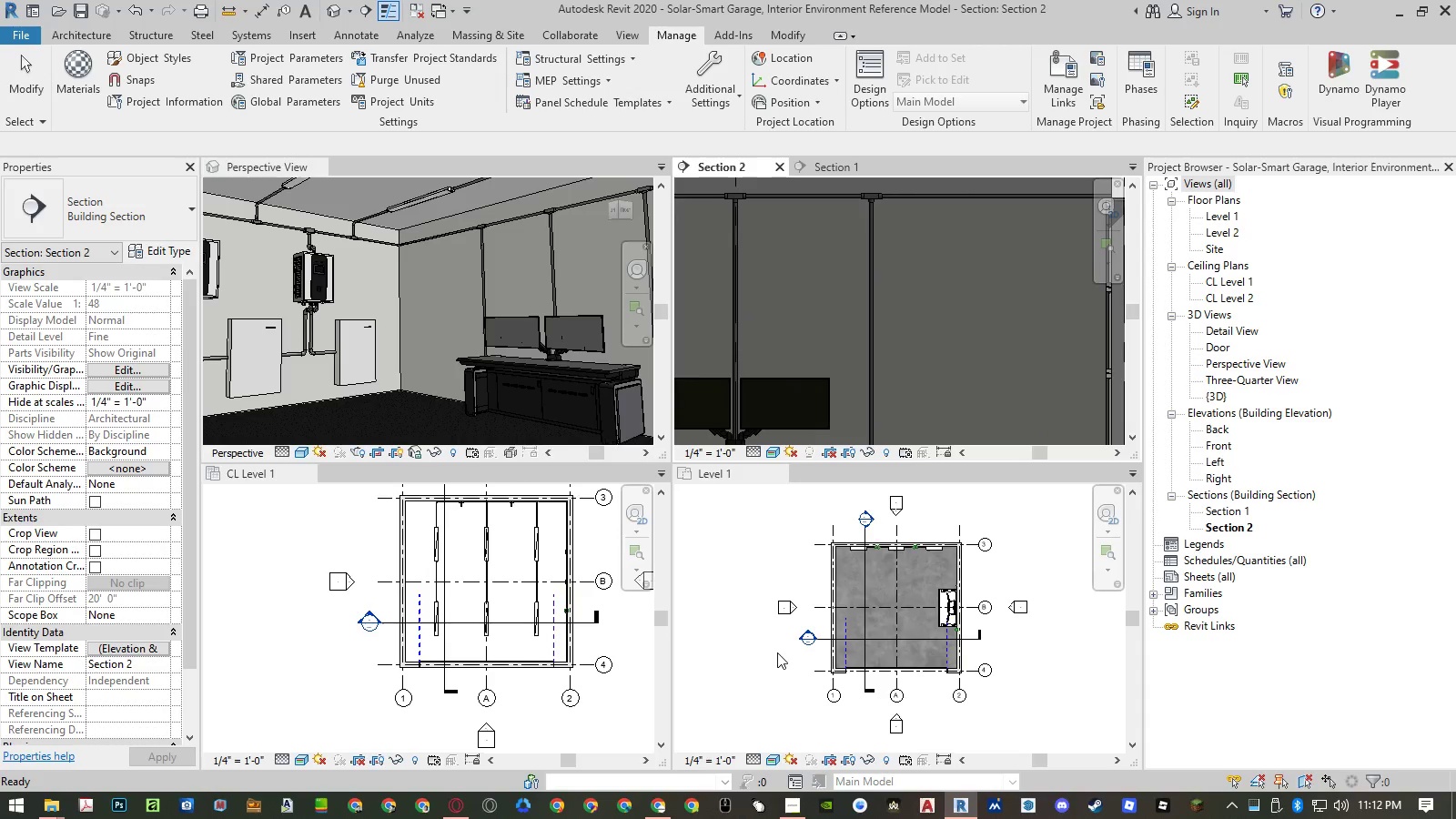 
key(Control+ControlLeft)
 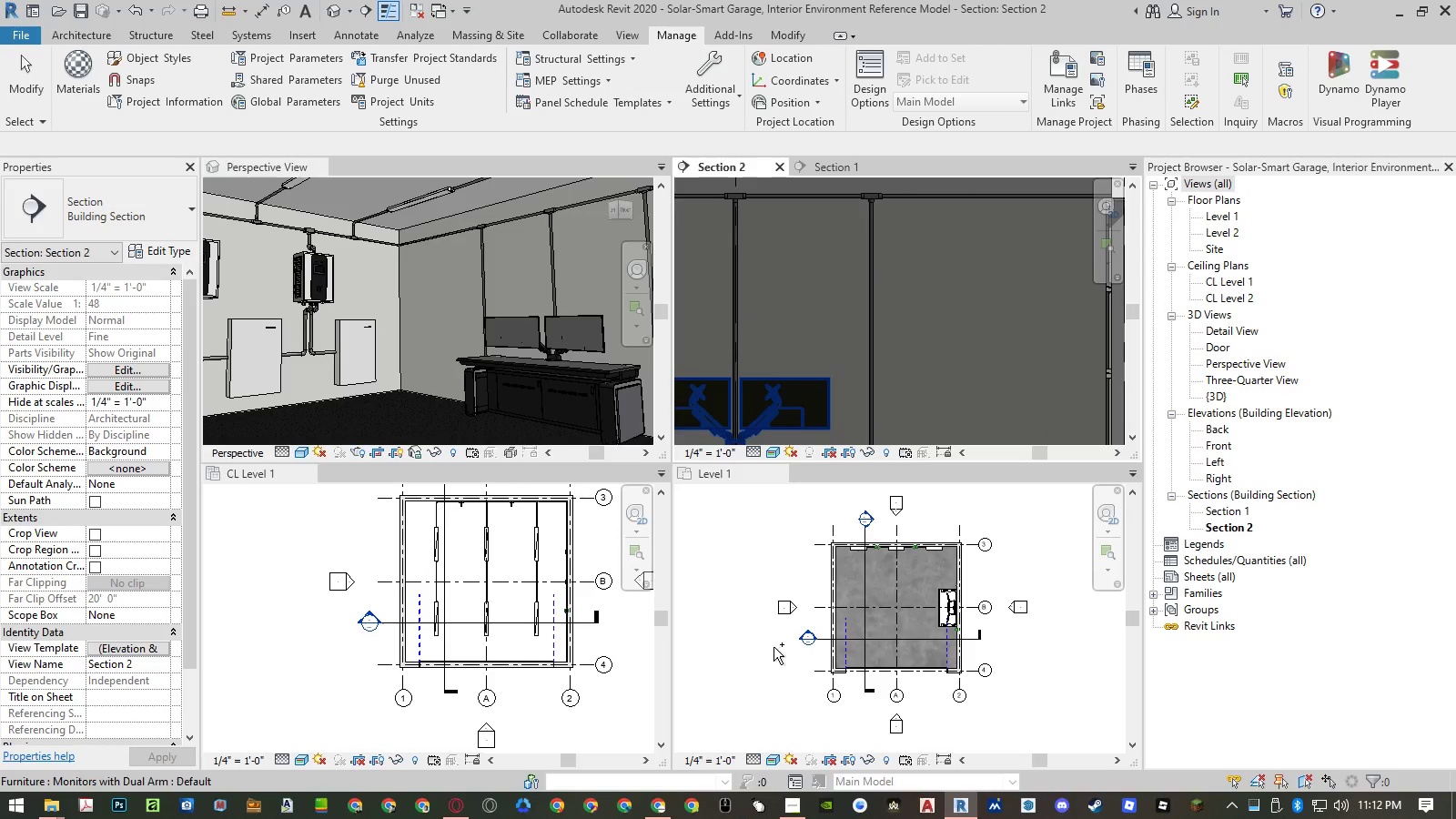 
key(Control+S)
 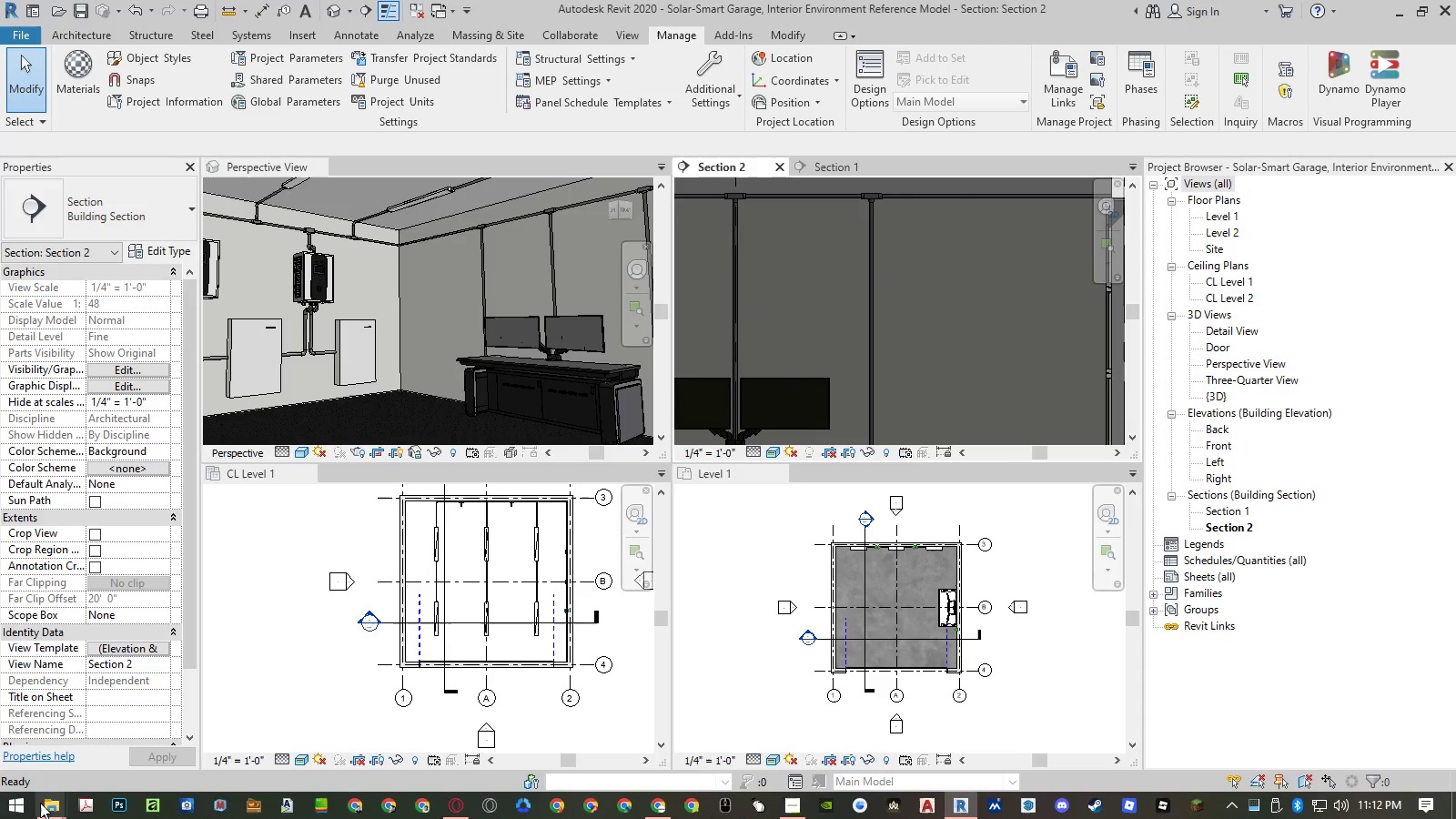 
left_click([47, 808])
 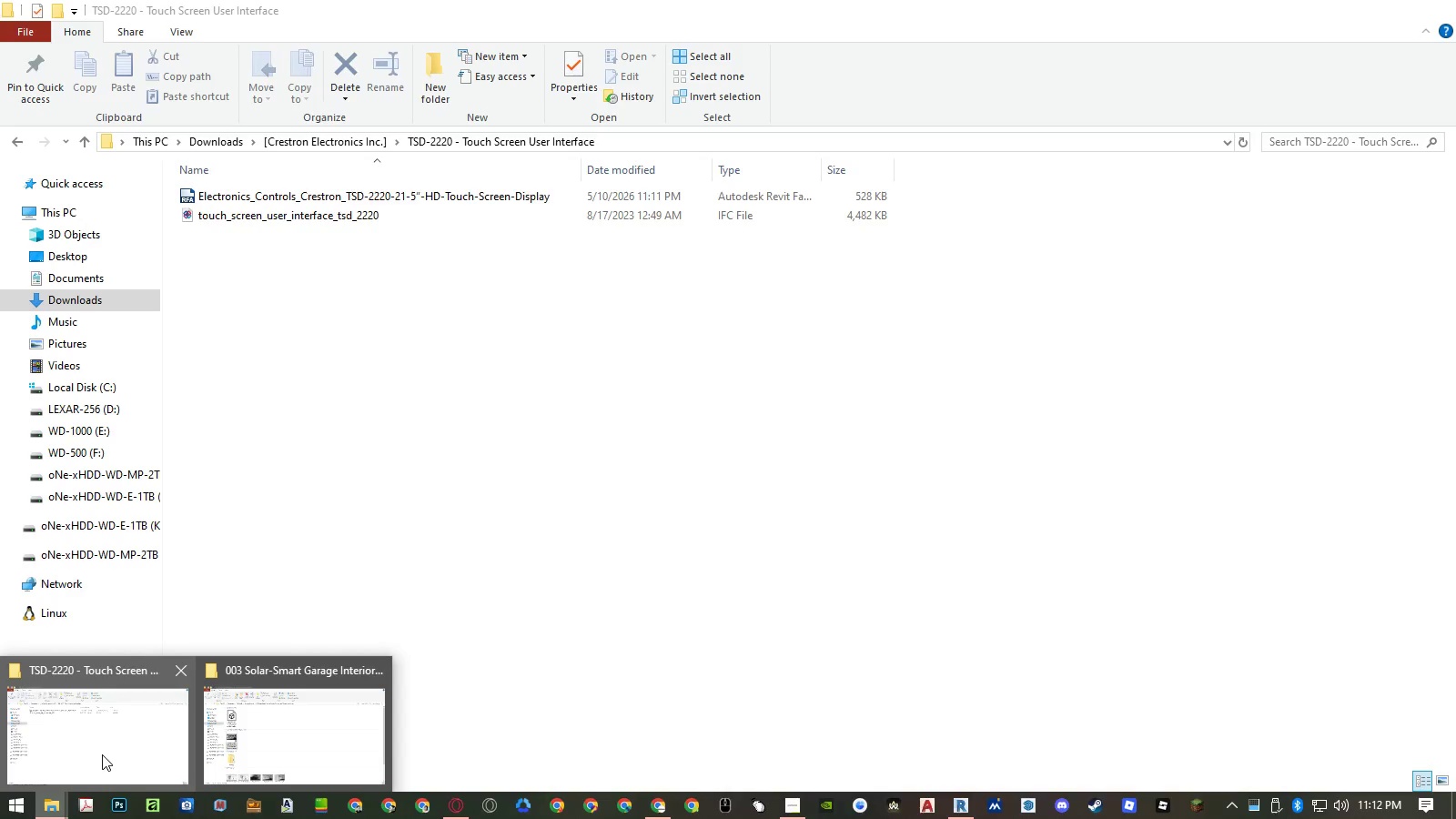 
left_click([102, 754])
 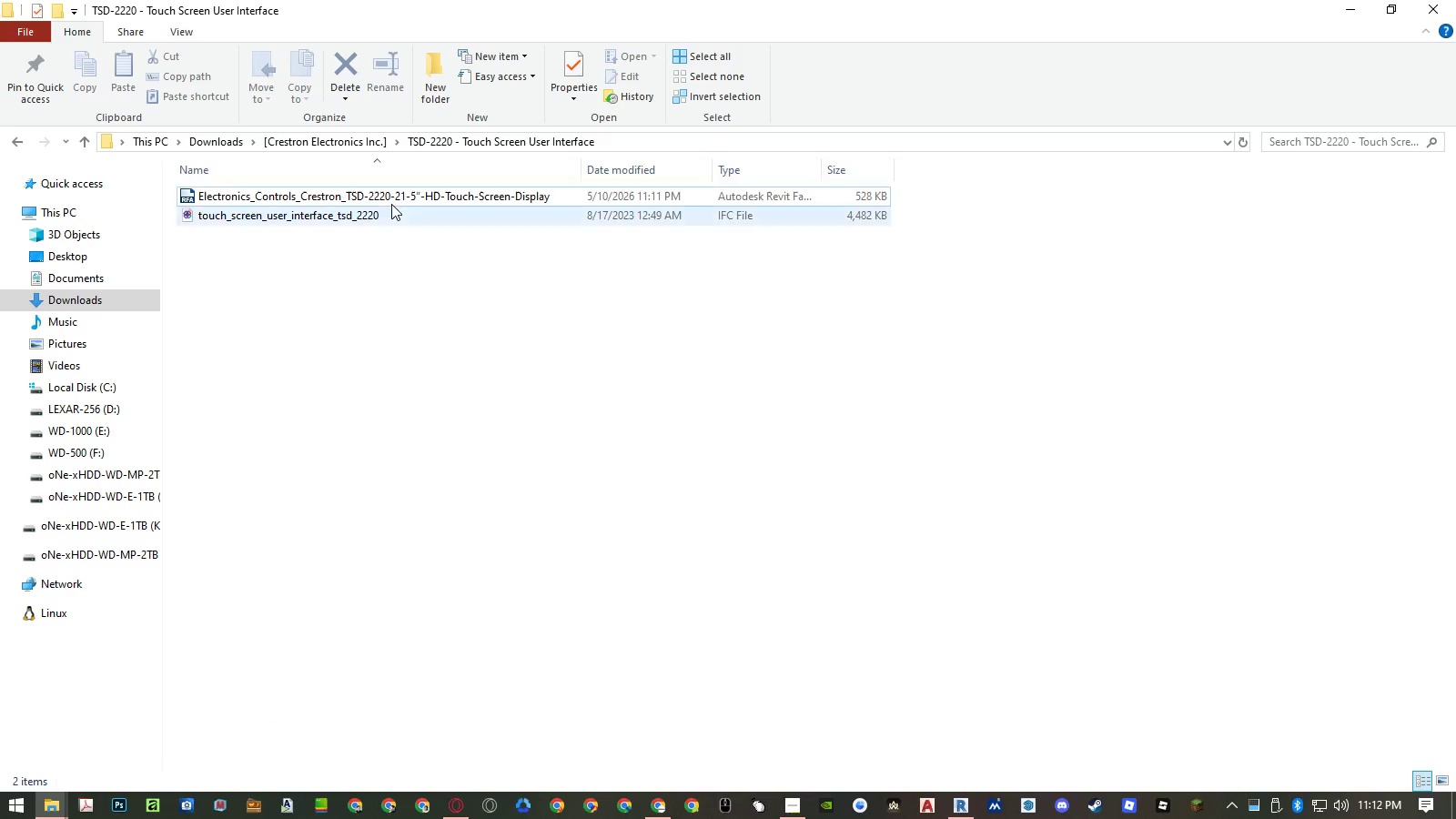 
double_click([393, 198])
 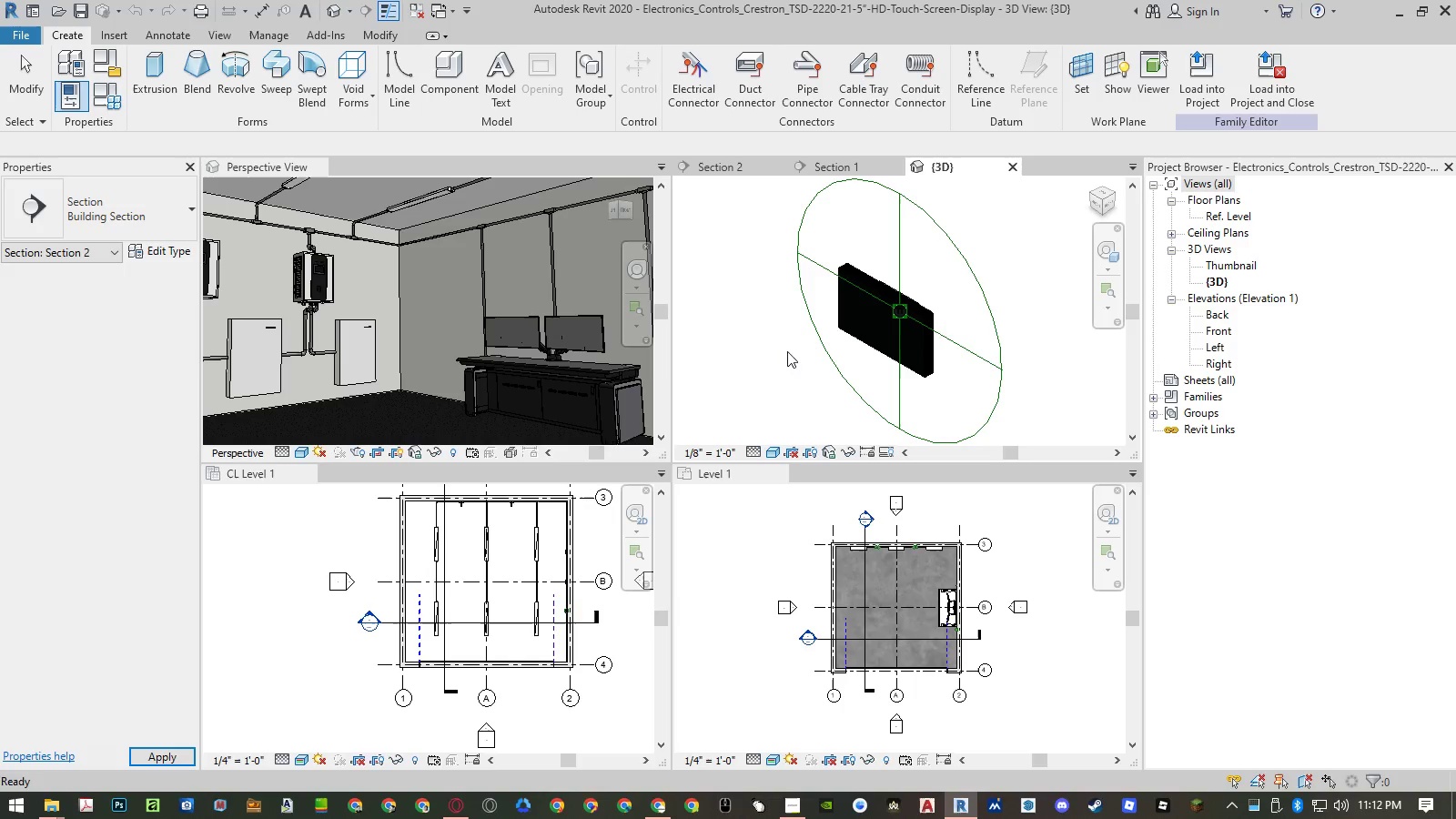 
wait(6.69)
 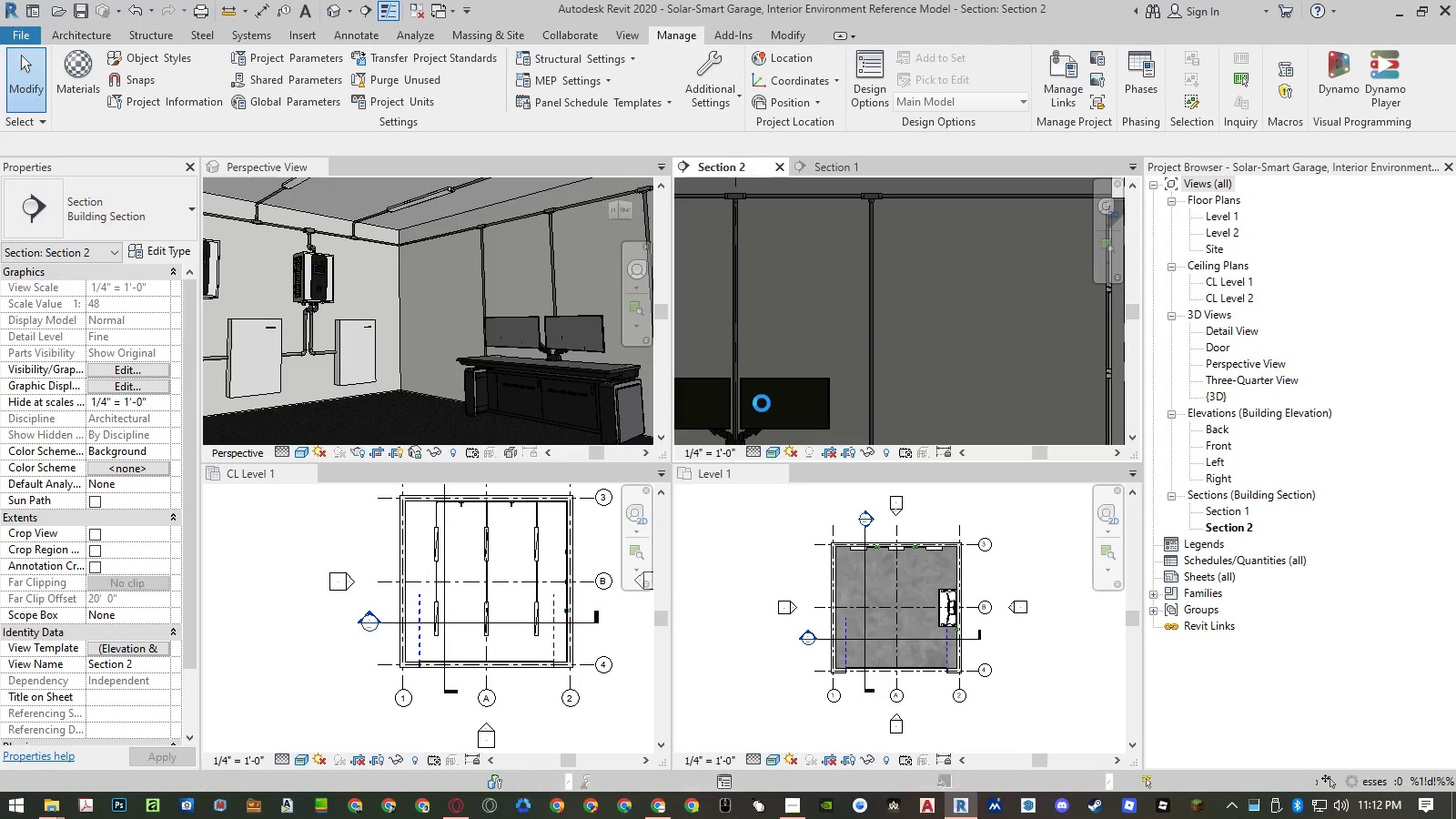 
double_click([1220, 215])
 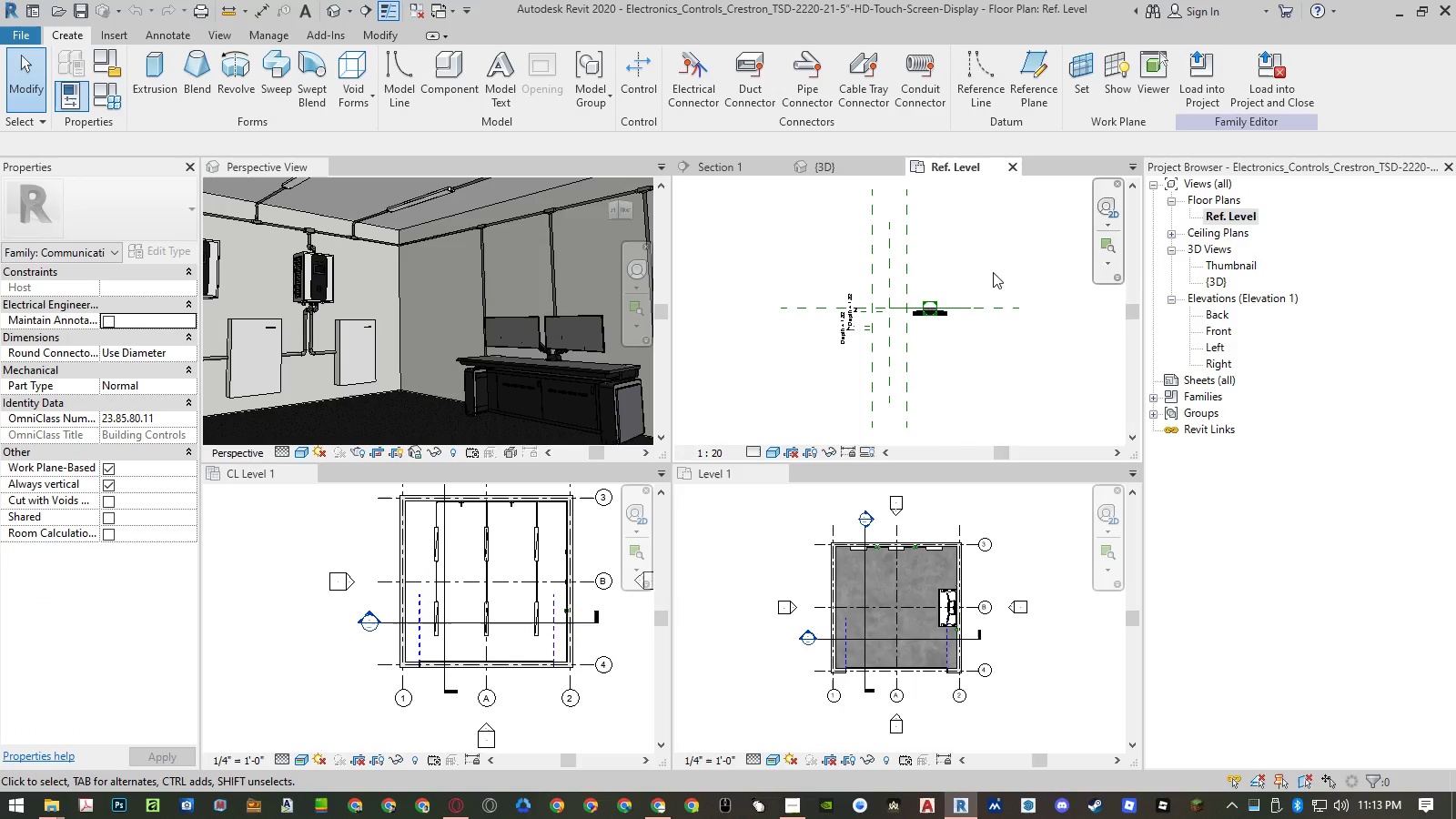 
scroll: coordinate [918, 349], scroll_direction: up, amount: 8.0
 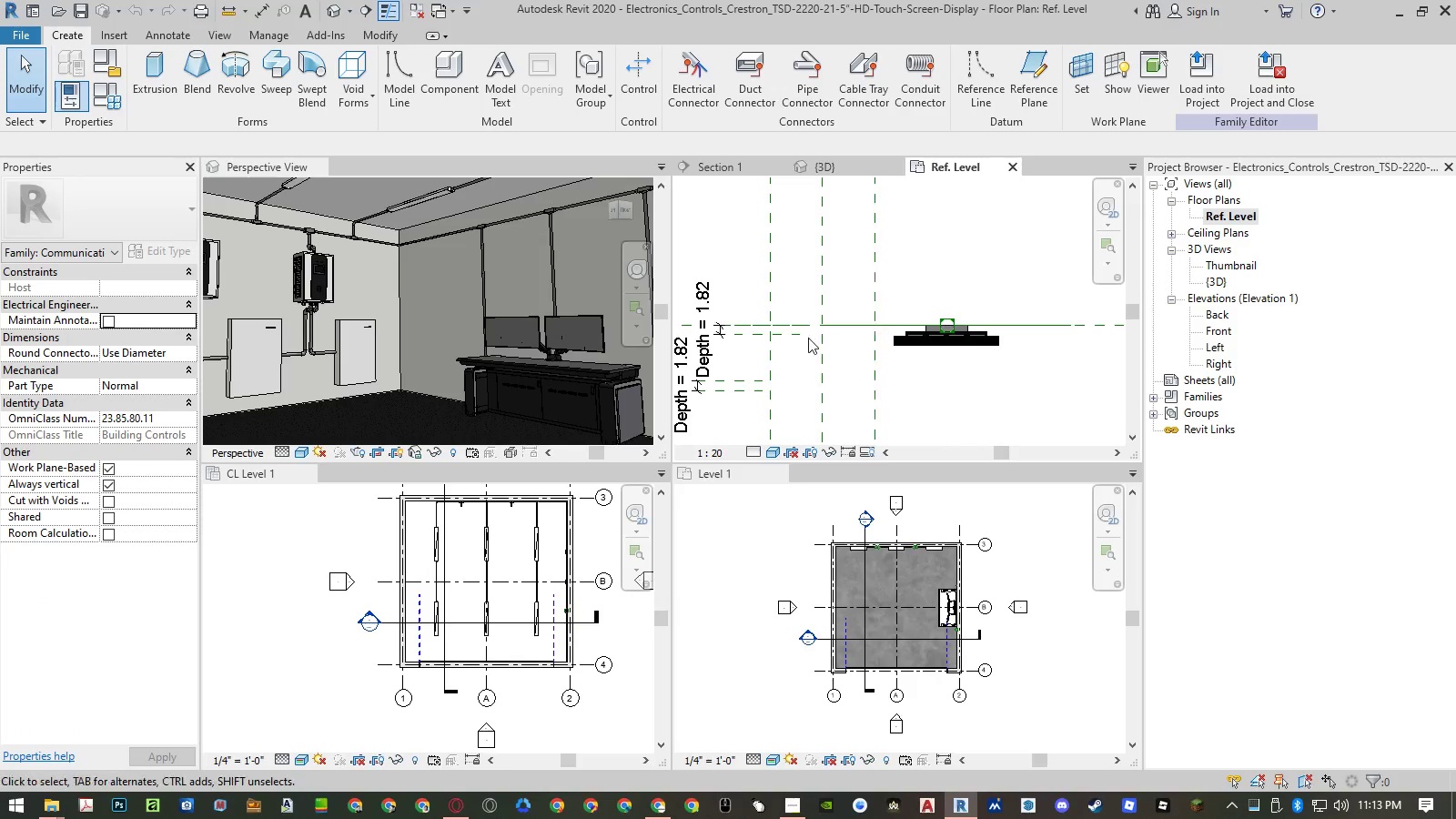 
scroll: coordinate [798, 298], scroll_direction: down, amount: 3.0
 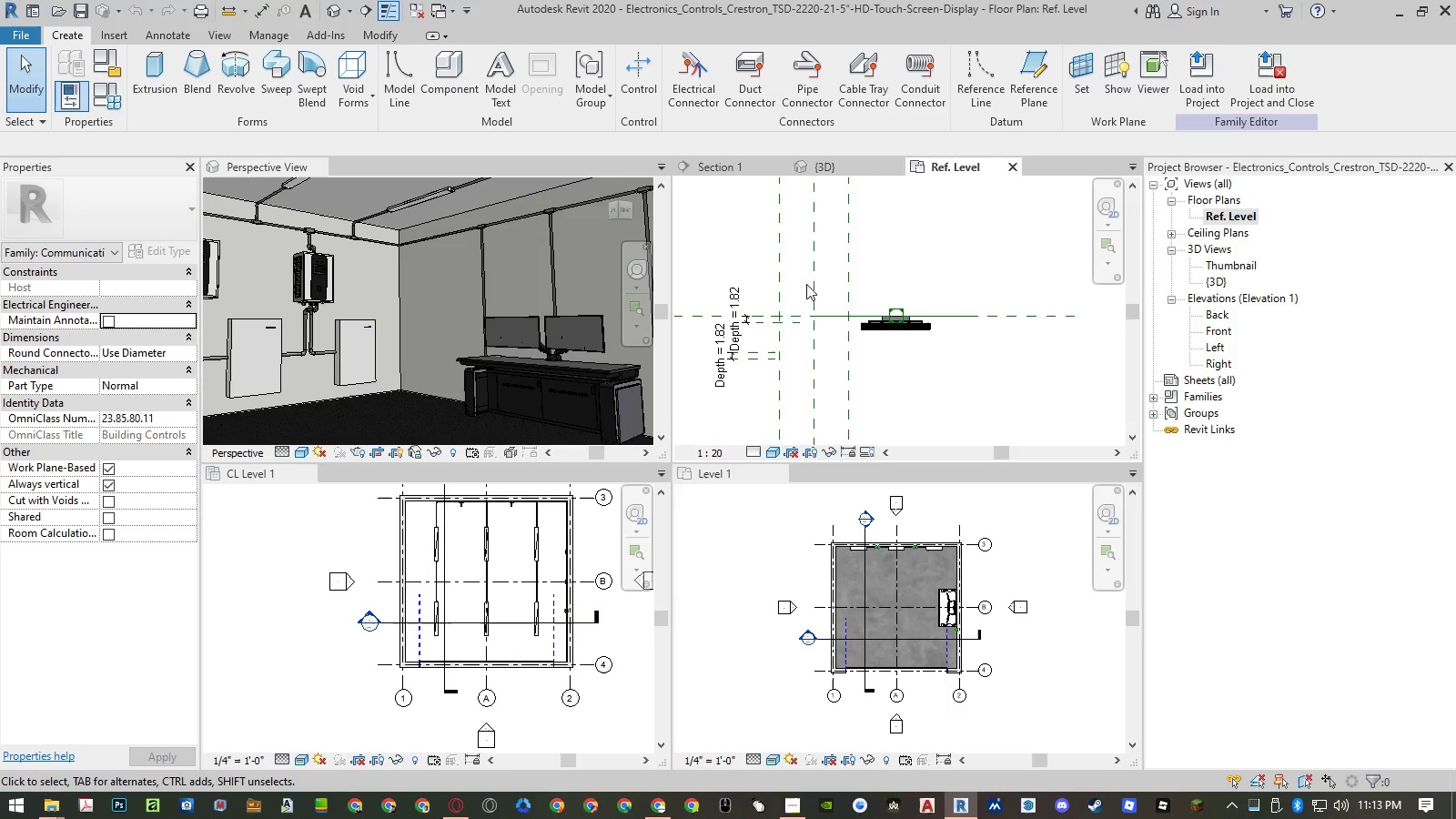 
left_click([801, 285])
 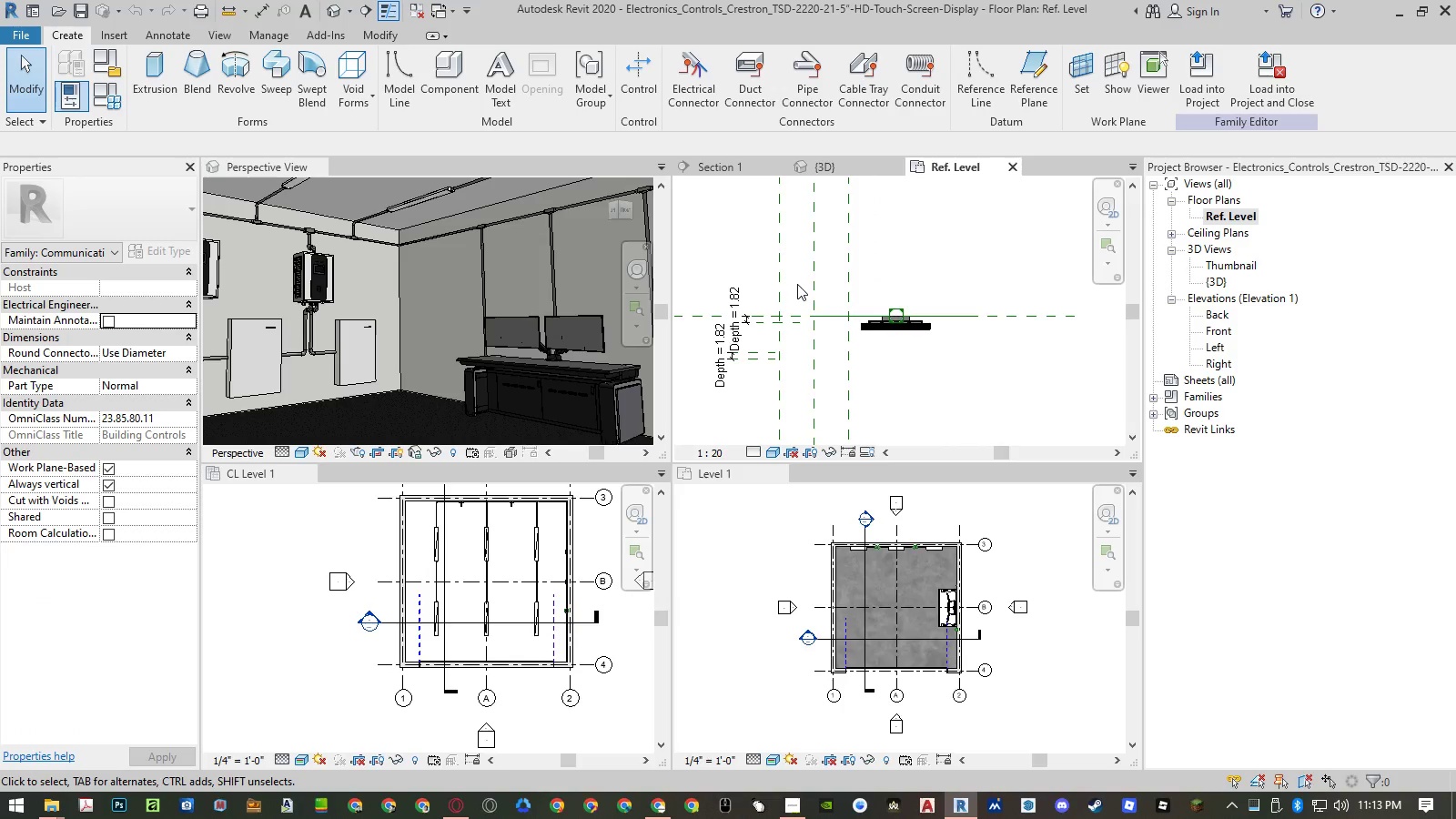 
left_click_drag(start_coordinate=[797, 284], to_coordinate=[996, 360])
 